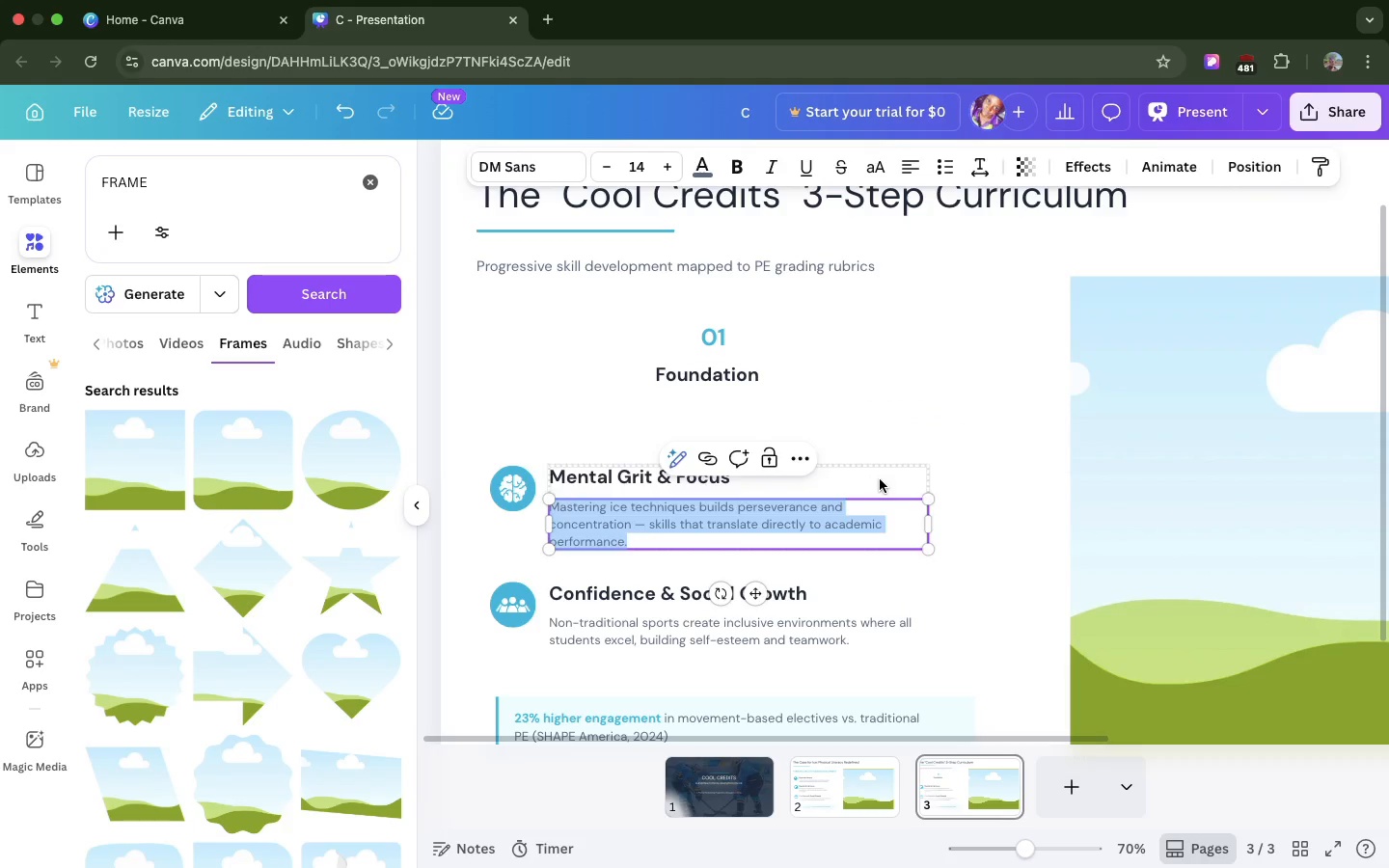 
left_click([880, 479])
 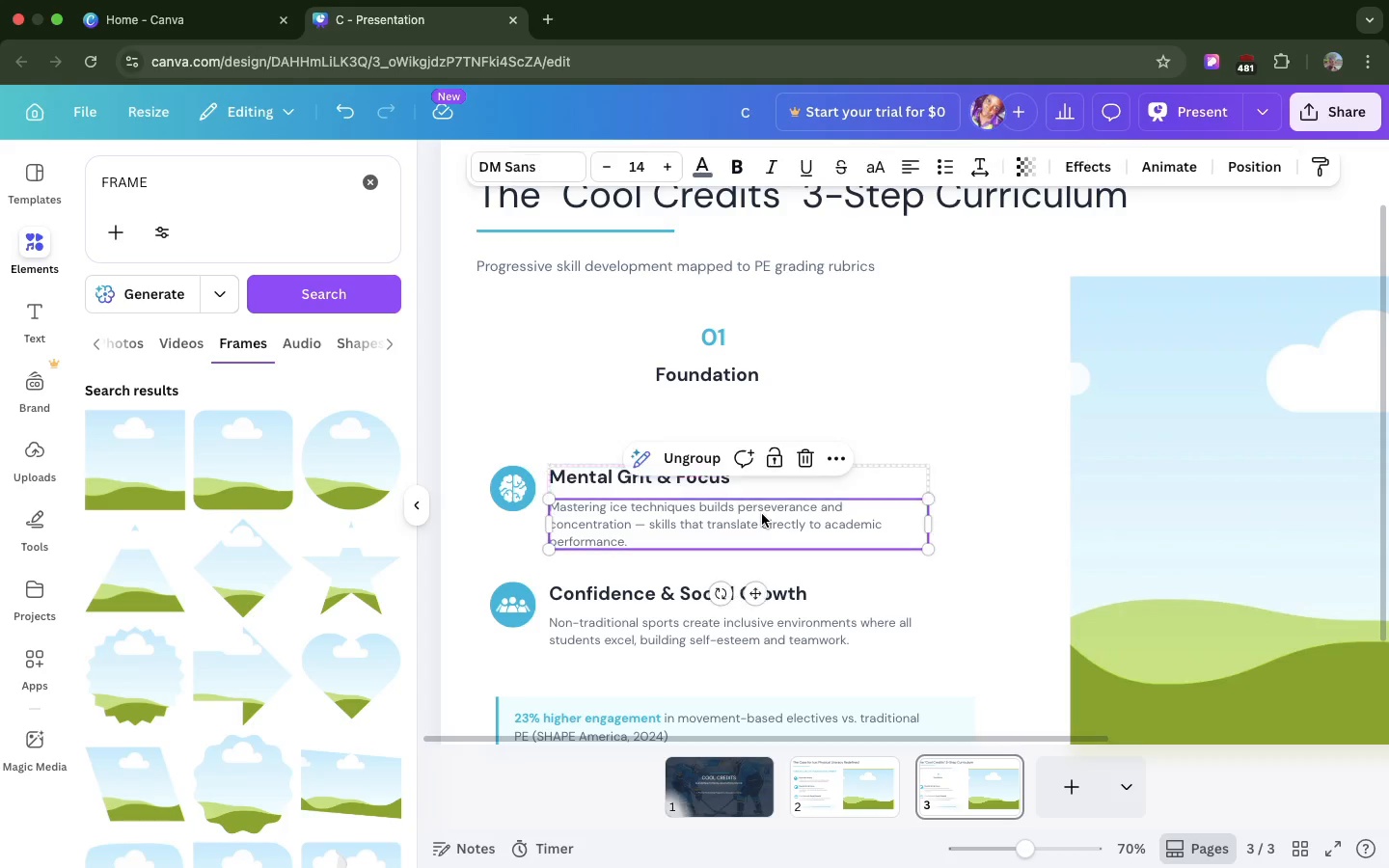 
left_click([762, 514])
 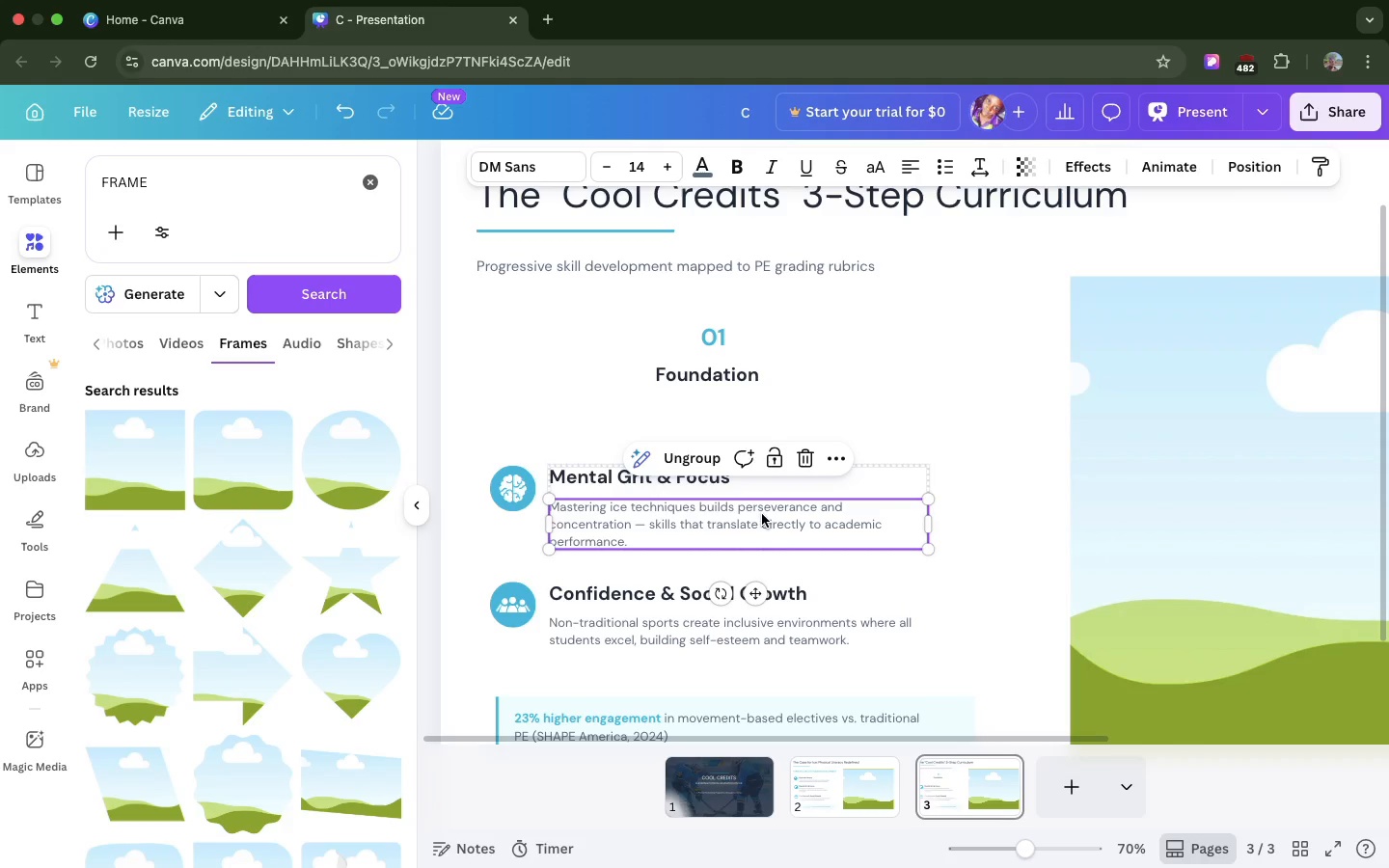 
hold_key(key=CommandLeft, duration=0.65)
 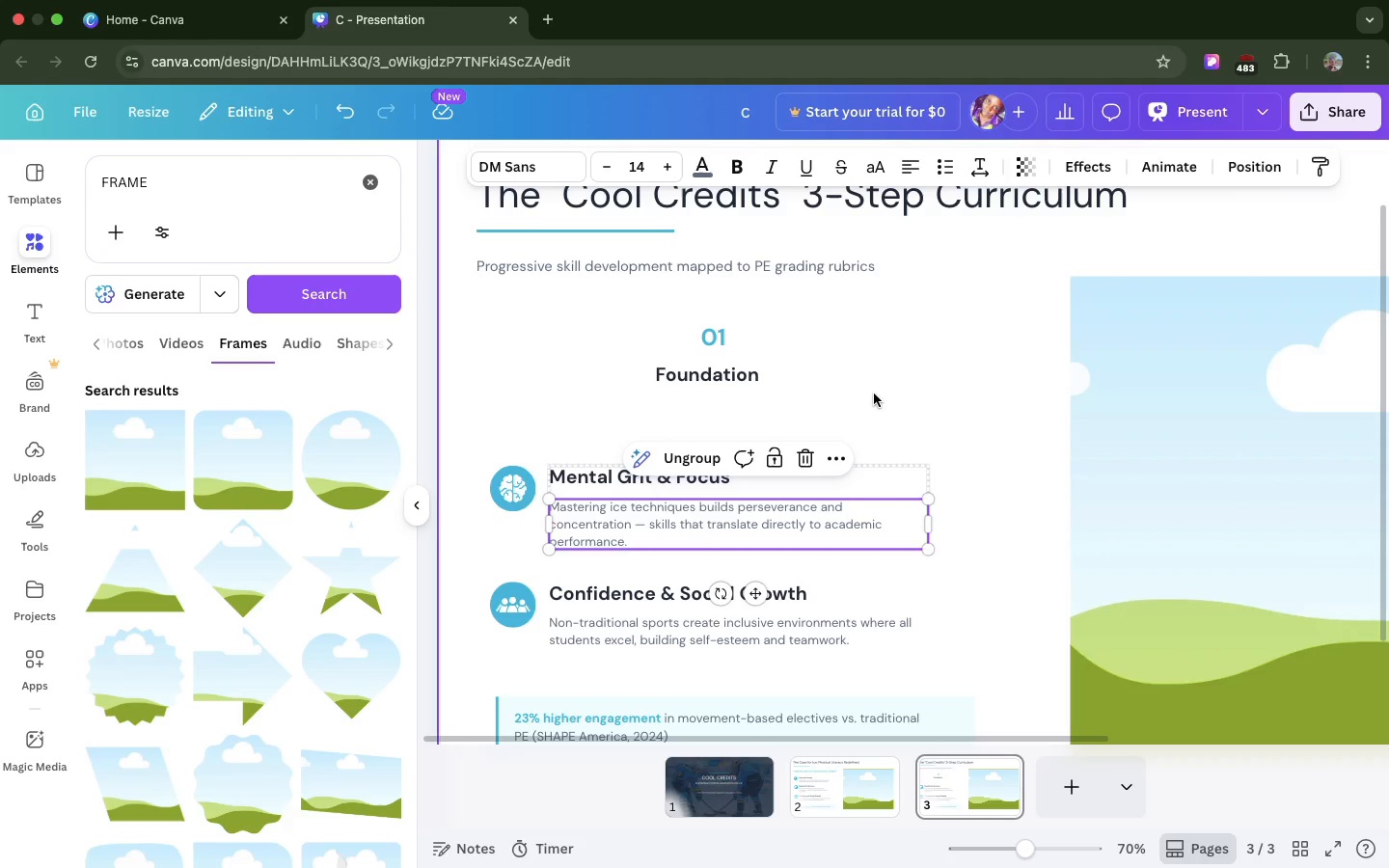 
hold_key(key=C, duration=0.4)
 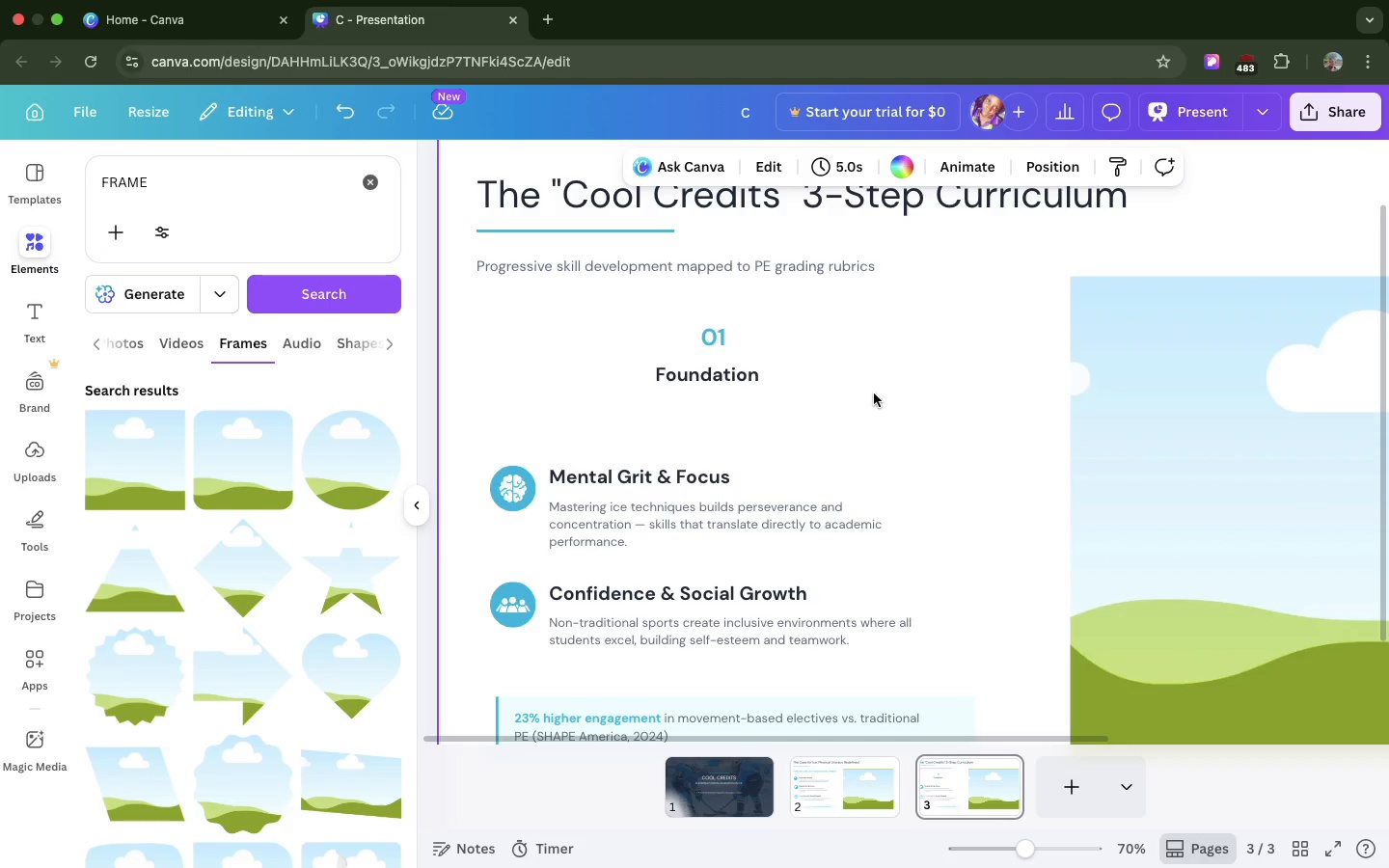 
left_click([874, 393])
 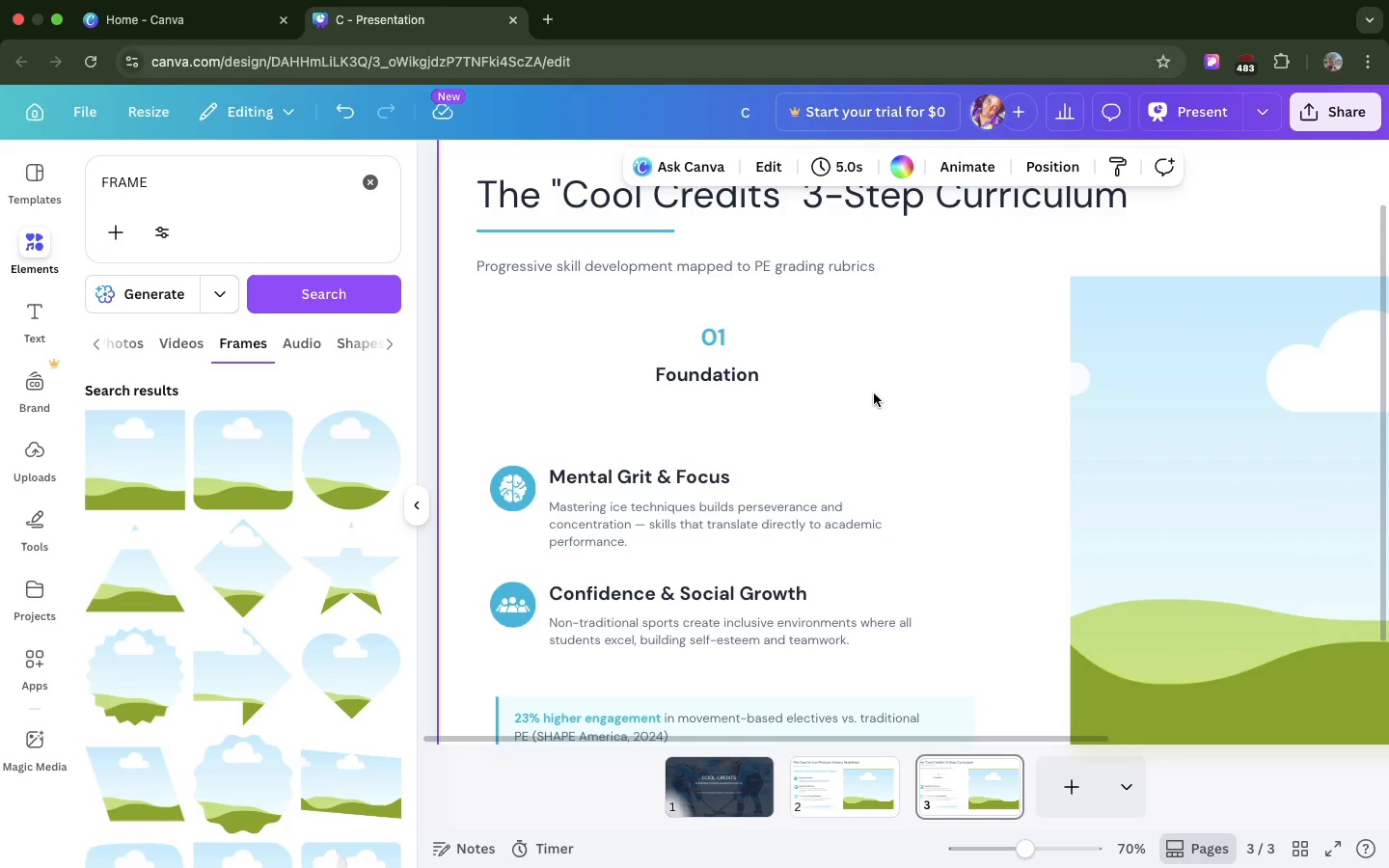 
key(Meta+V)
 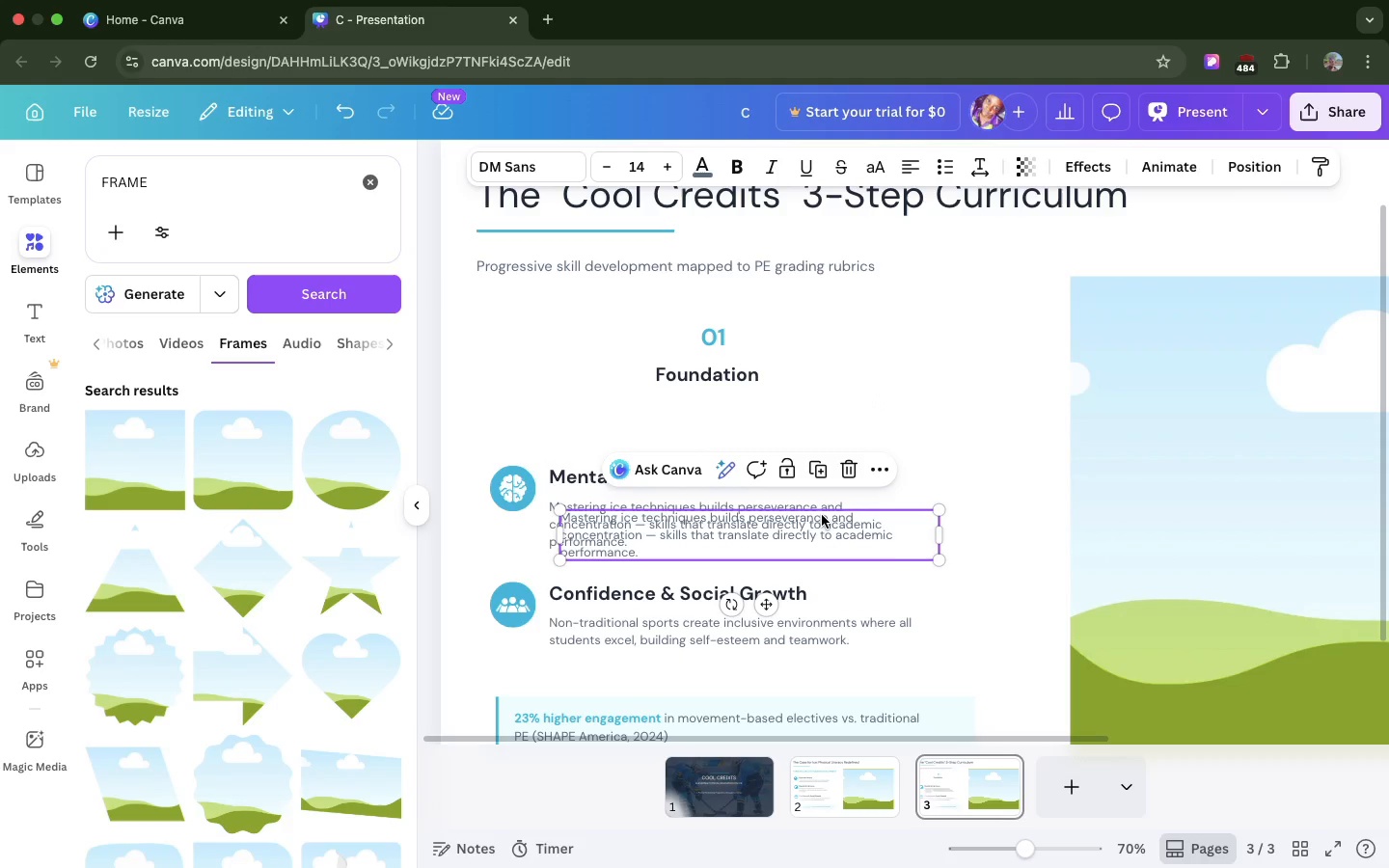 
left_click_drag(start_coordinate=[822, 515], to_coordinate=[808, 400])
 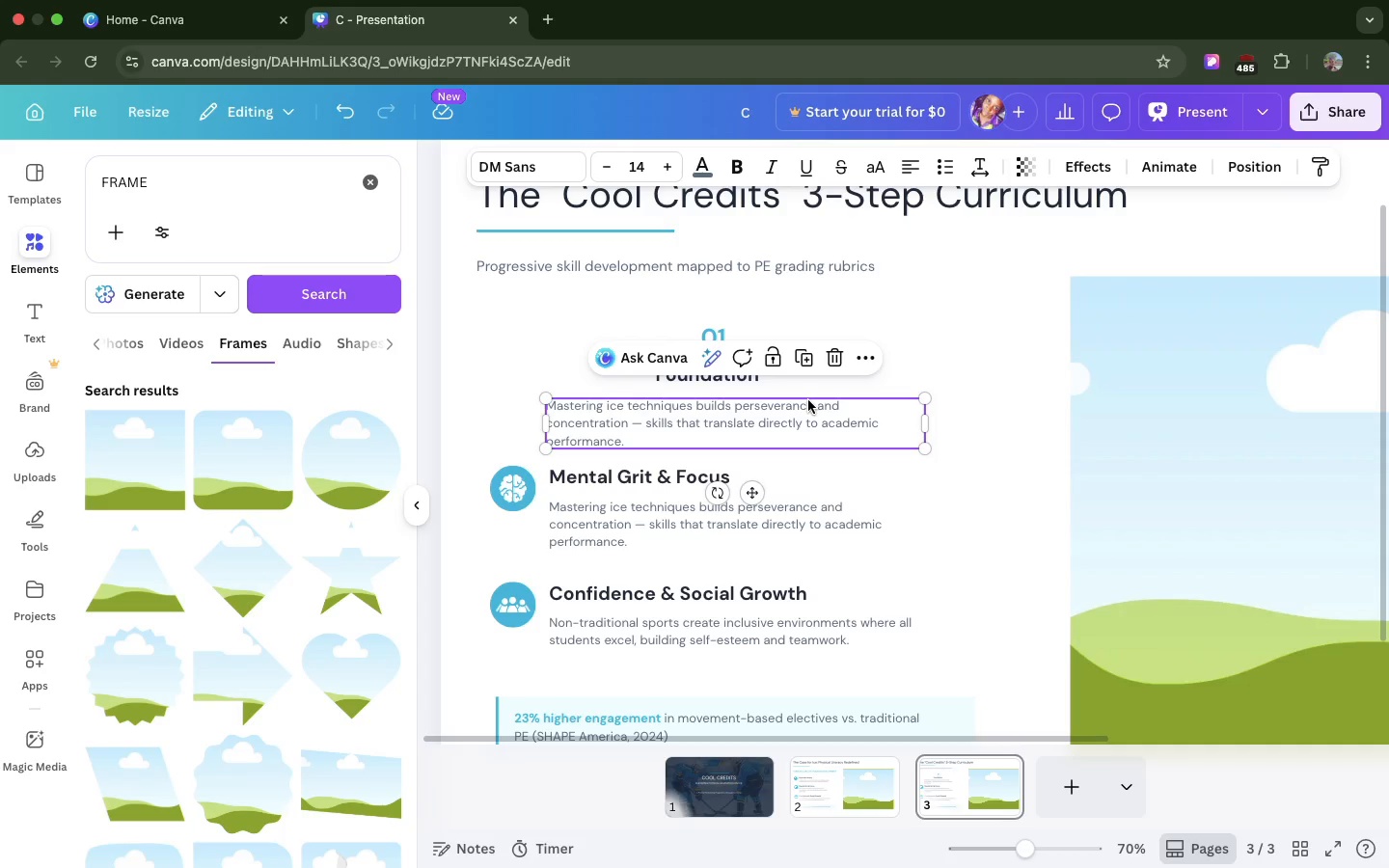 
double_click([808, 400])
 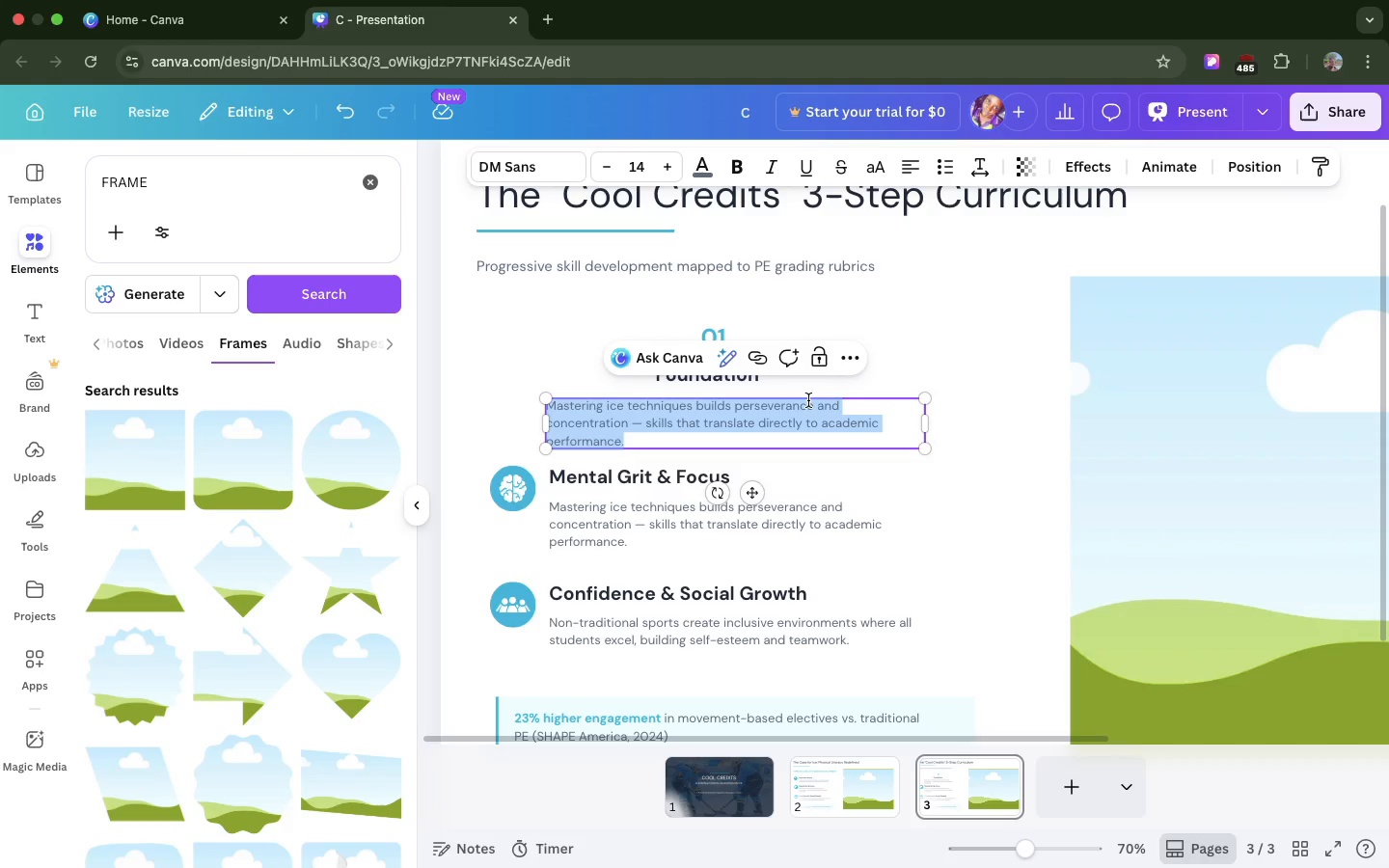 
triple_click([808, 400])
 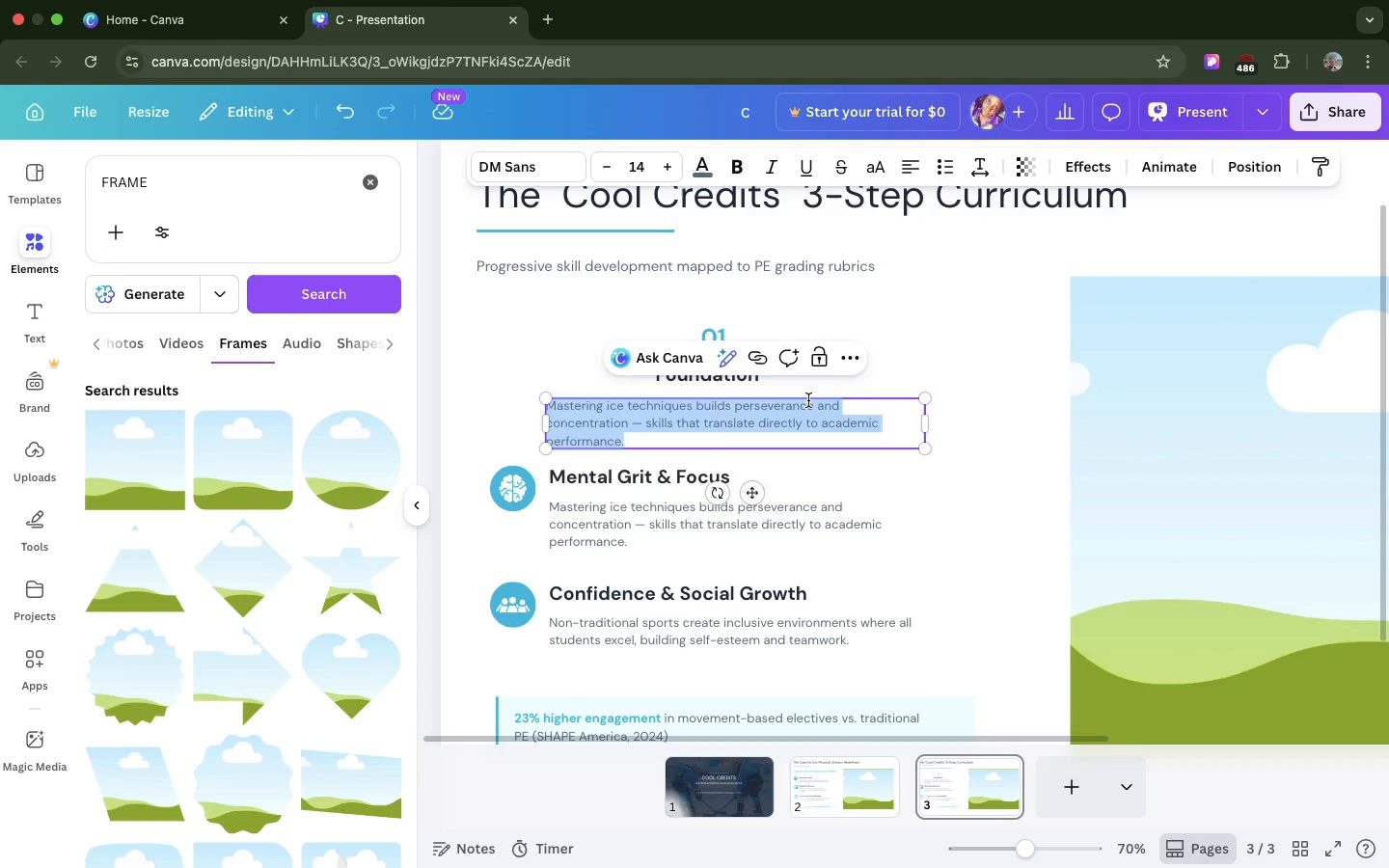 
key(Meta+V)
 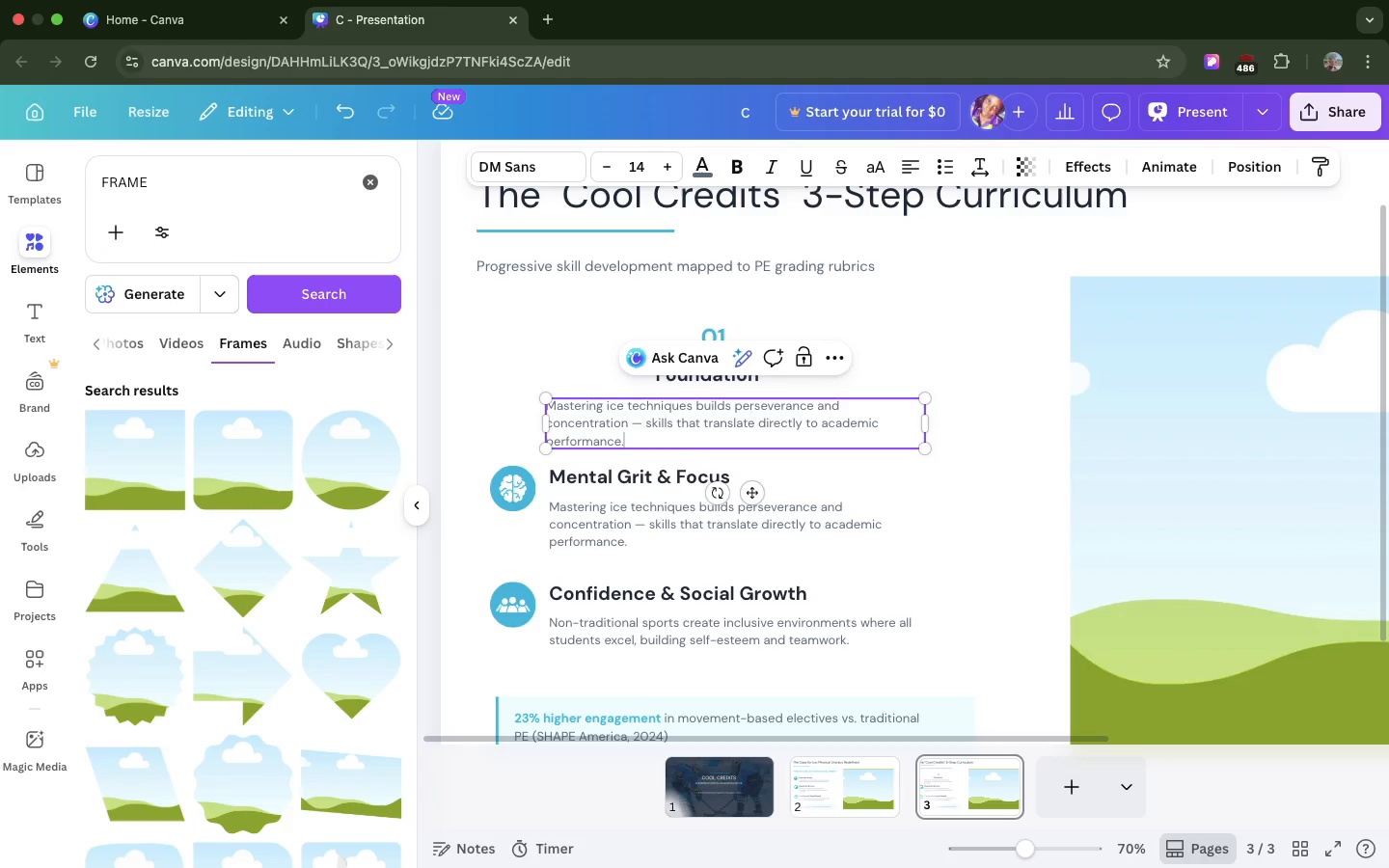 
key(Backspace)
 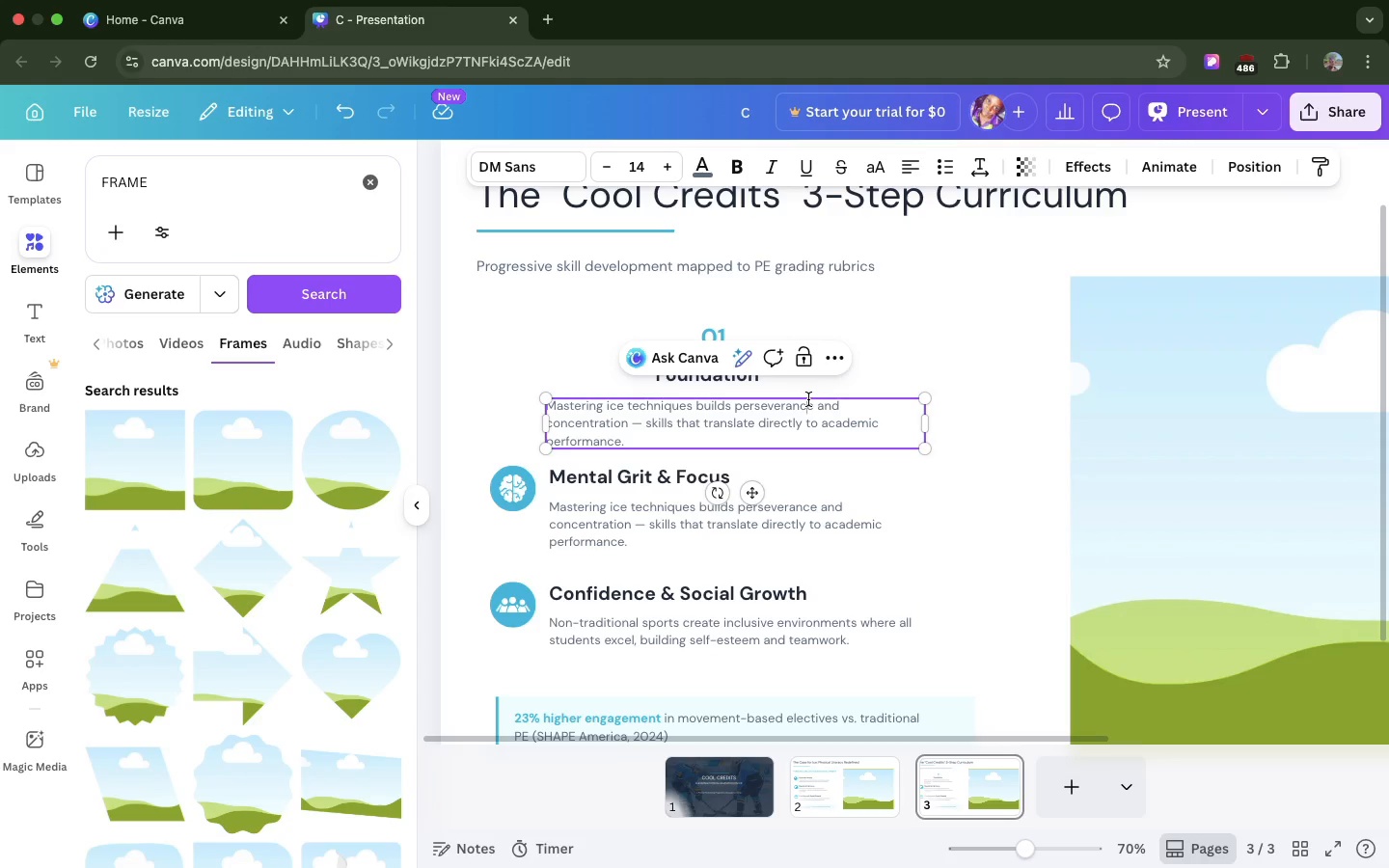 
double_click([808, 399])
 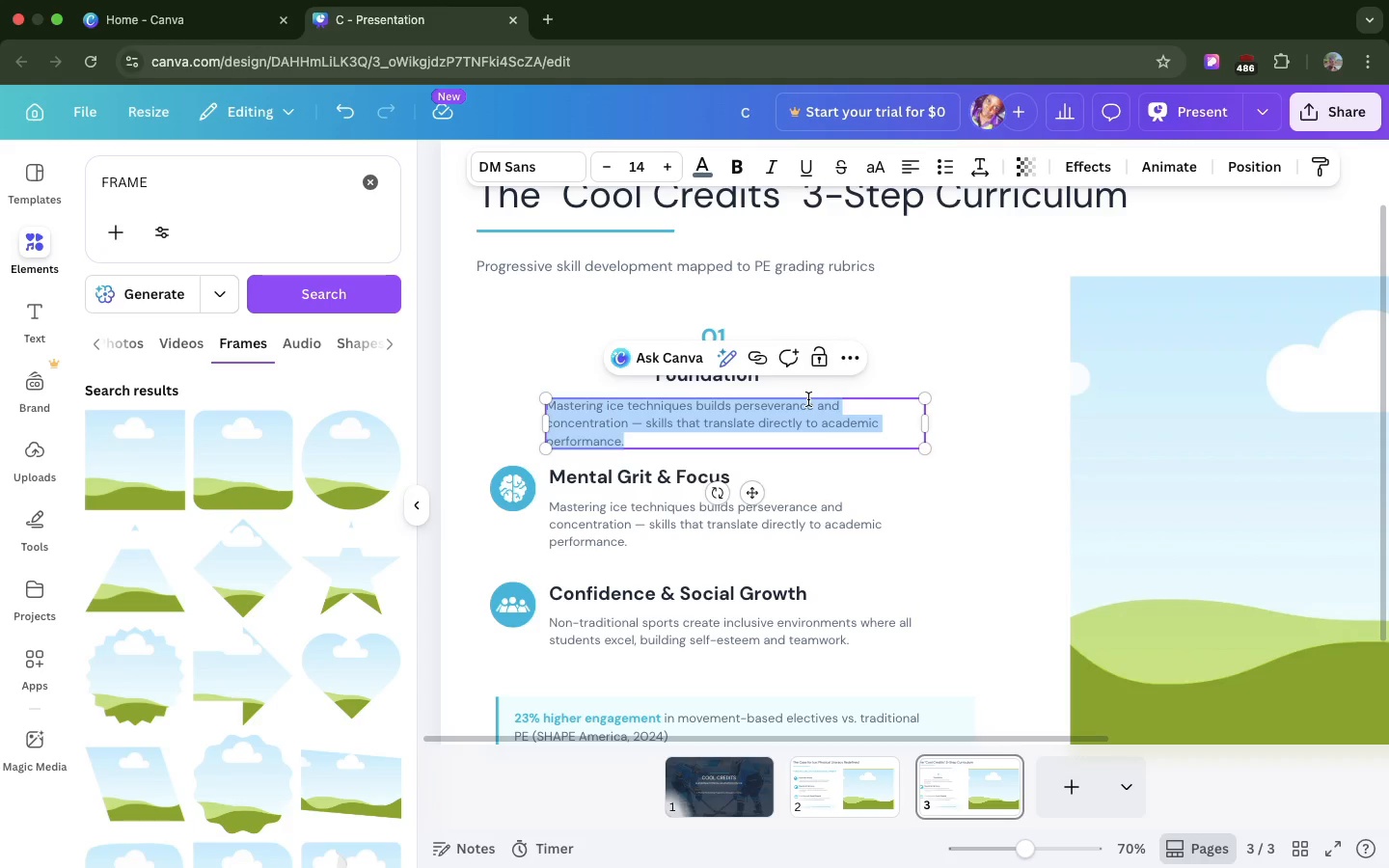 
triple_click([808, 399])
 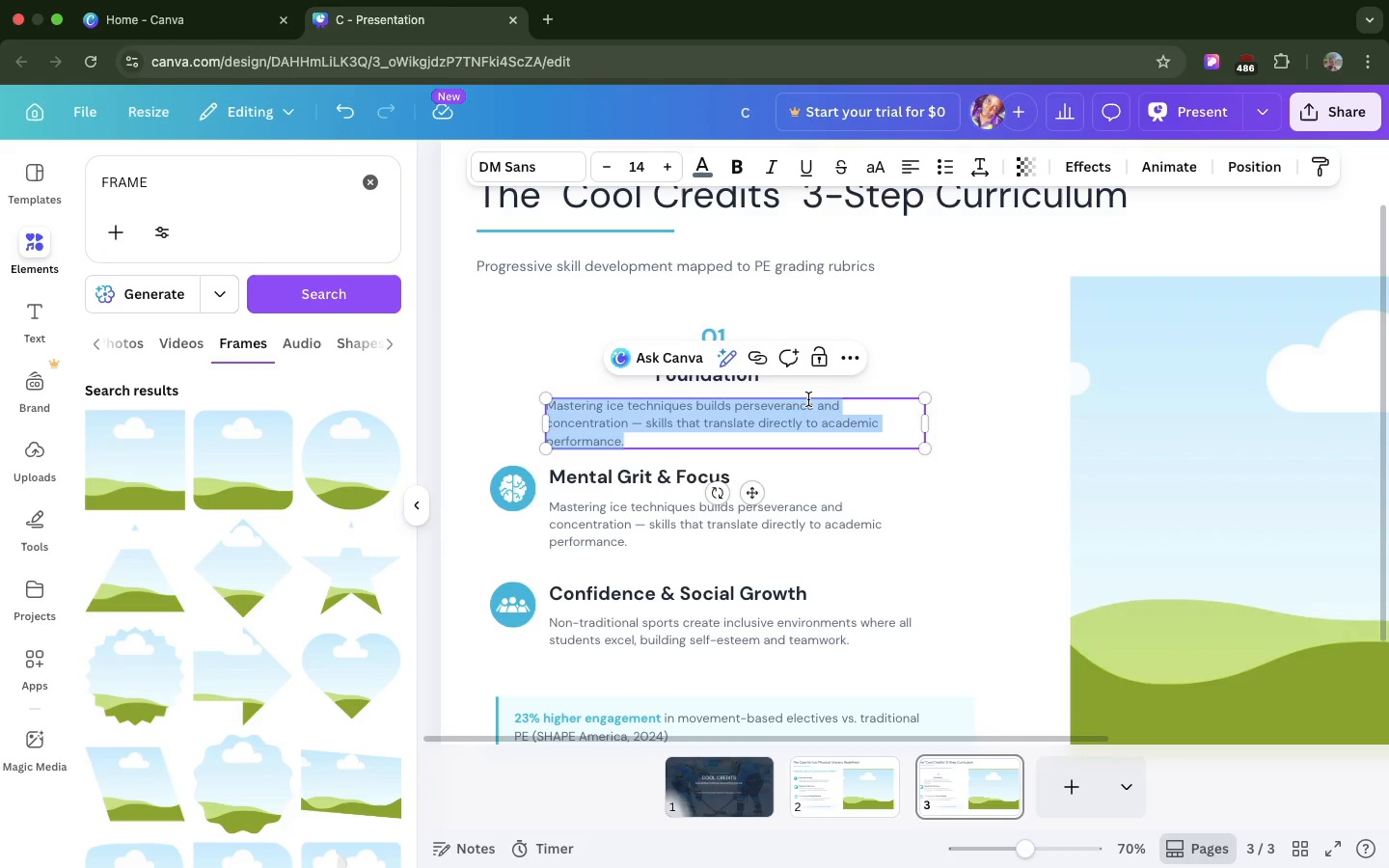 
wait(5.38)
 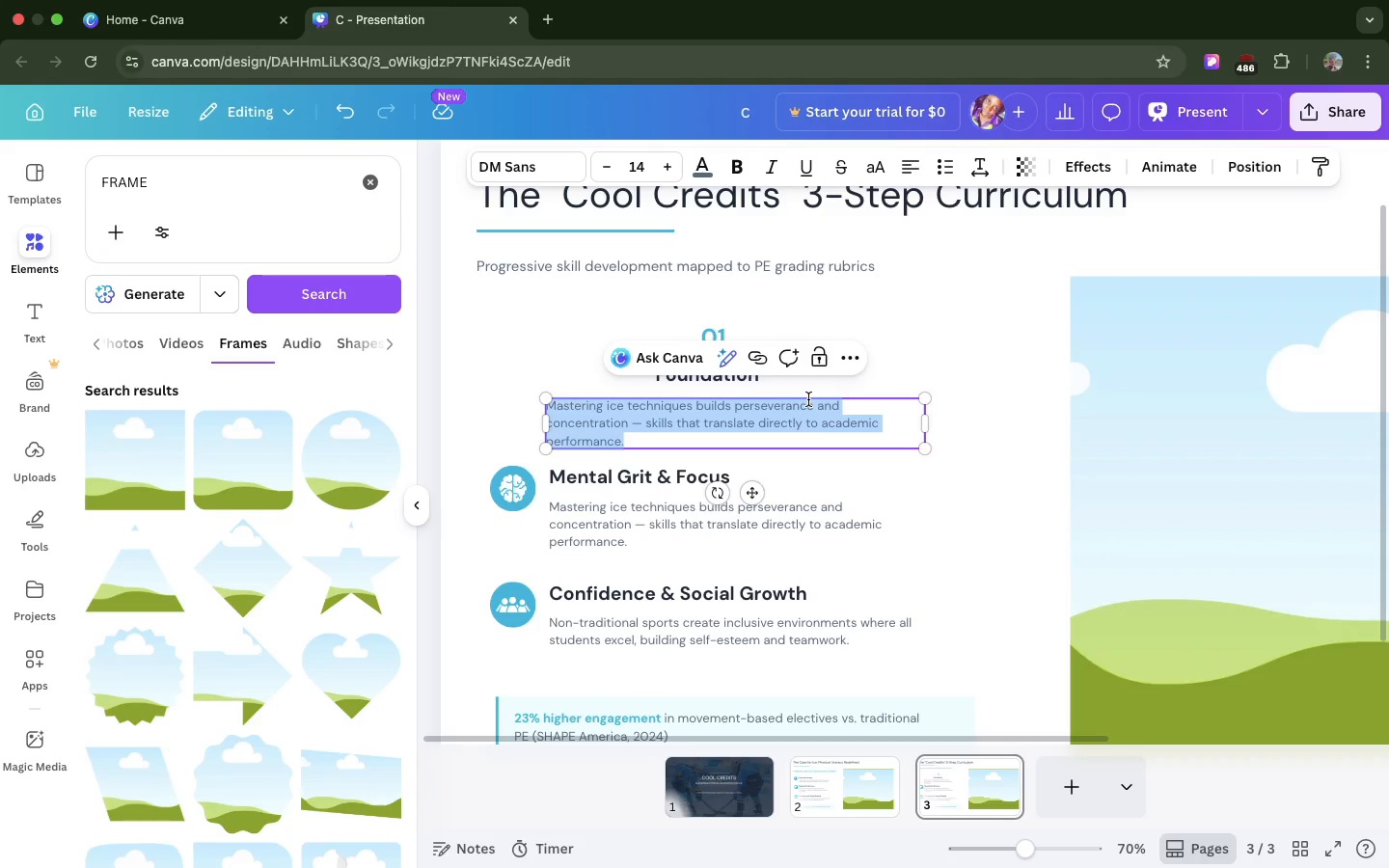 
key(Meta+V)
 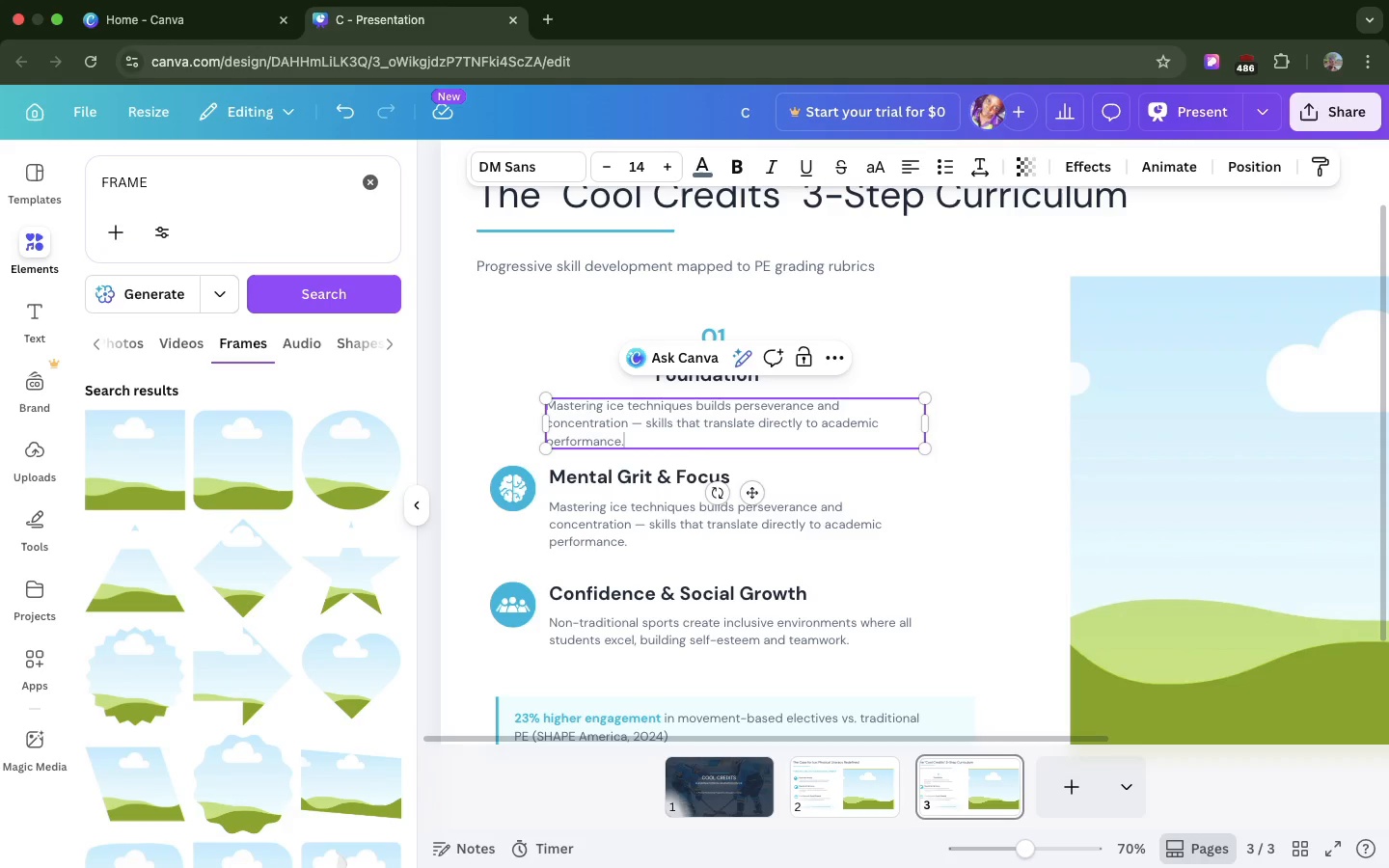 
key(Backspace)
 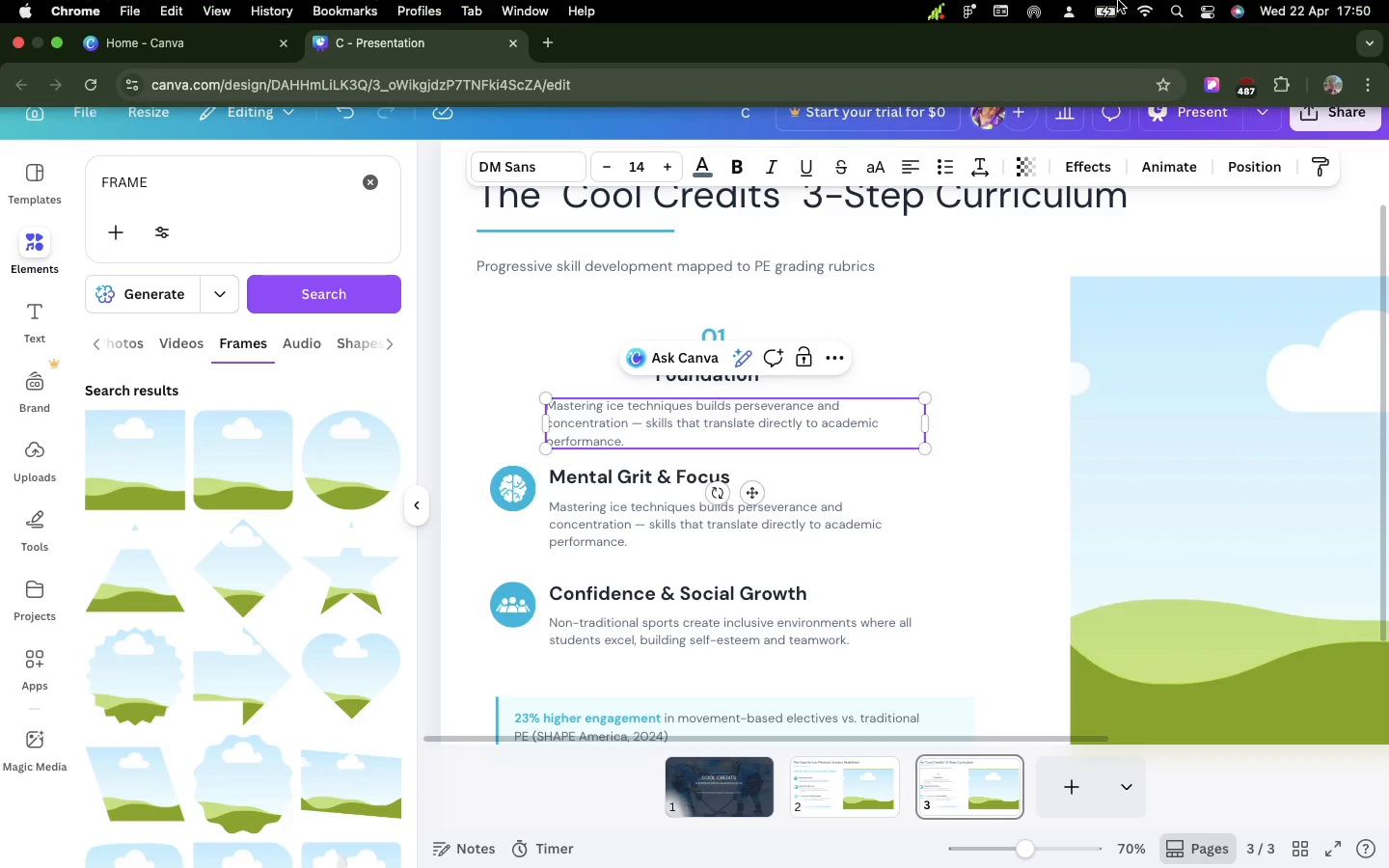 
wait(8.55)
 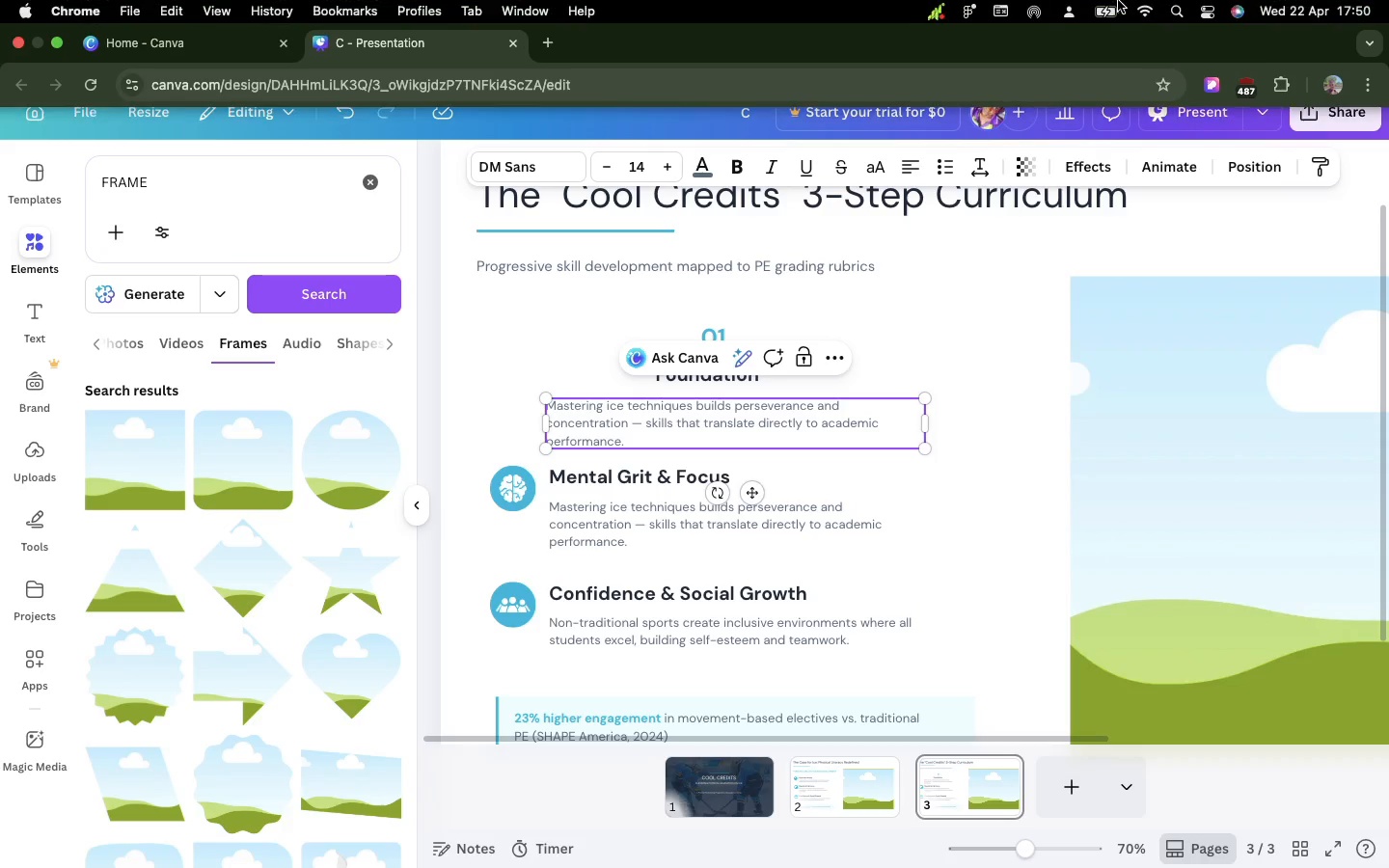 
left_click([1141, 2])
 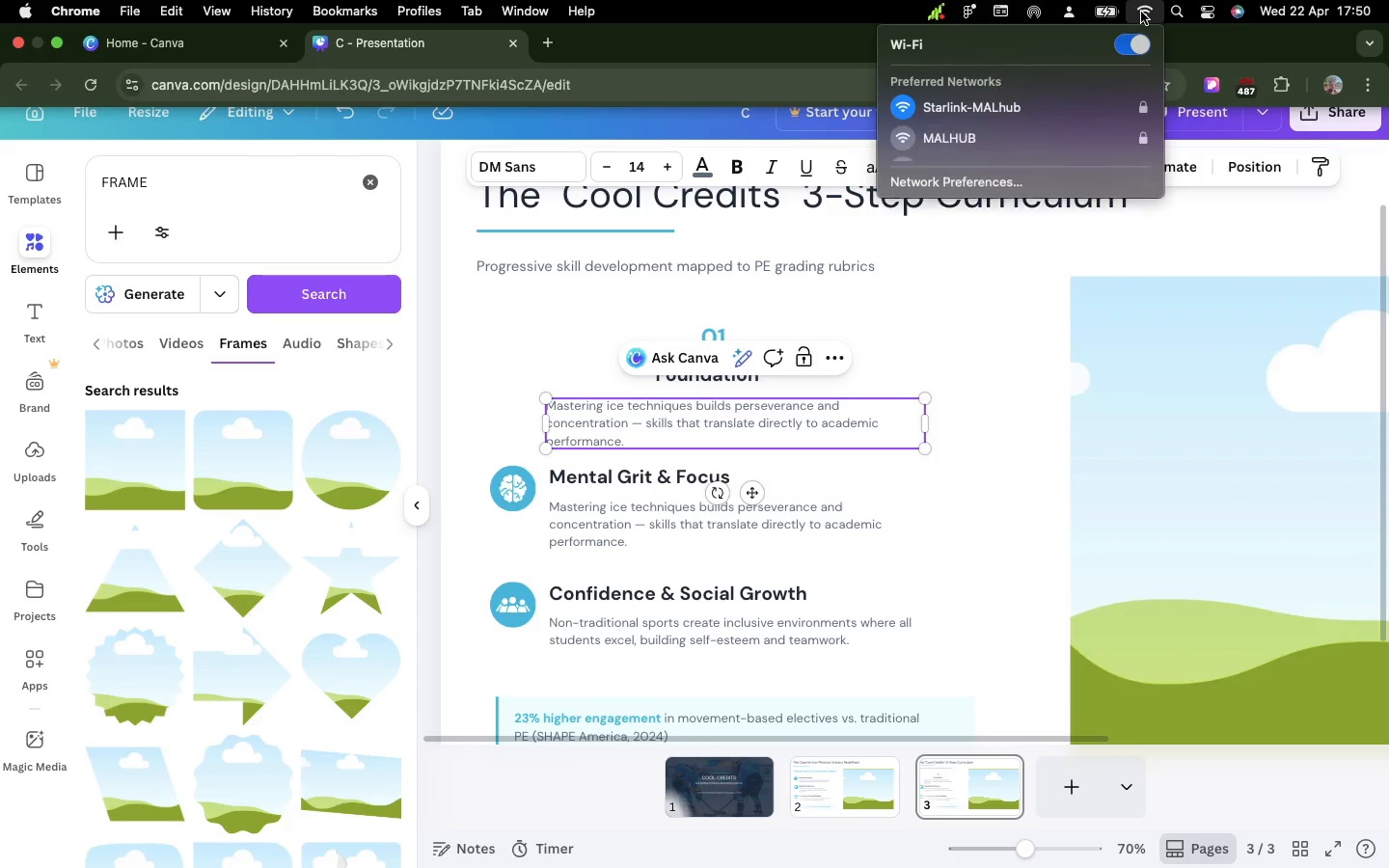 
left_click([1141, 12])
 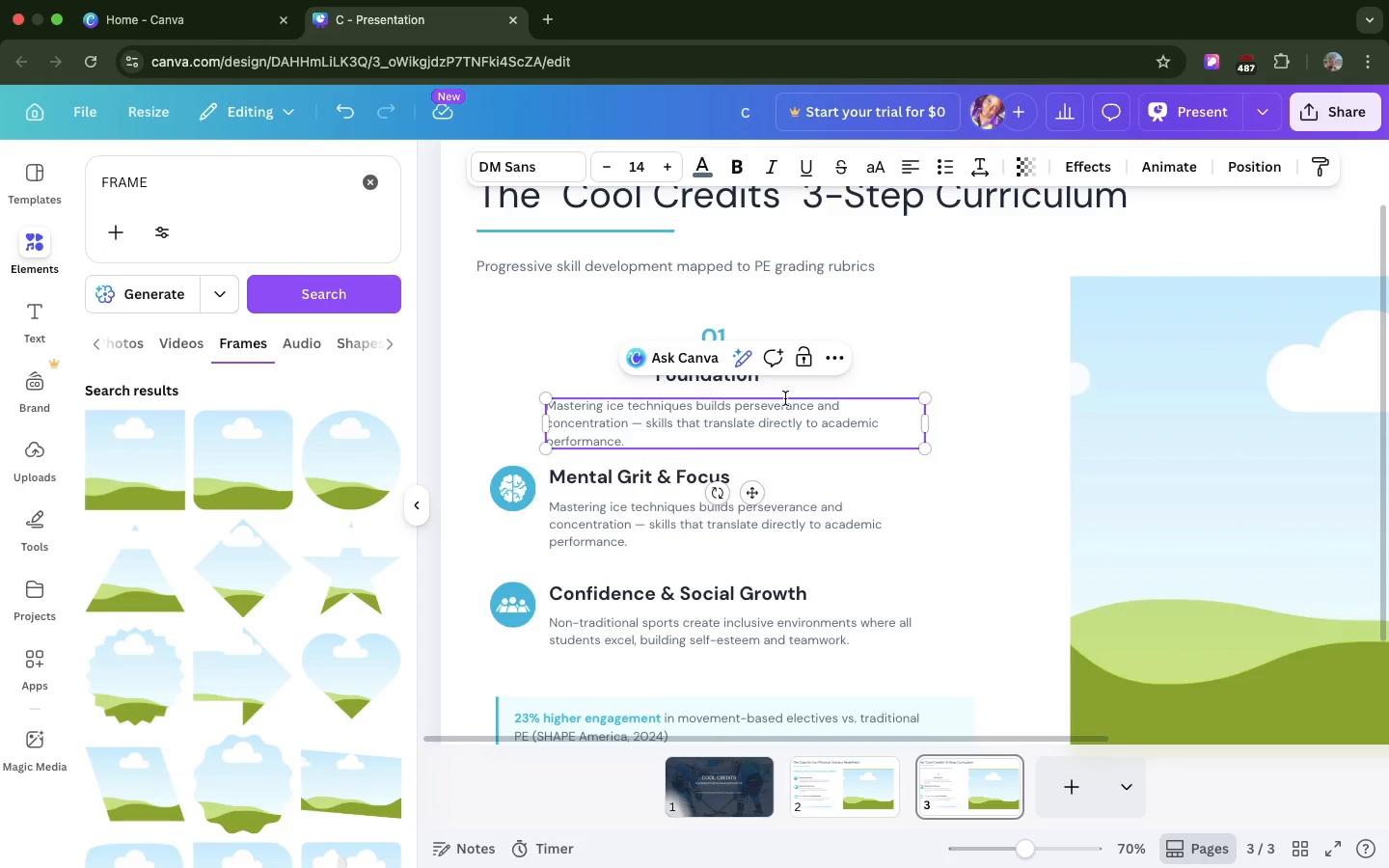 
wait(6.64)
 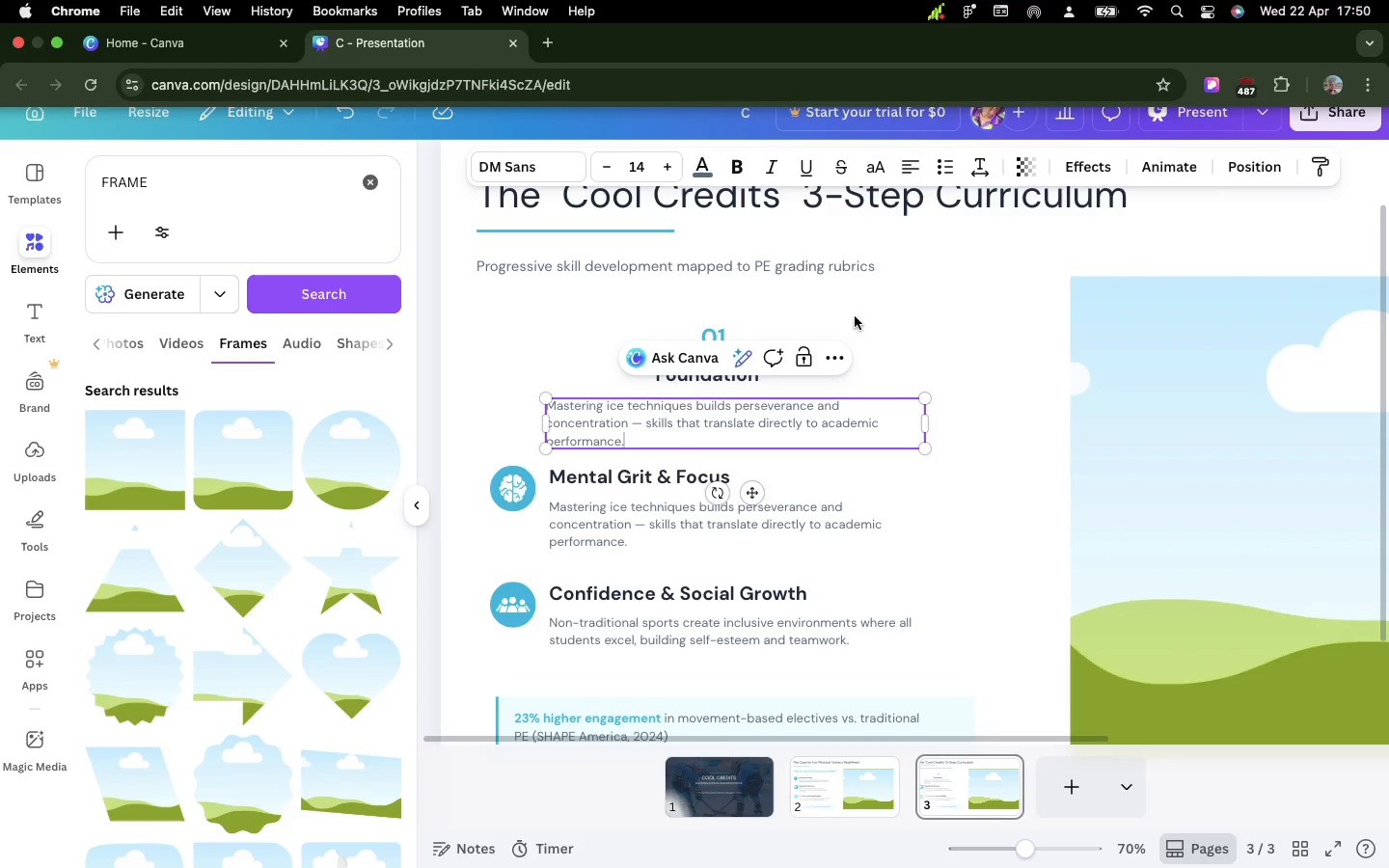 
double_click([785, 398])
 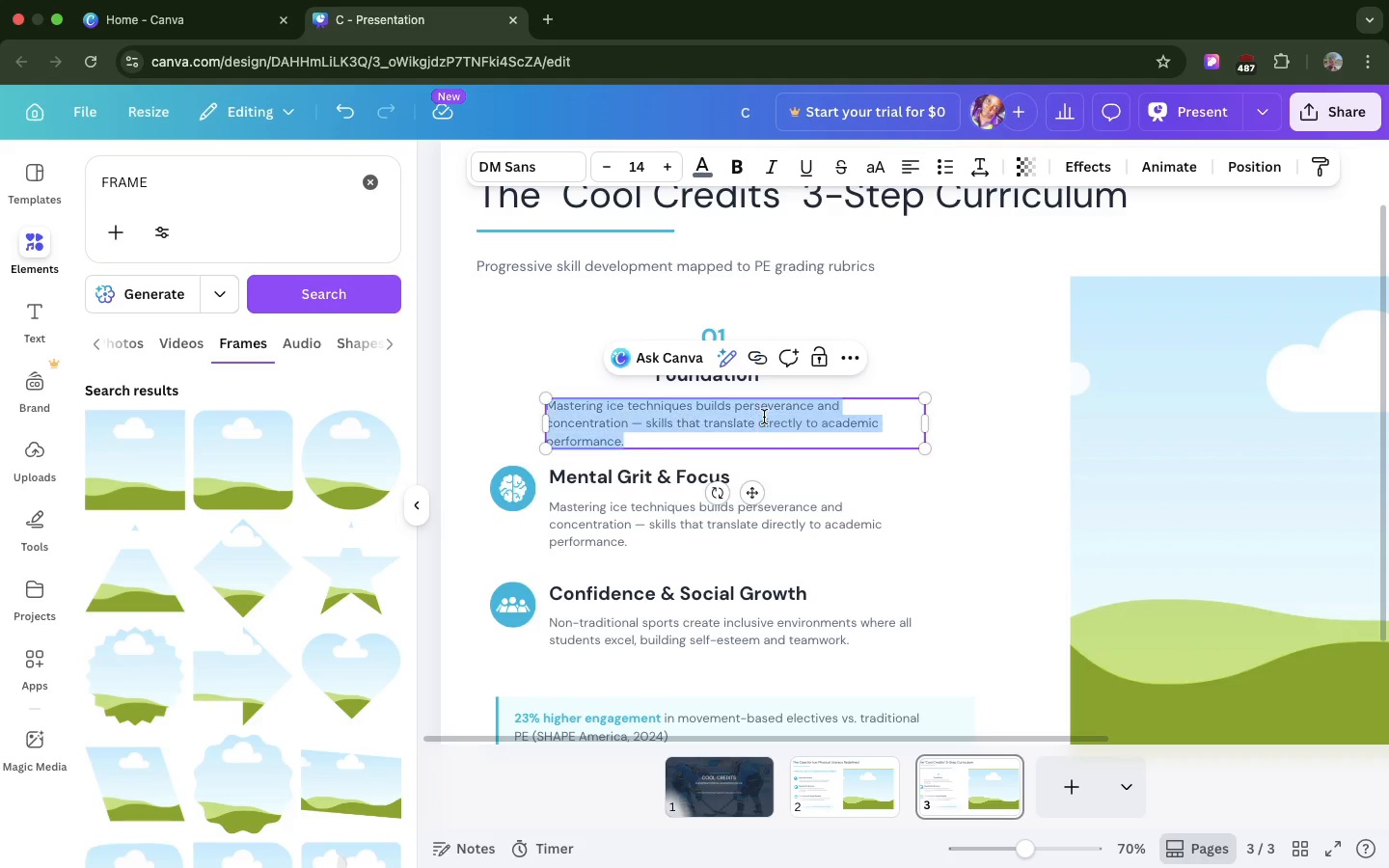 
double_click([764, 417])
 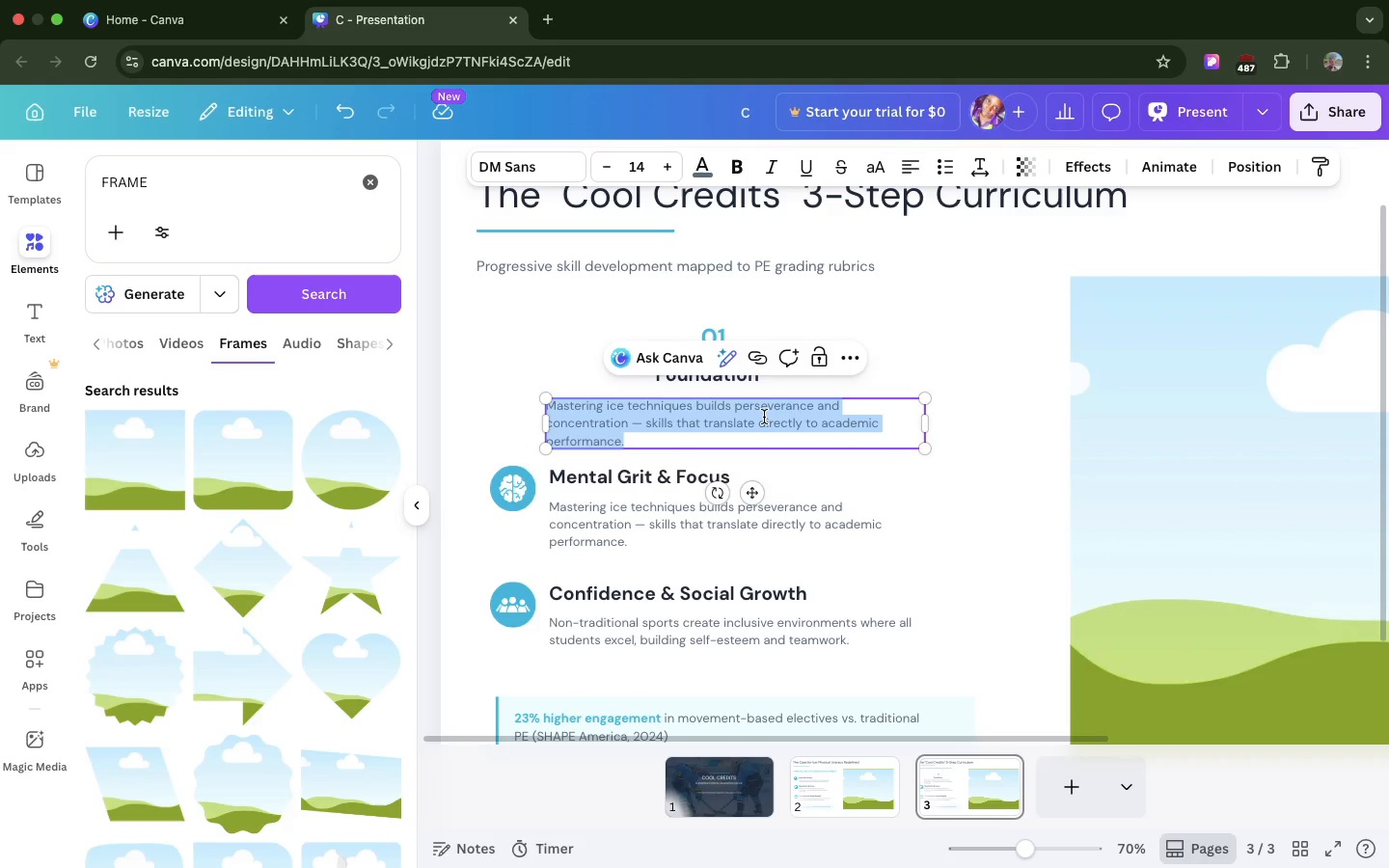 
triple_click([764, 417])
 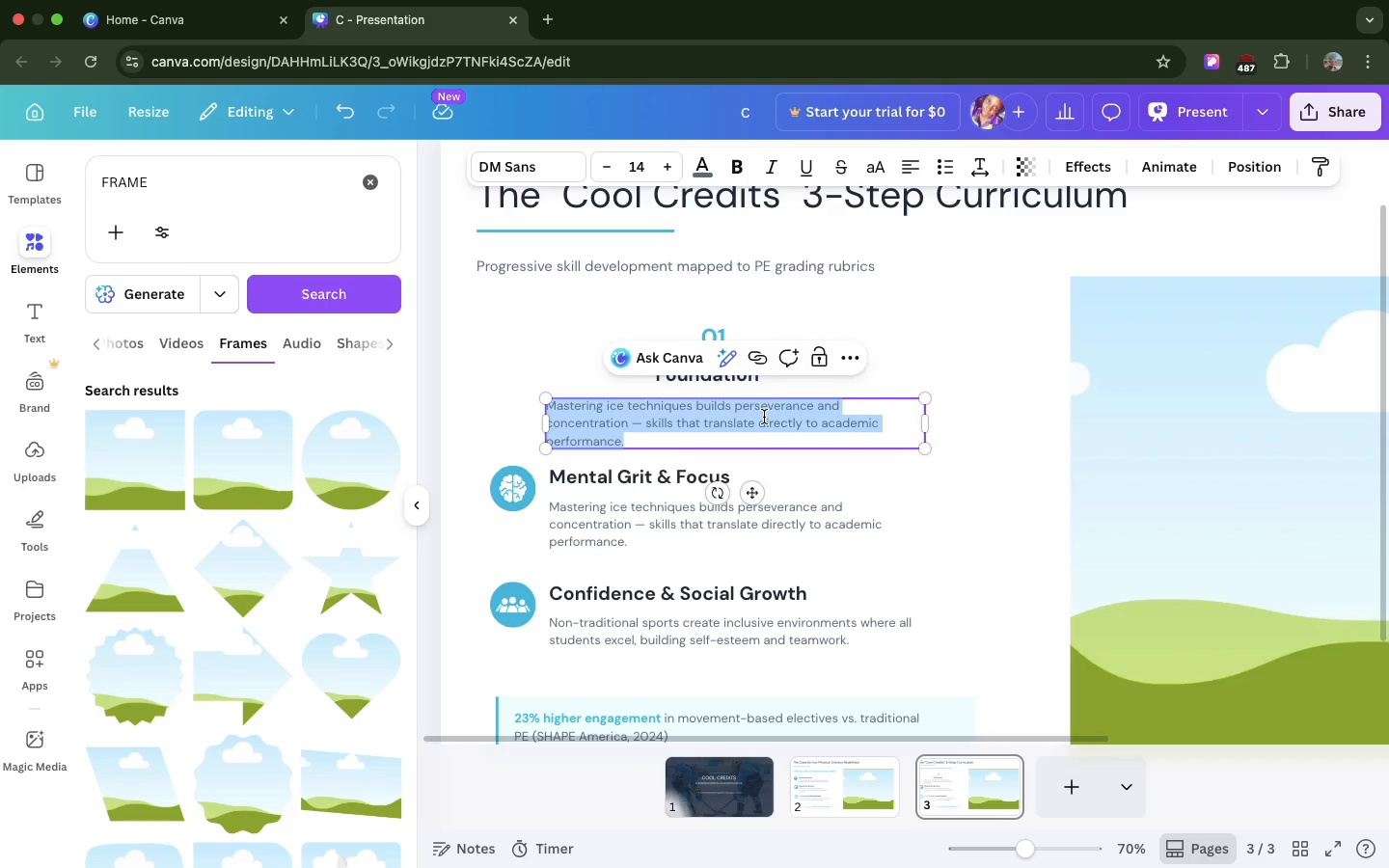 
triple_click([764, 417])
 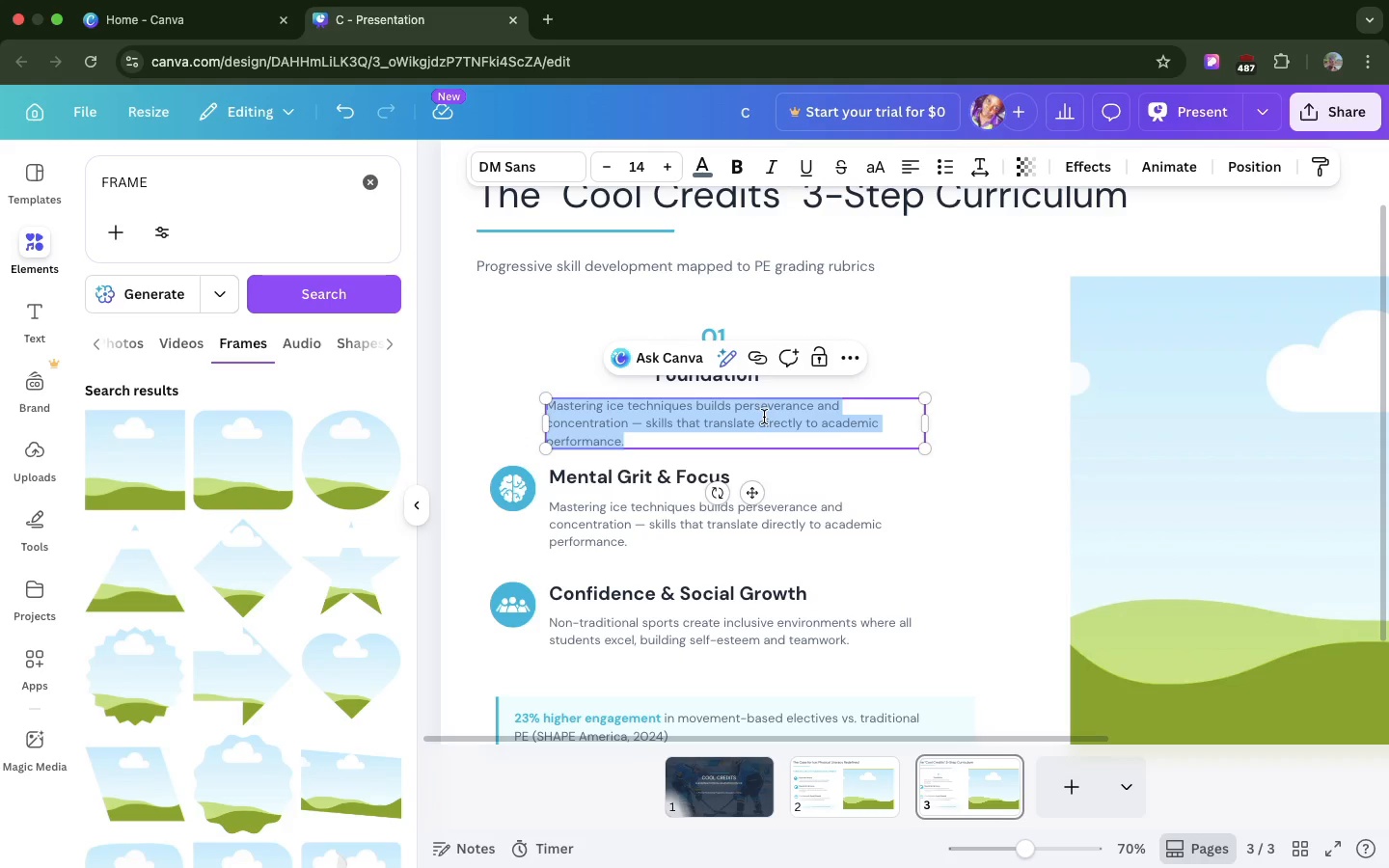 
left_click([763, 419])
 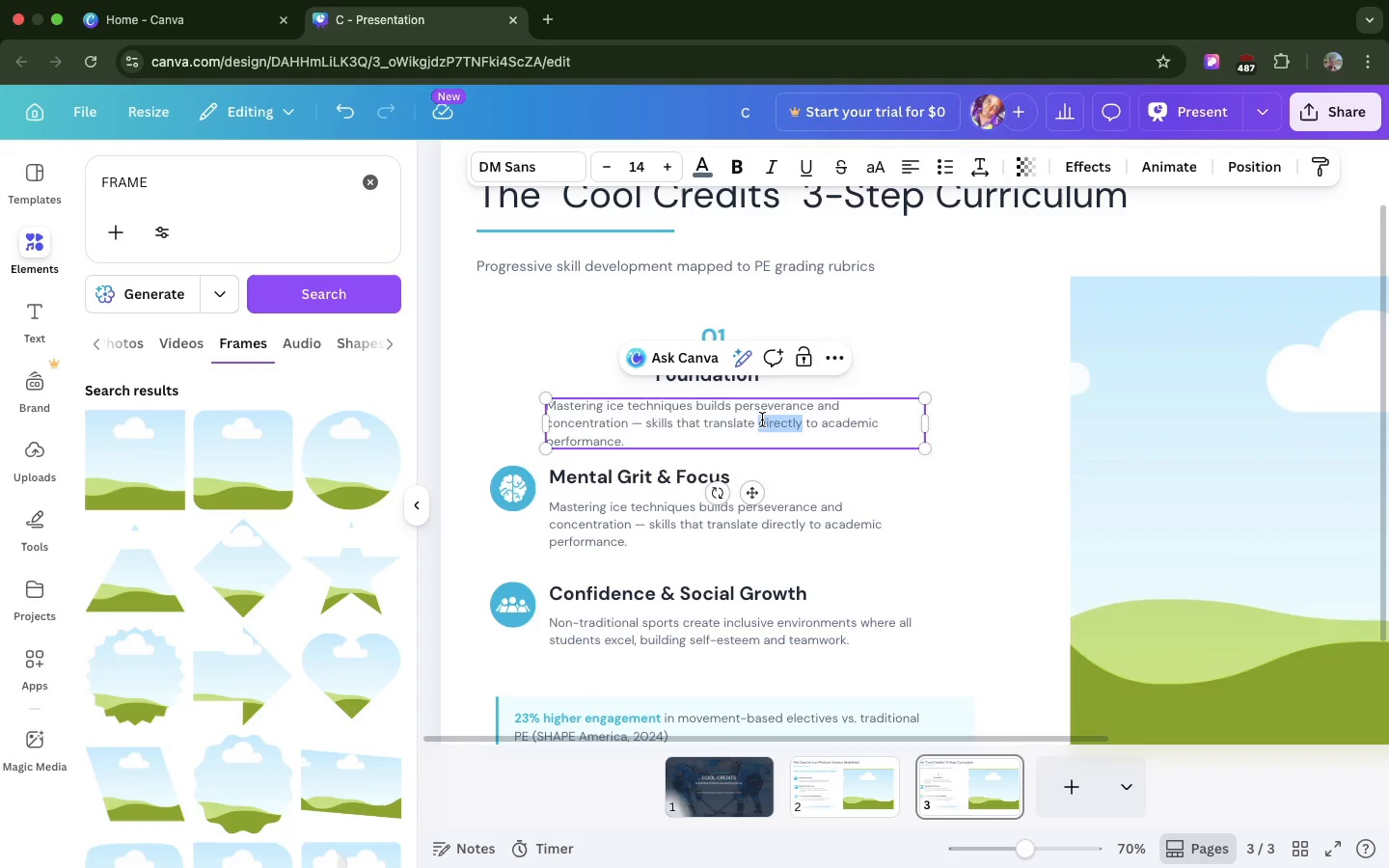 
double_click([762, 420])
 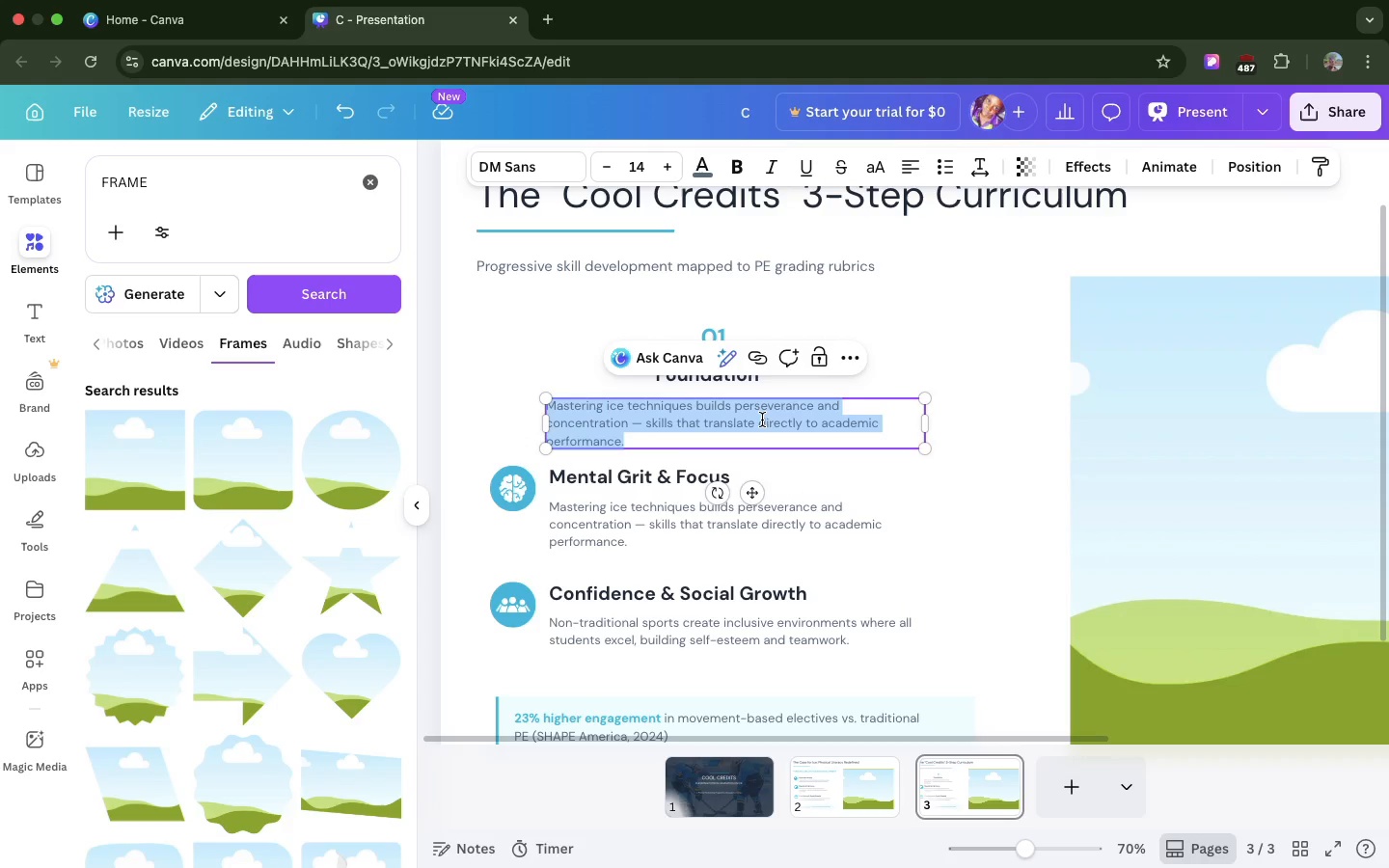 
triple_click([762, 420])
 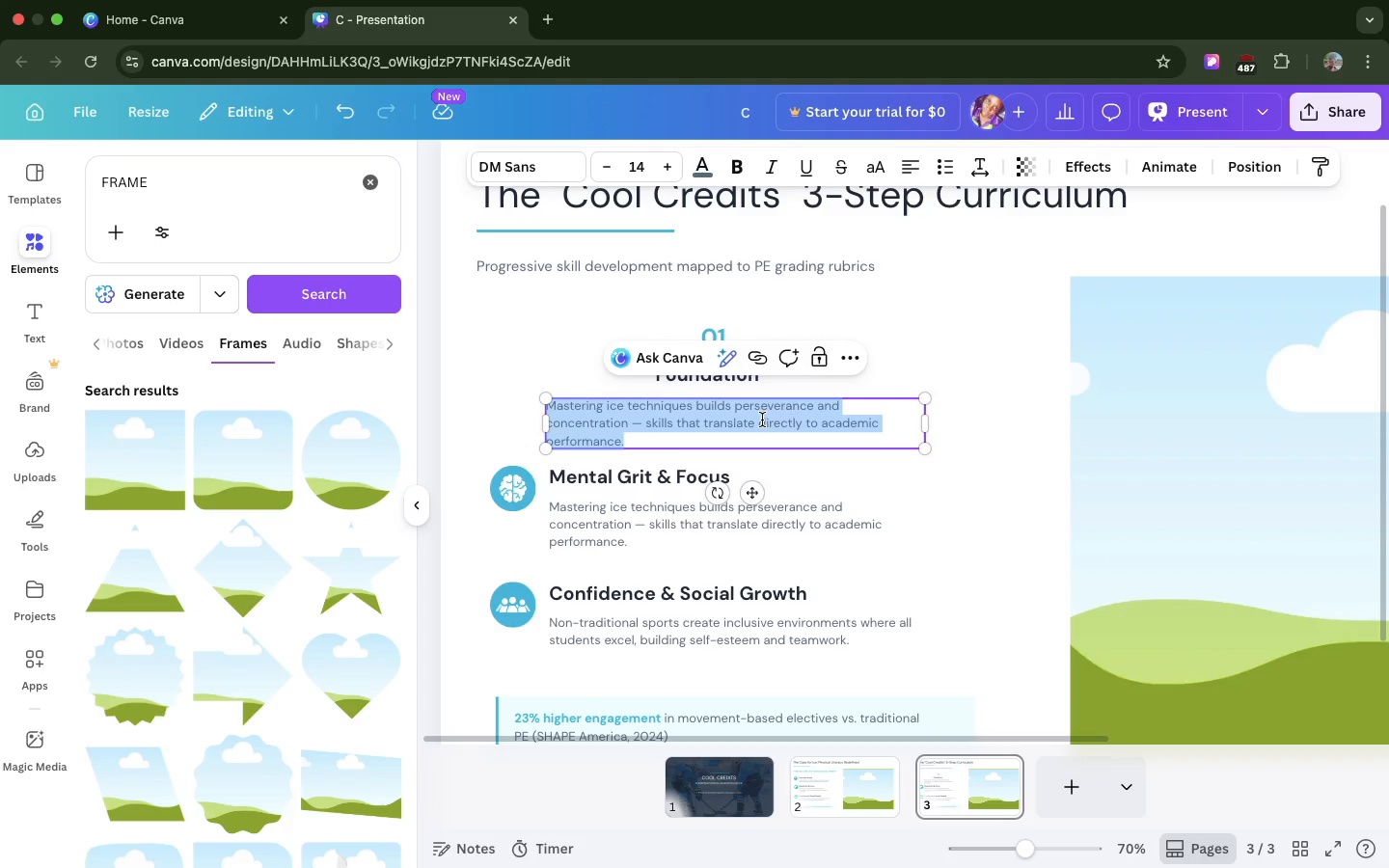 
triple_click([762, 420])
 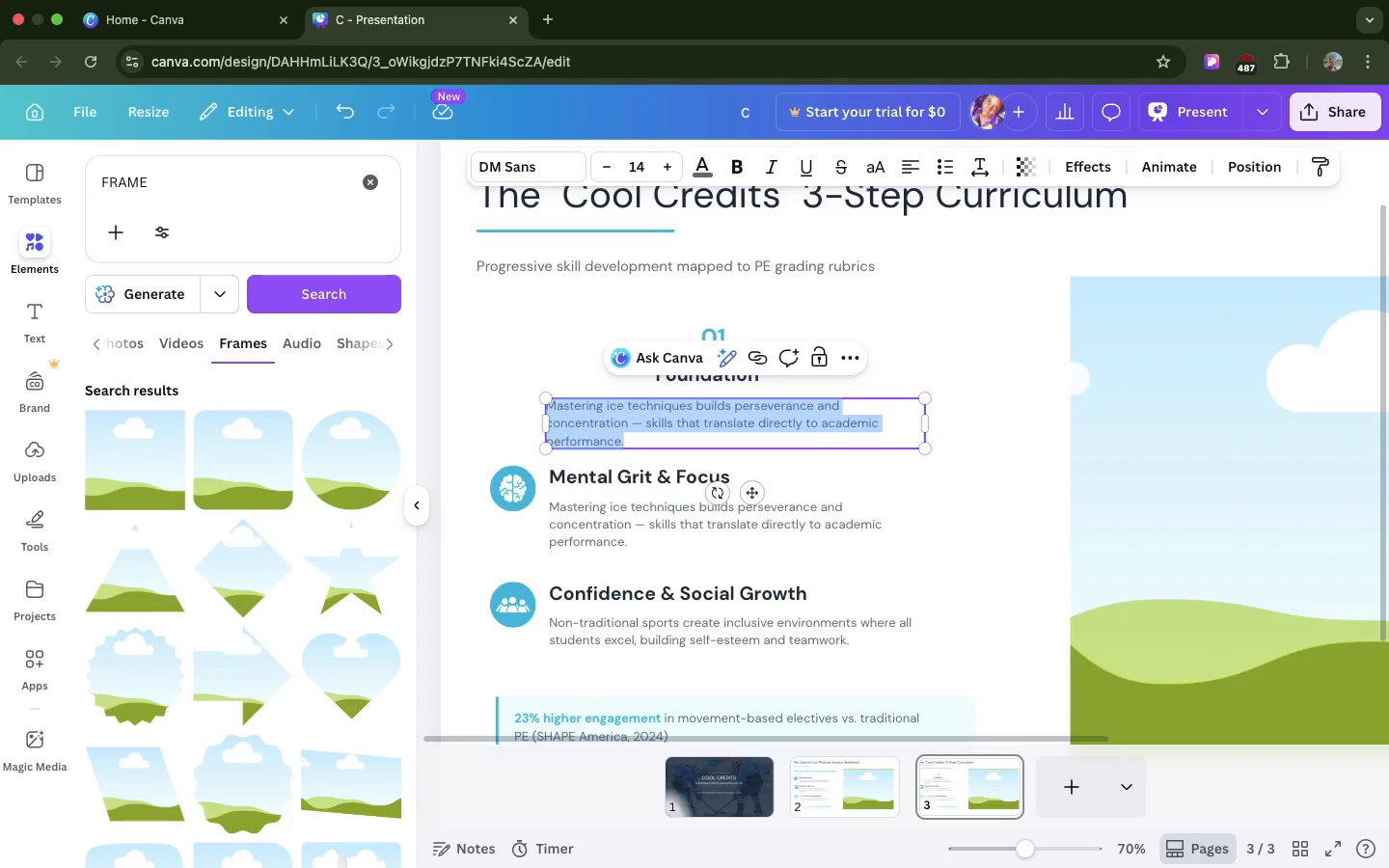 
type(Balance, posture, and safety protocols,)
key(Backspace)
type(.)
 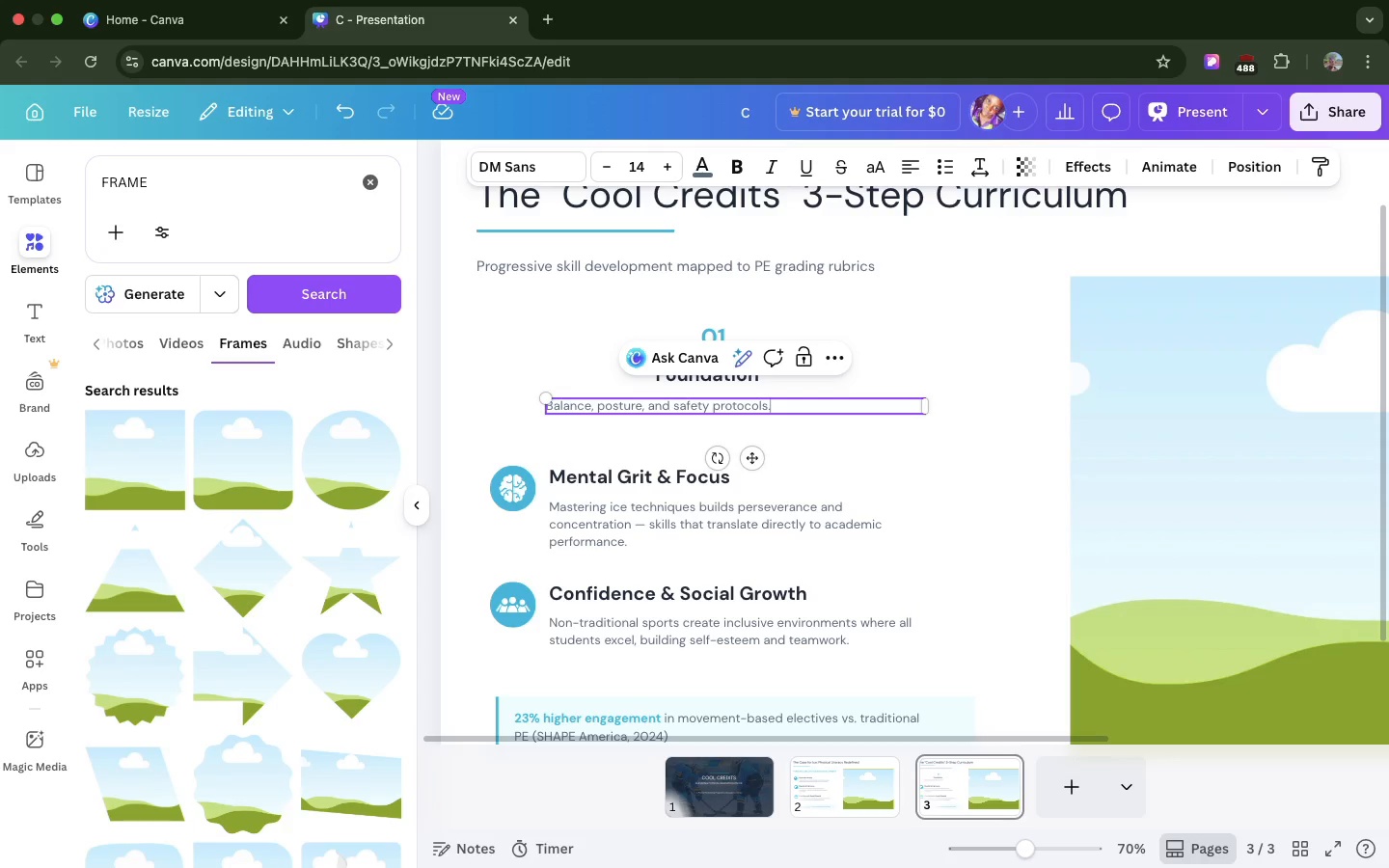 
key(Enter)
 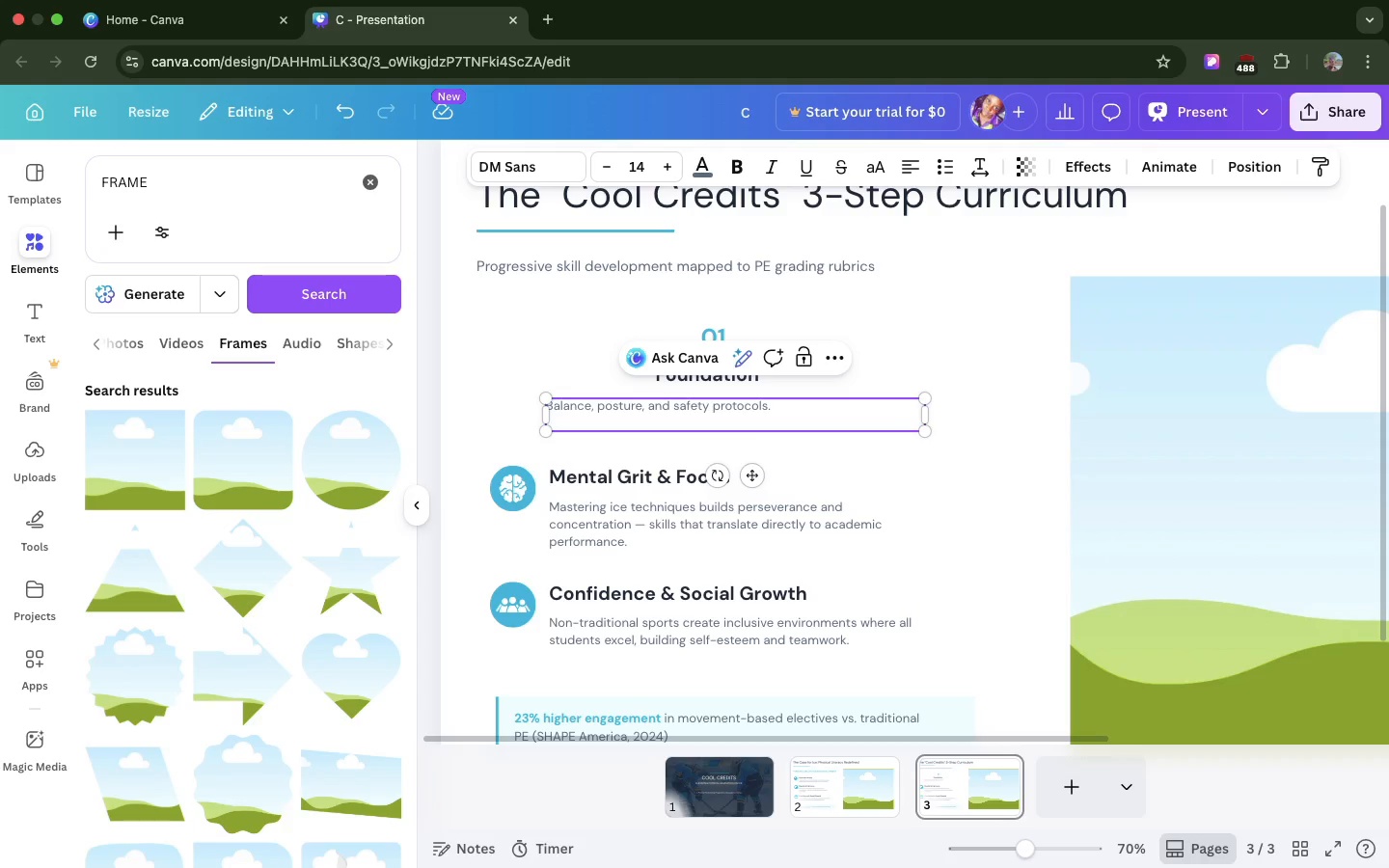 
type(Proper falling techniaues,)
key(Backspace)
key(Backspace)
key(Backspace)
key(Backspace)
key(Backspace)
 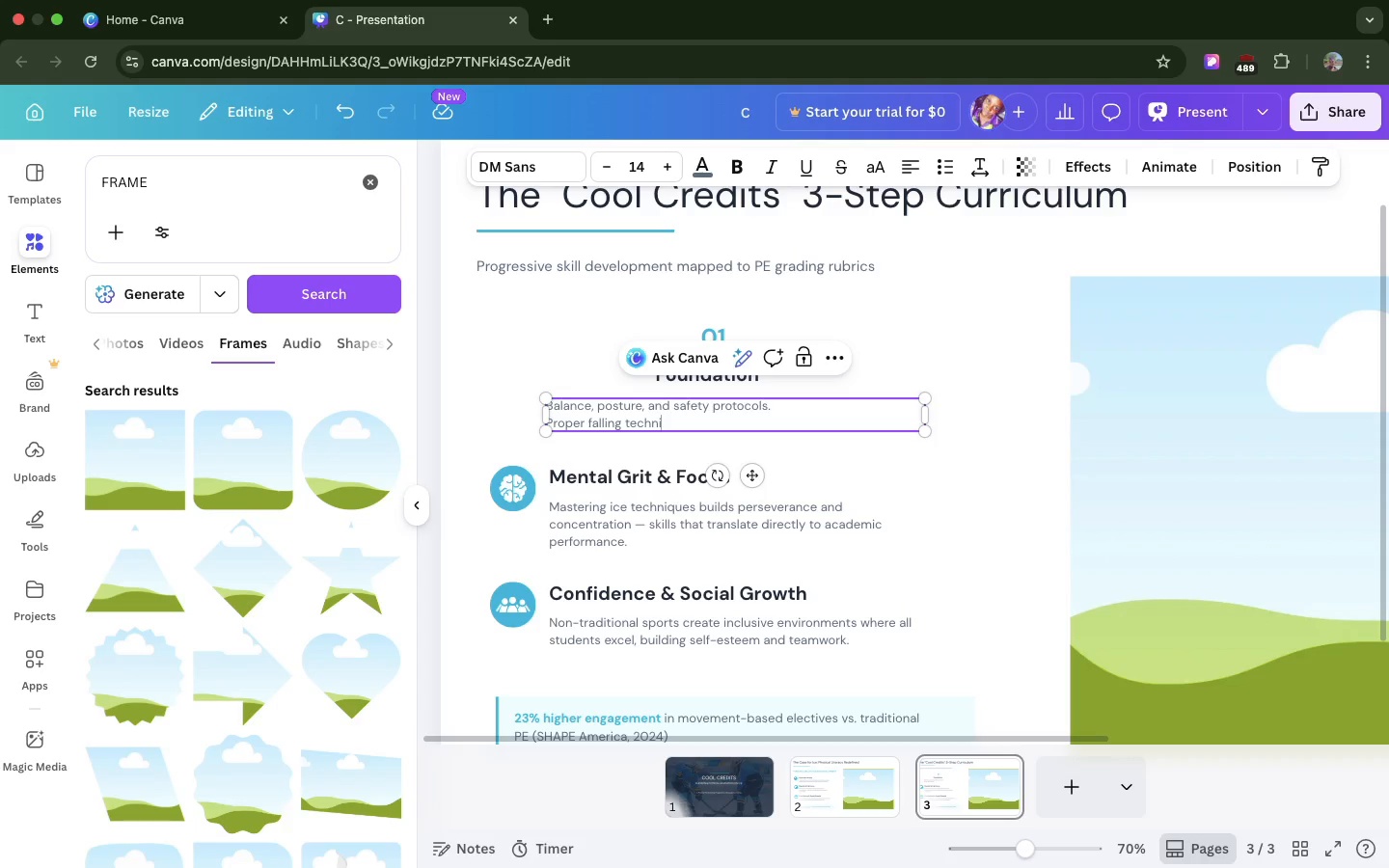 
type(ques,)
 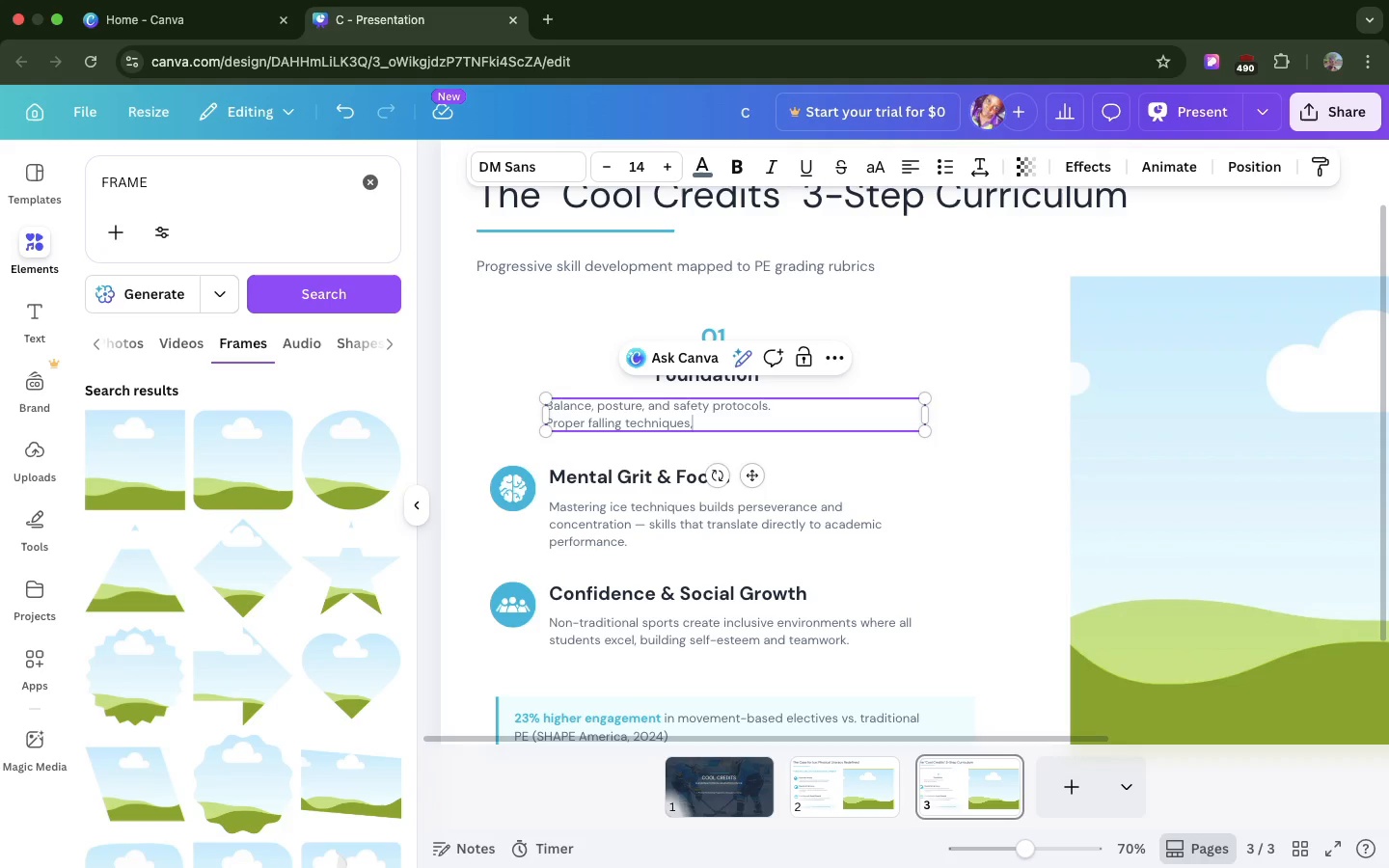 
wait(11.67)
 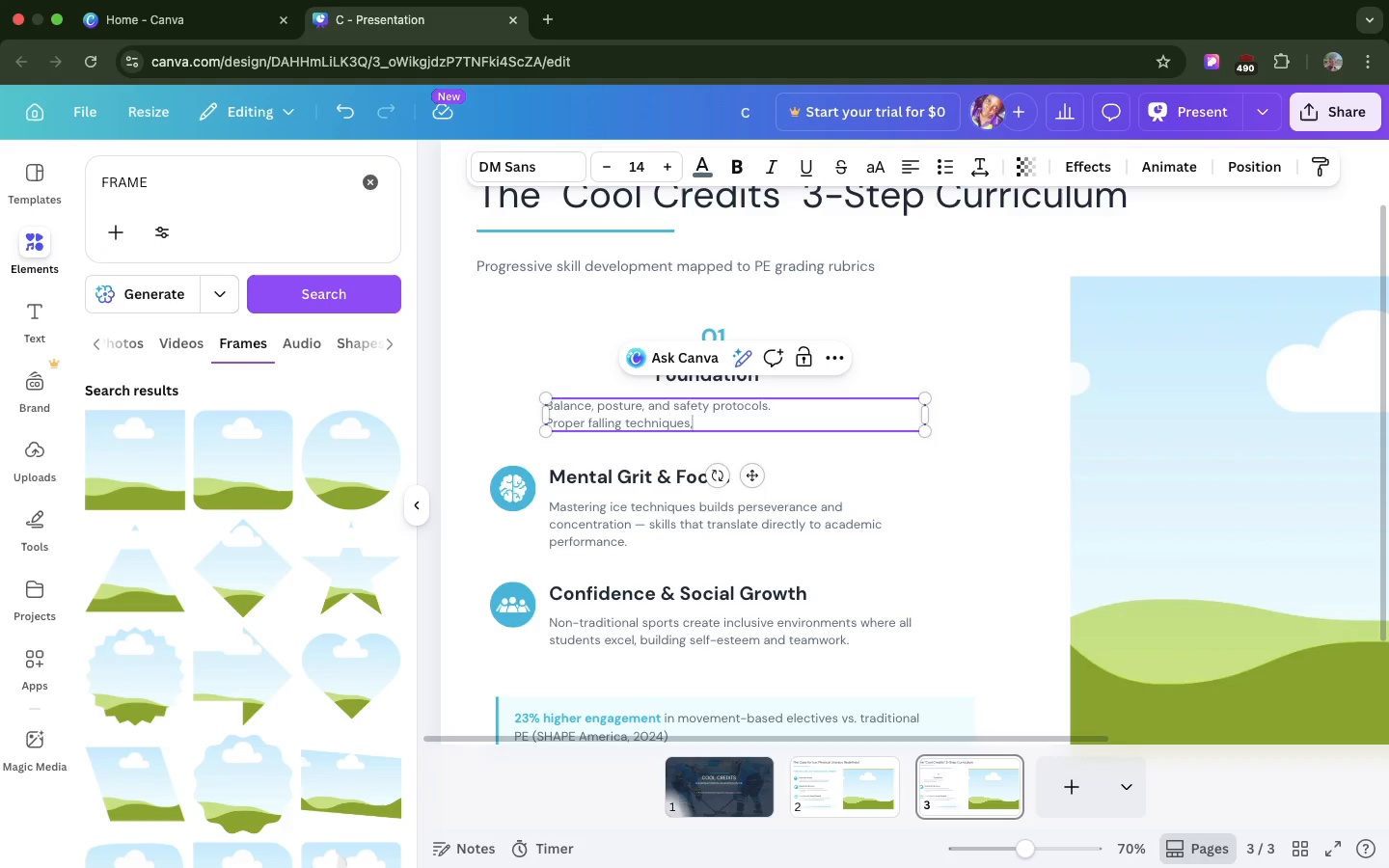 
type( basicv)
key(Backspace)
type( stance and indu)
key(Backspace)
key(Backspace)
type(troductory gliding,)
key(Backspace)
type(.)
 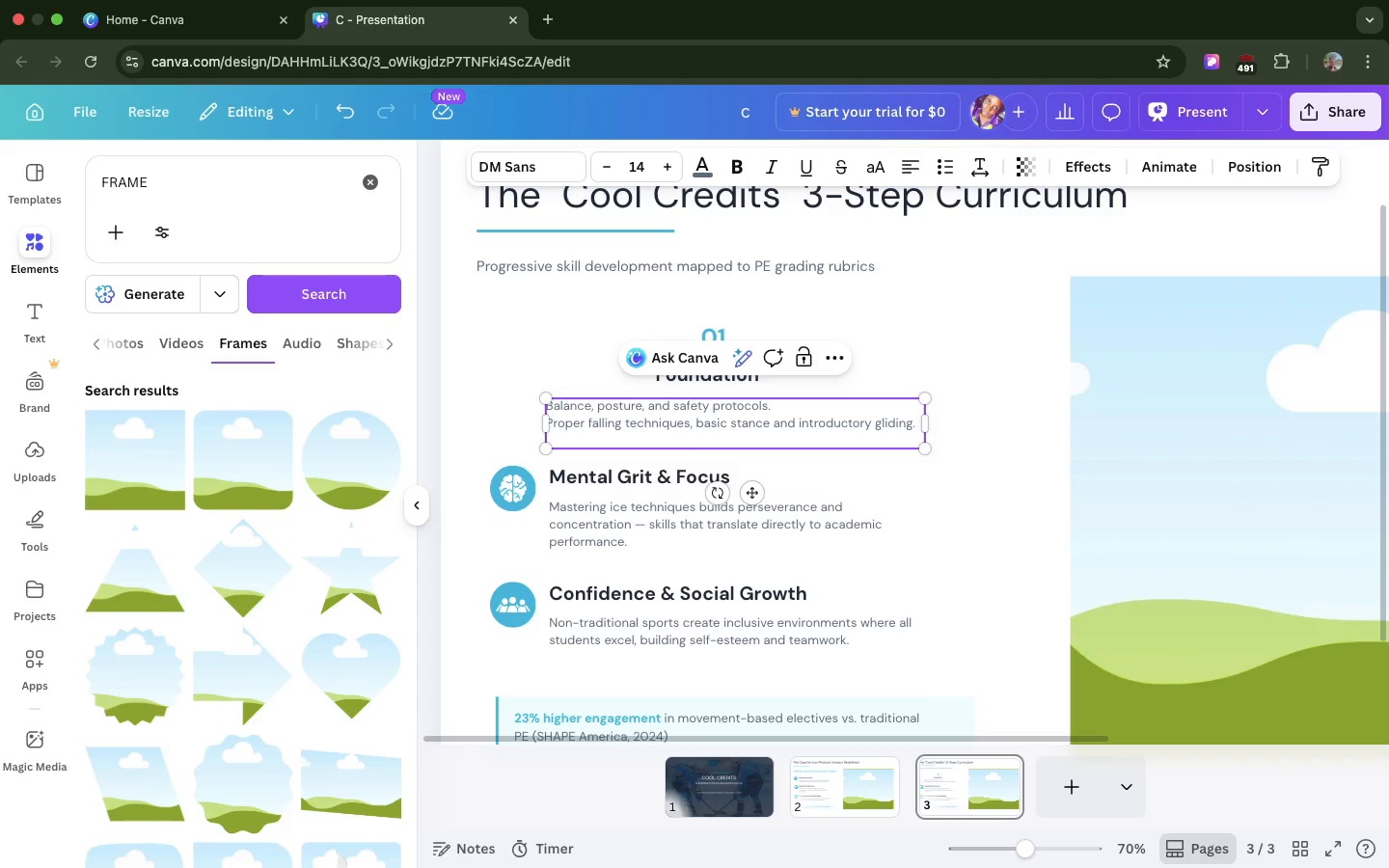 
key(Enter)
 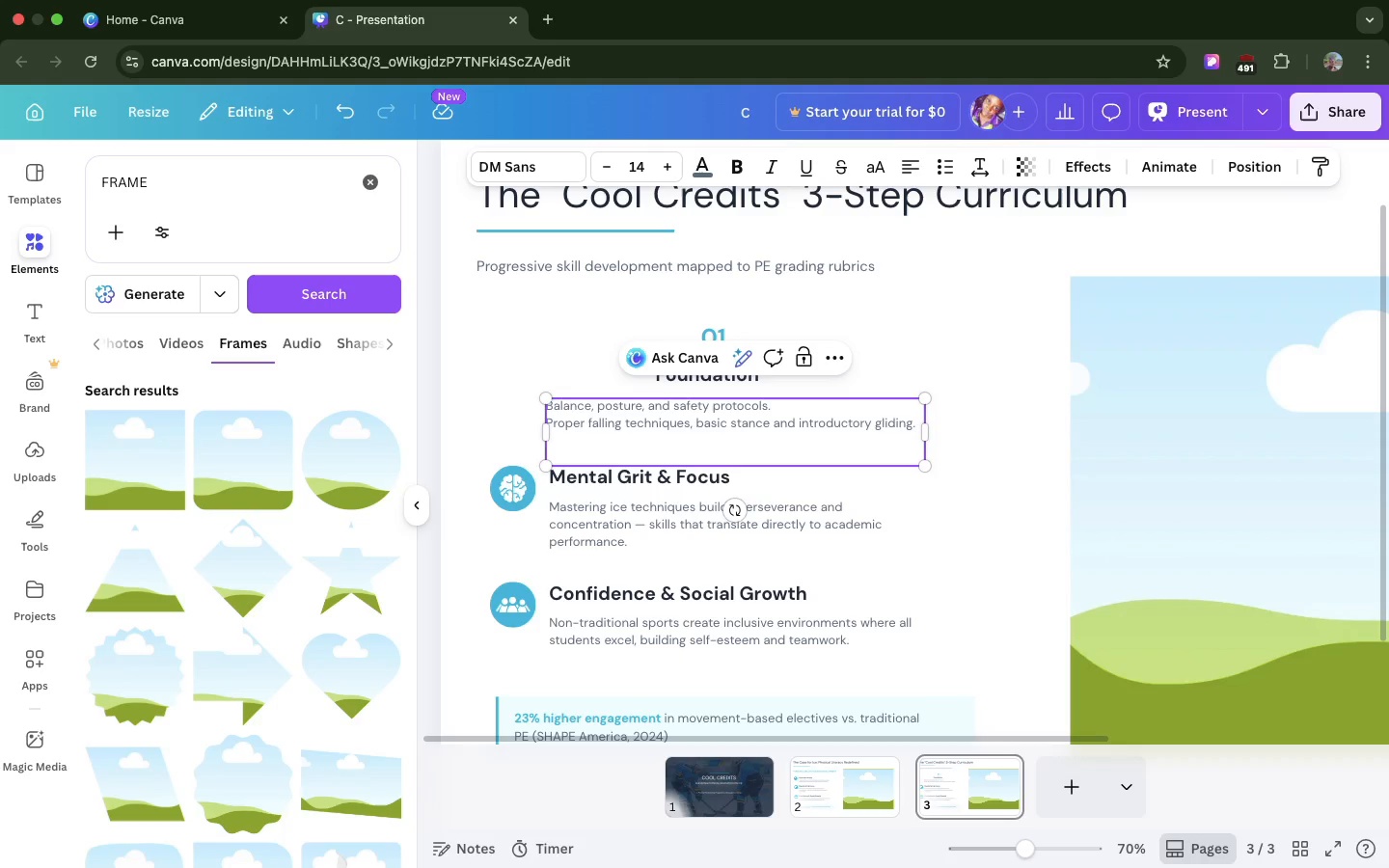 
key(Enter)
 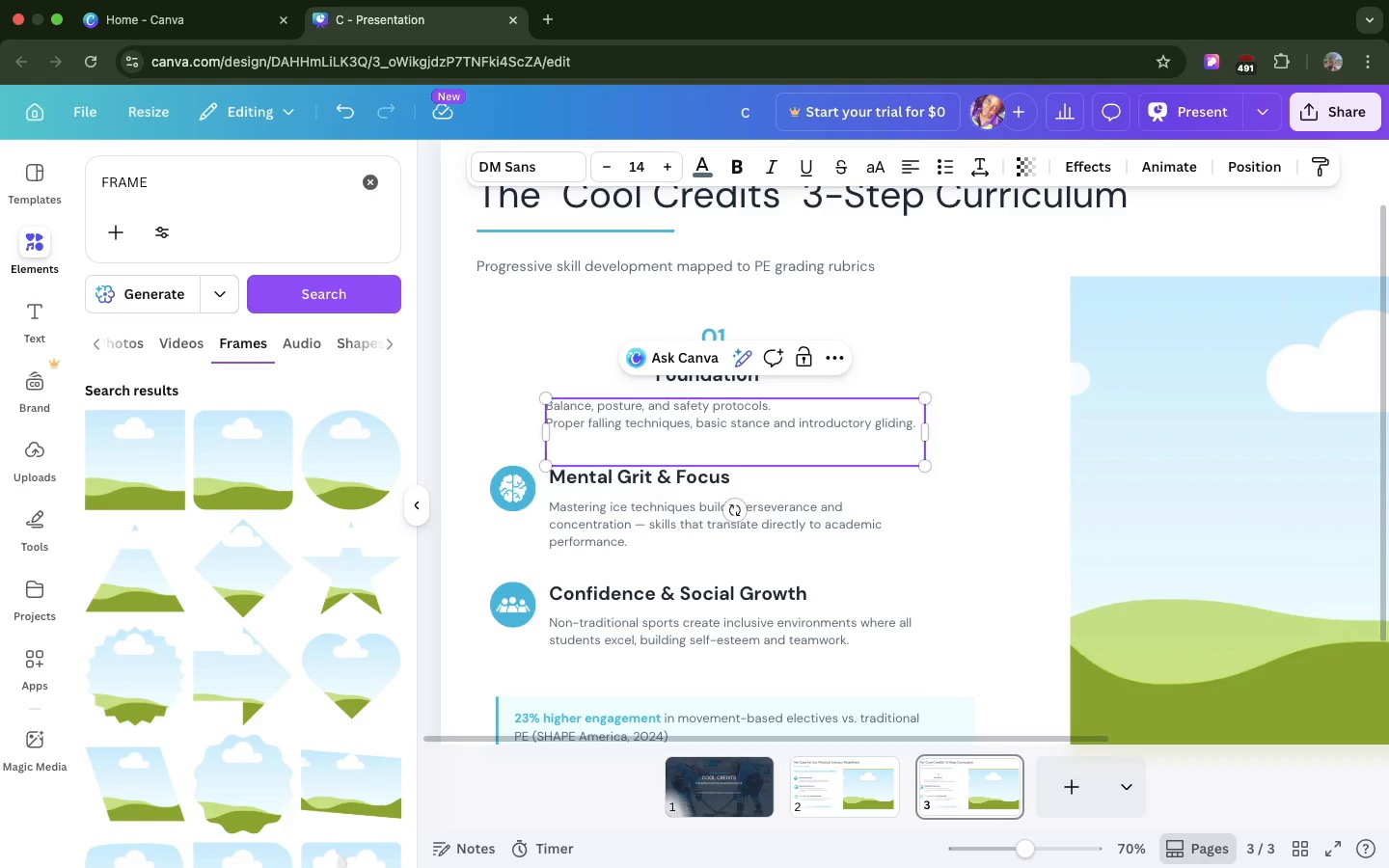 
type(Assessment")
key(Backspace)
type(: Balance Competency check)
 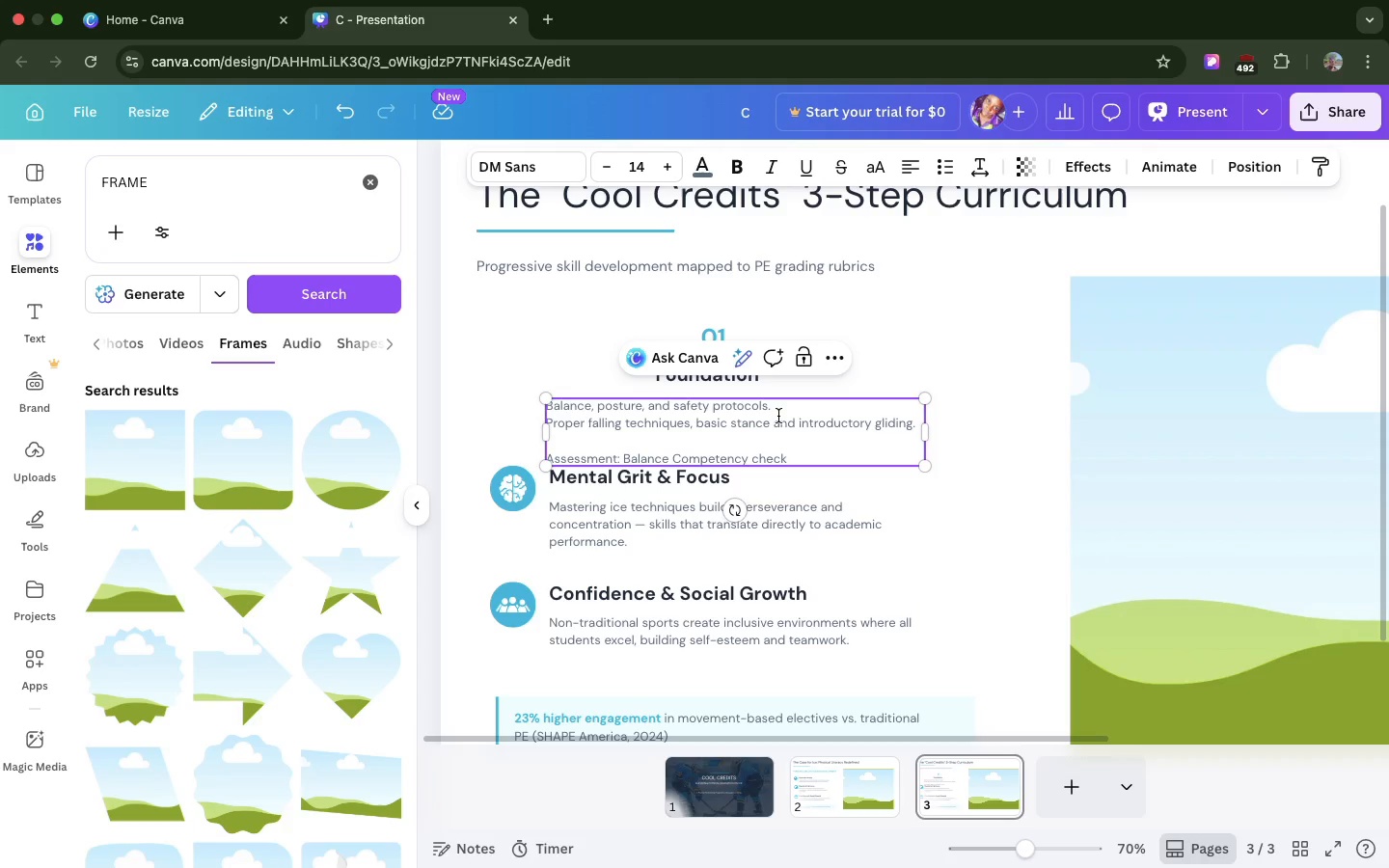 
left_click([960, 416])
 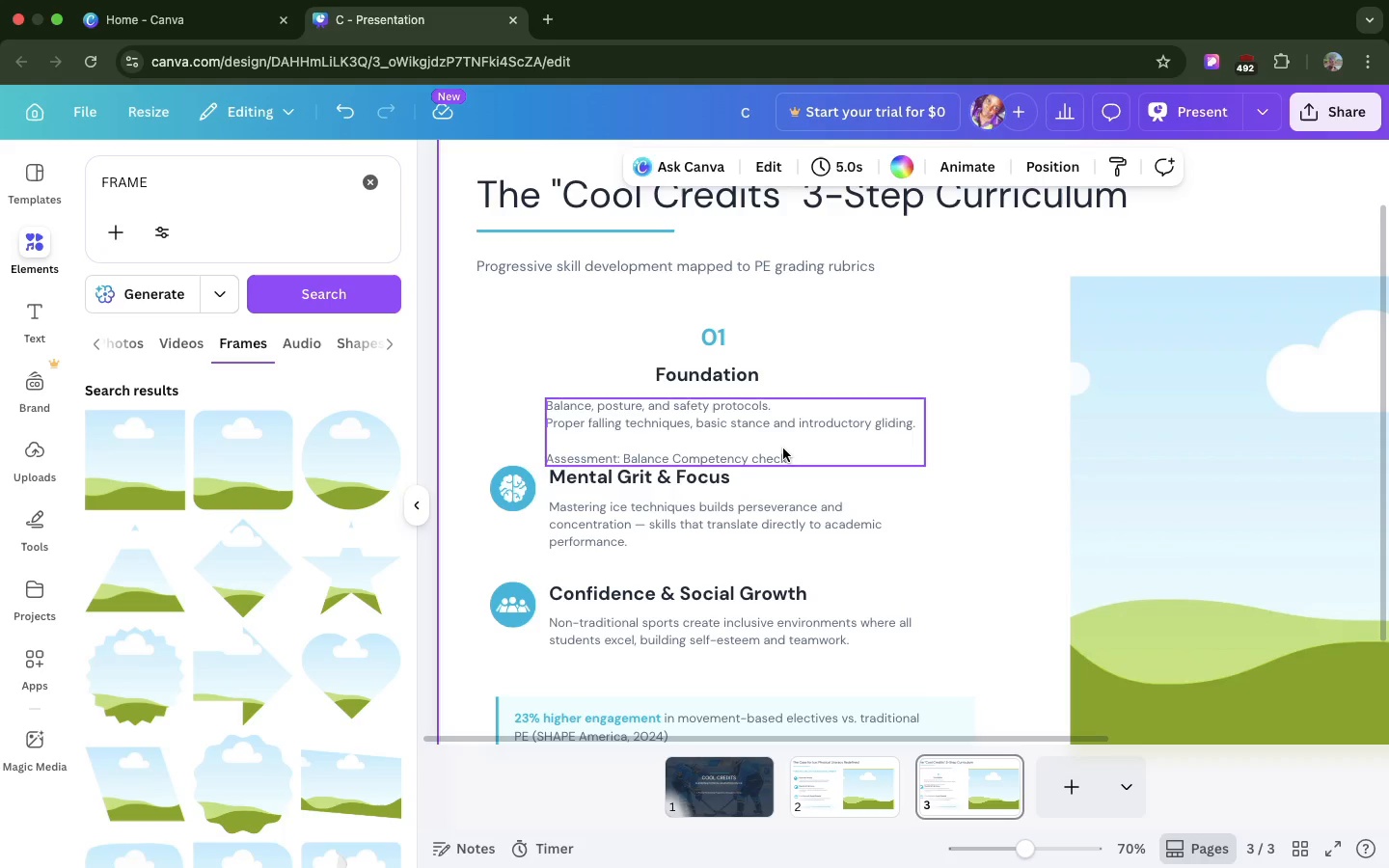 
left_click([783, 448])
 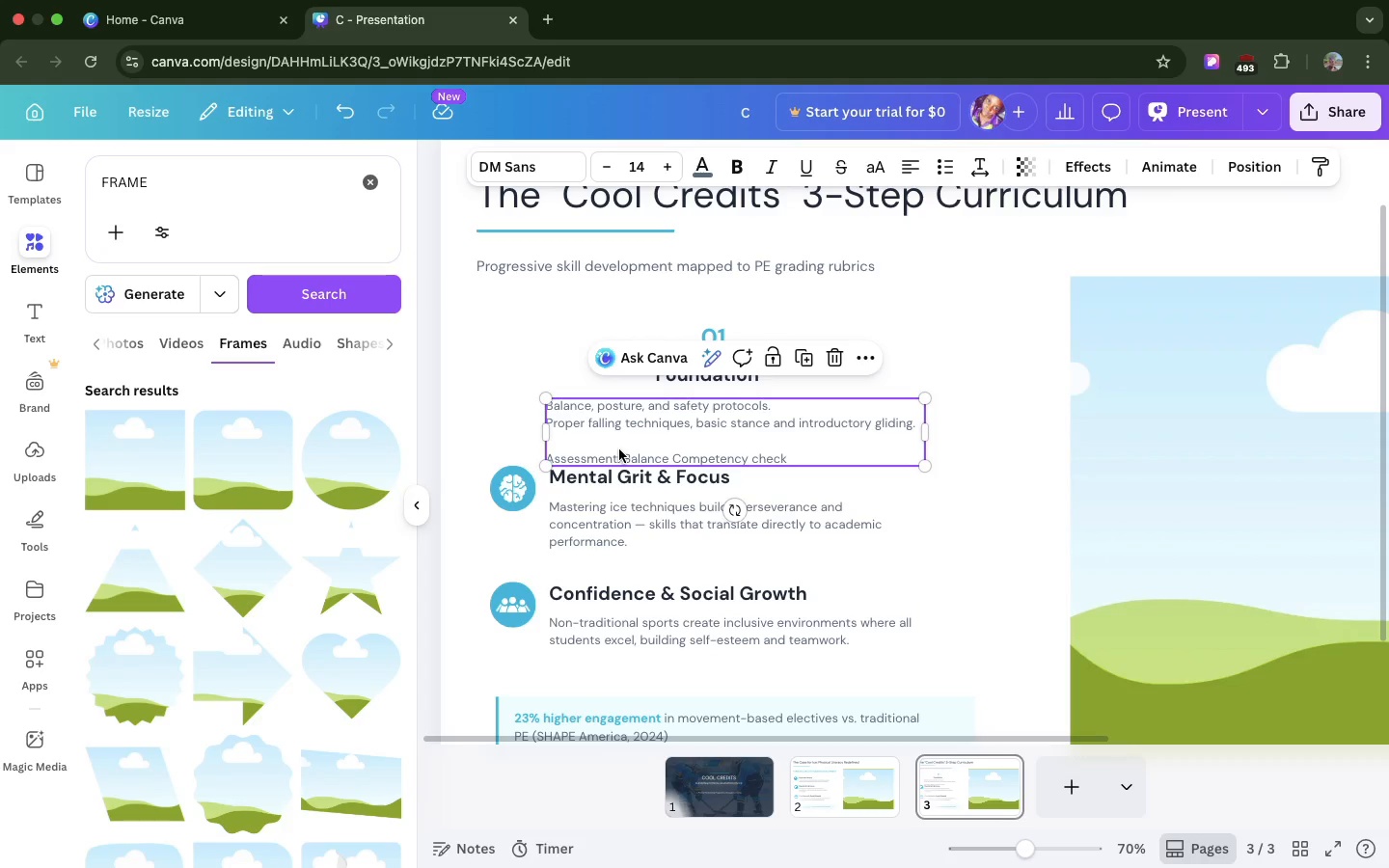 
left_click([621, 452])
 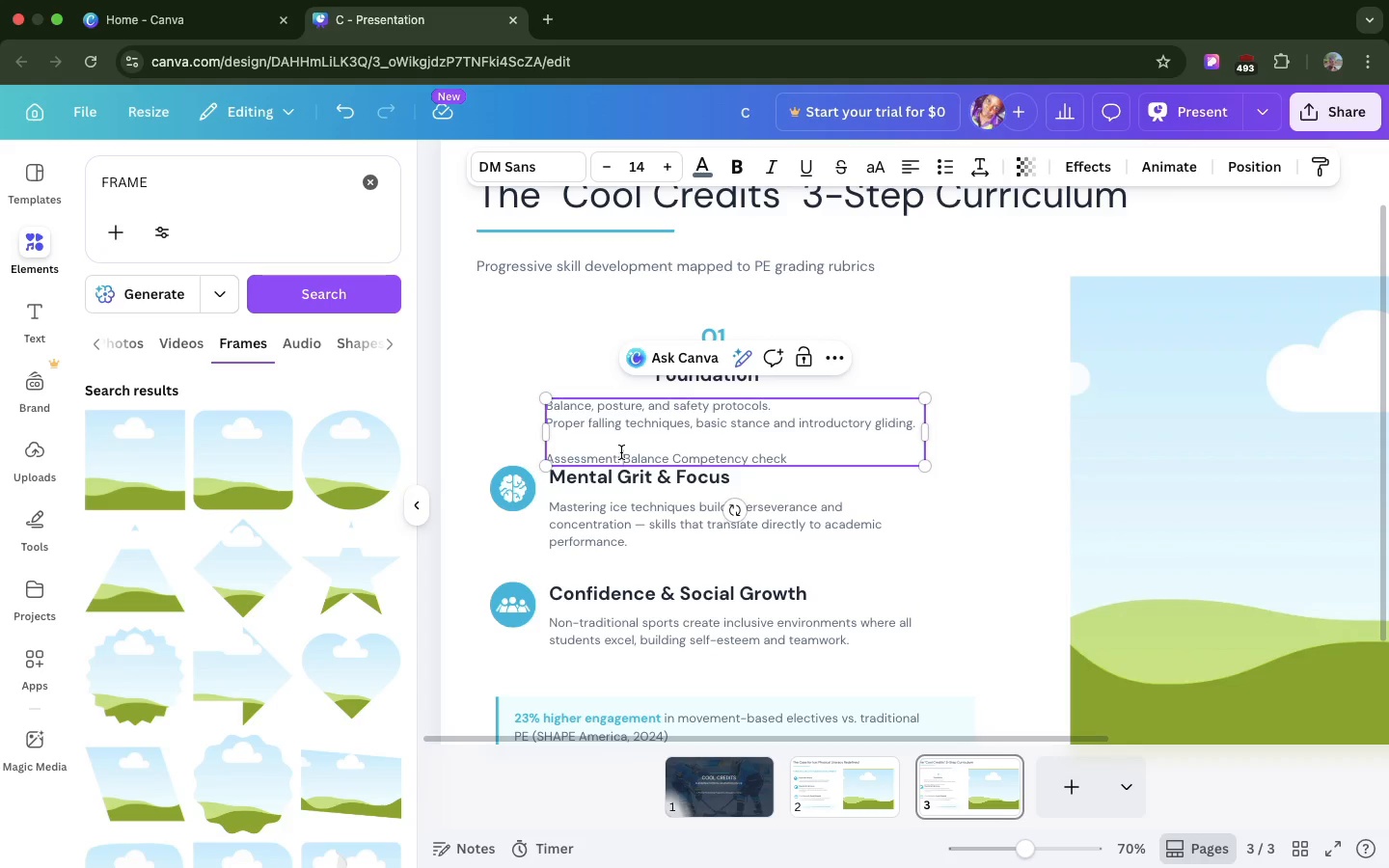 
left_click_drag(start_coordinate=[621, 452], to_coordinate=[545, 450])
 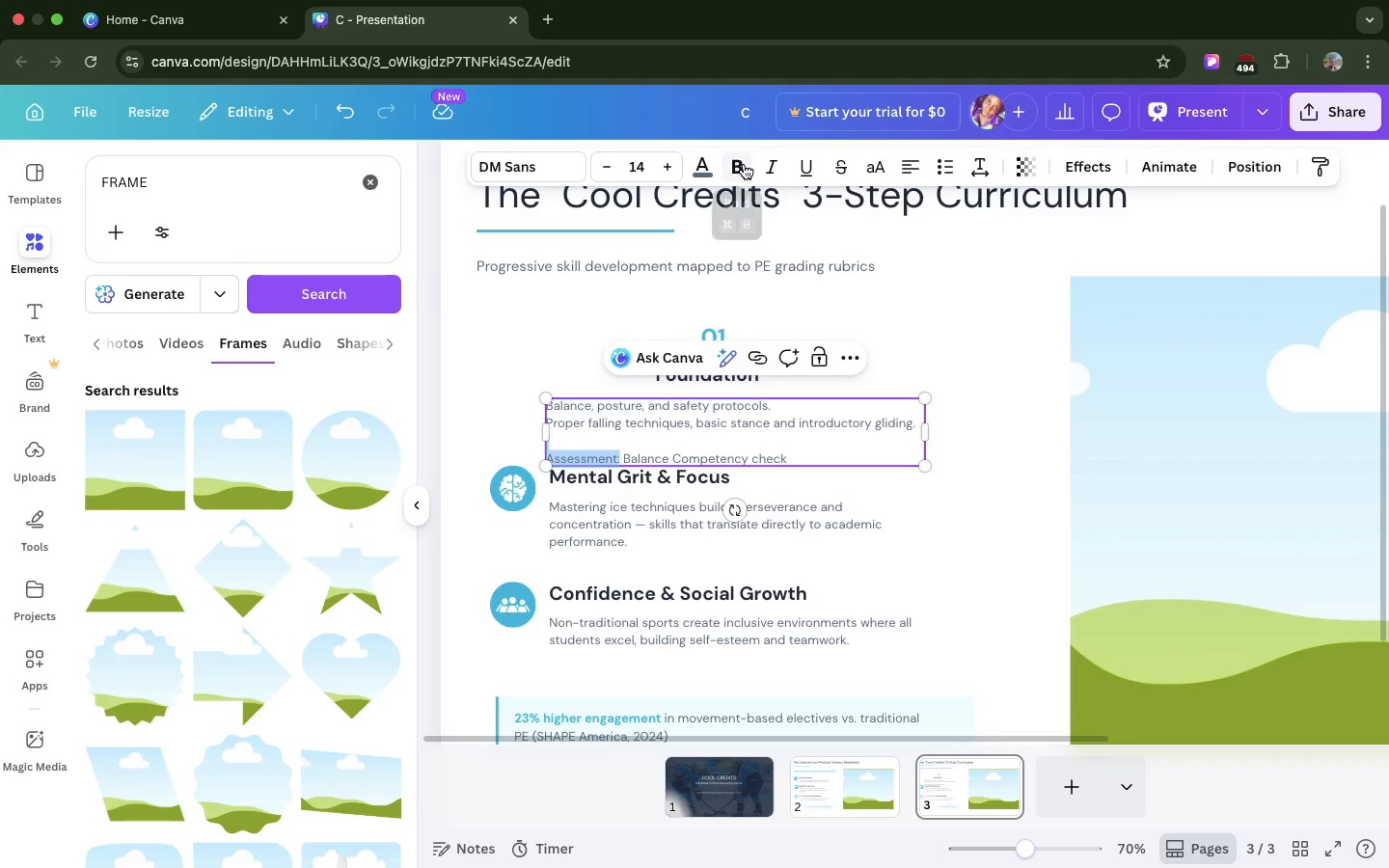 
left_click([744, 164])
 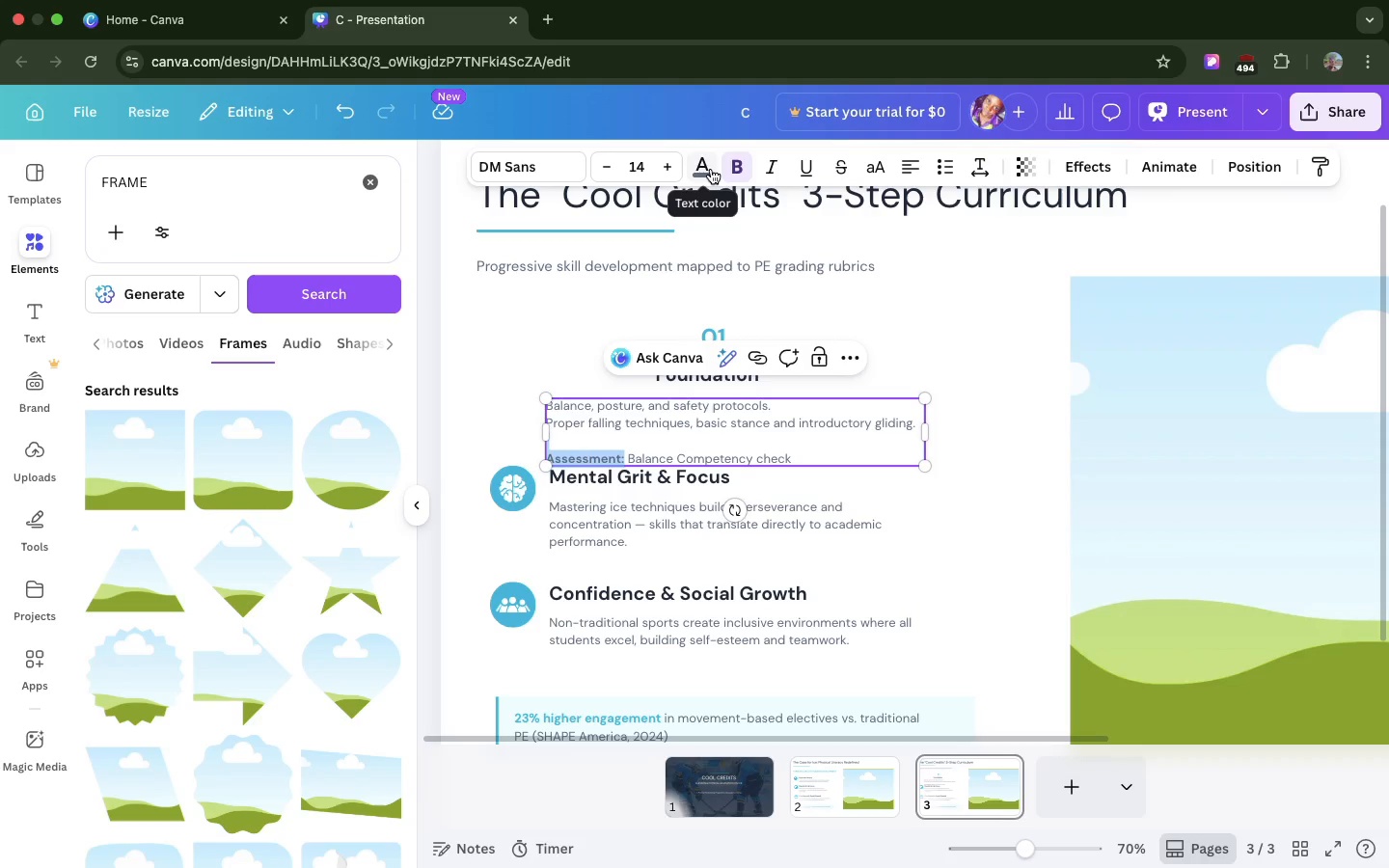 
left_click([711, 169])
 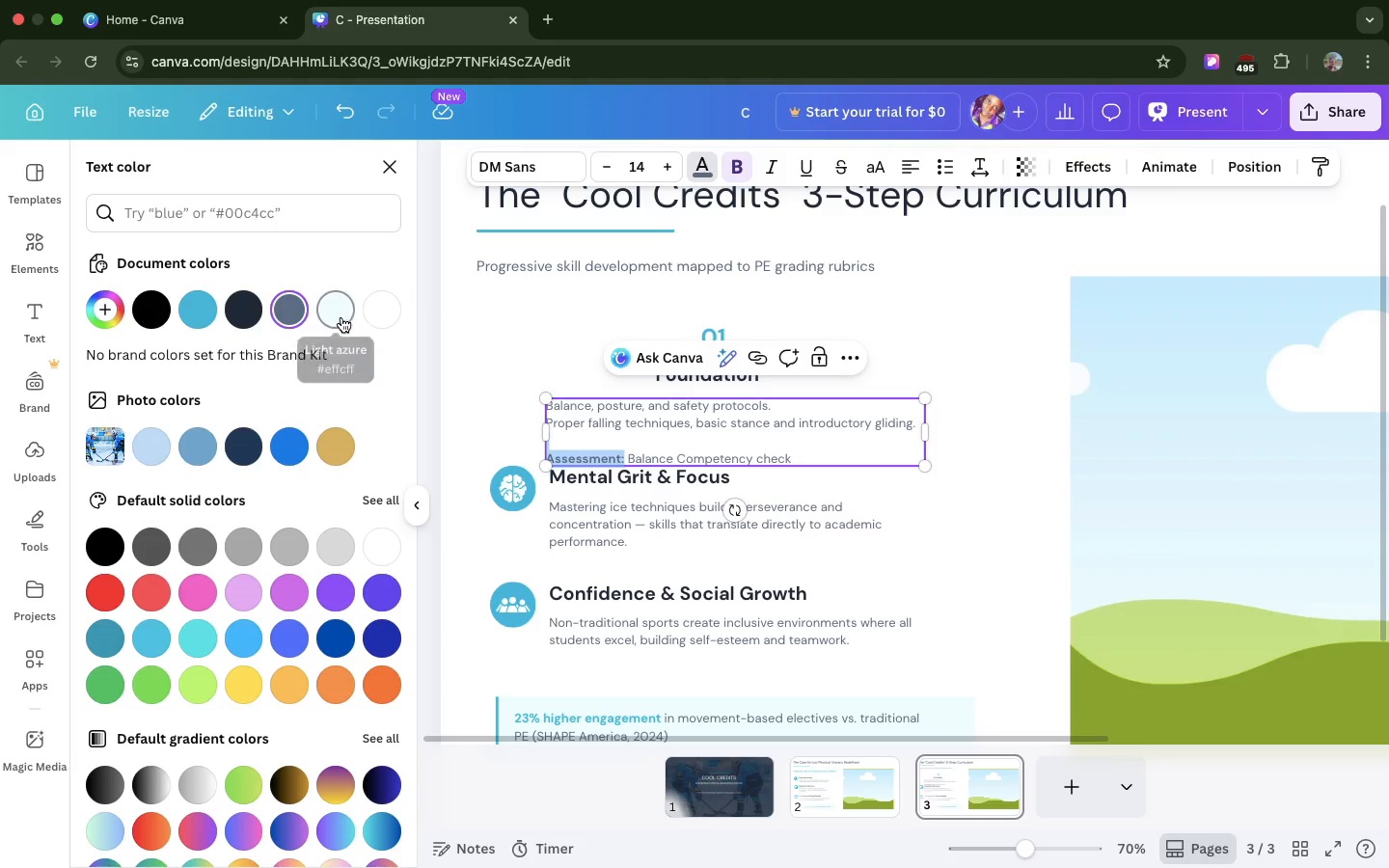 
left_click([341, 317])
 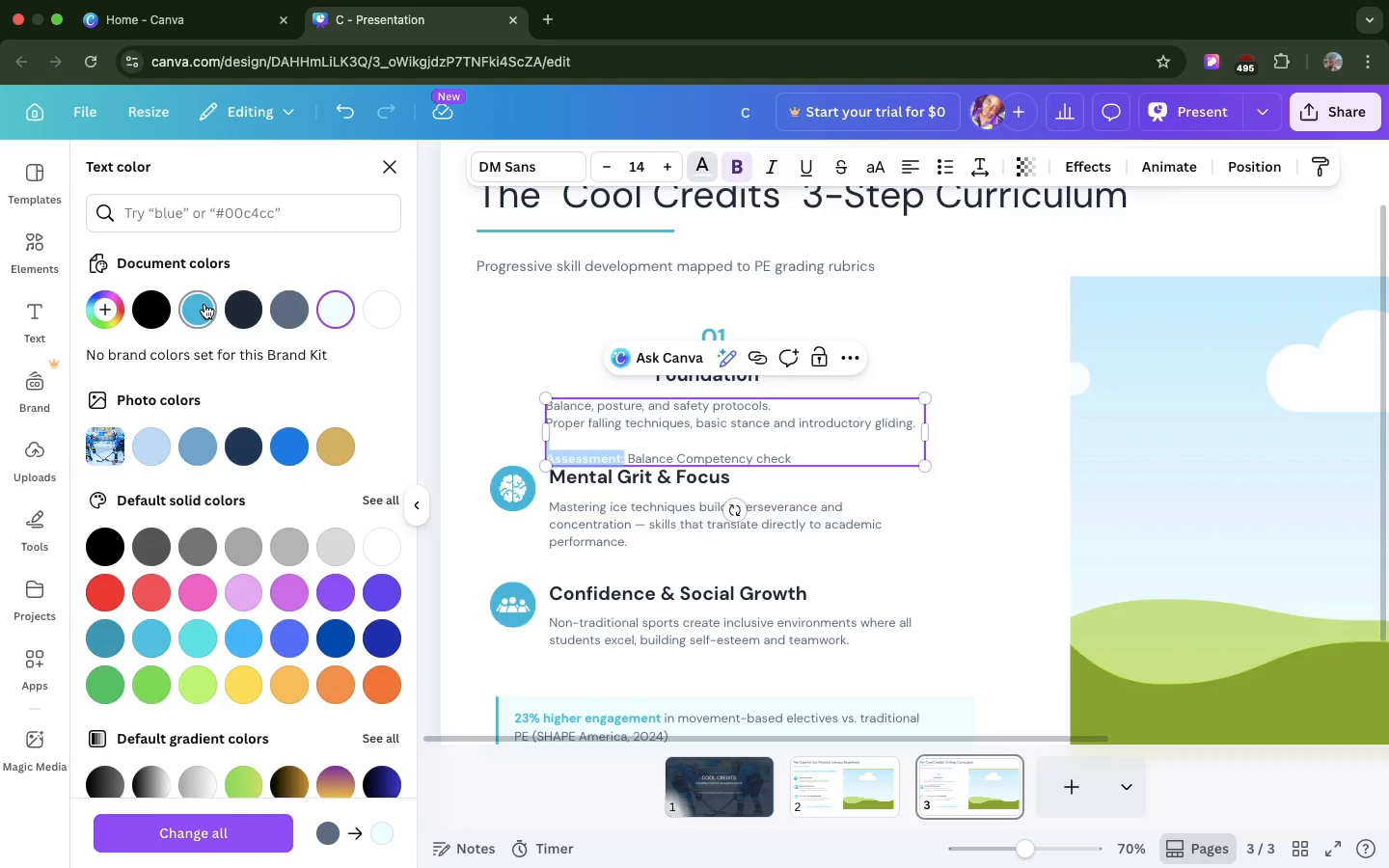 
left_click([204, 304])
 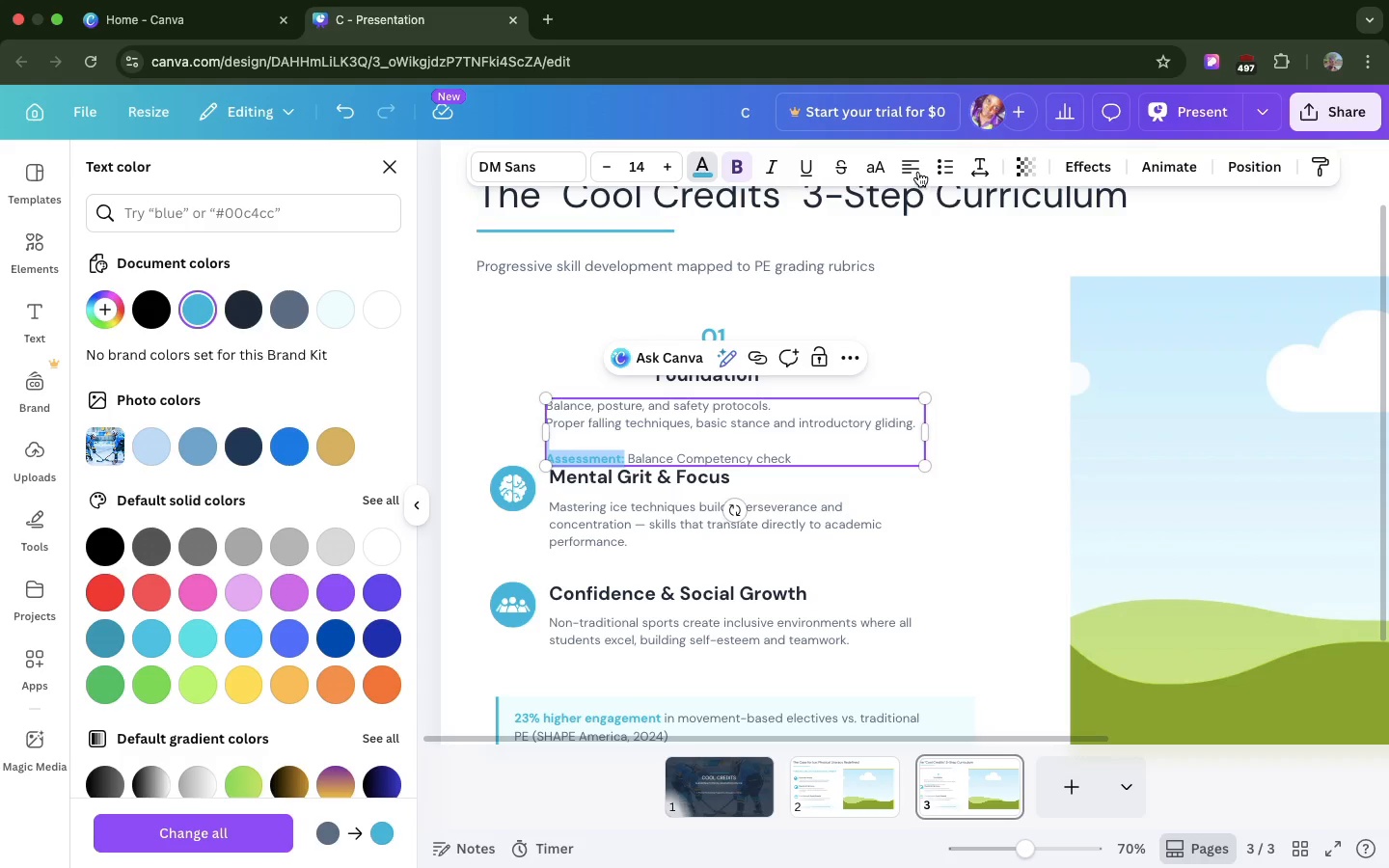 
left_click([914, 169])
 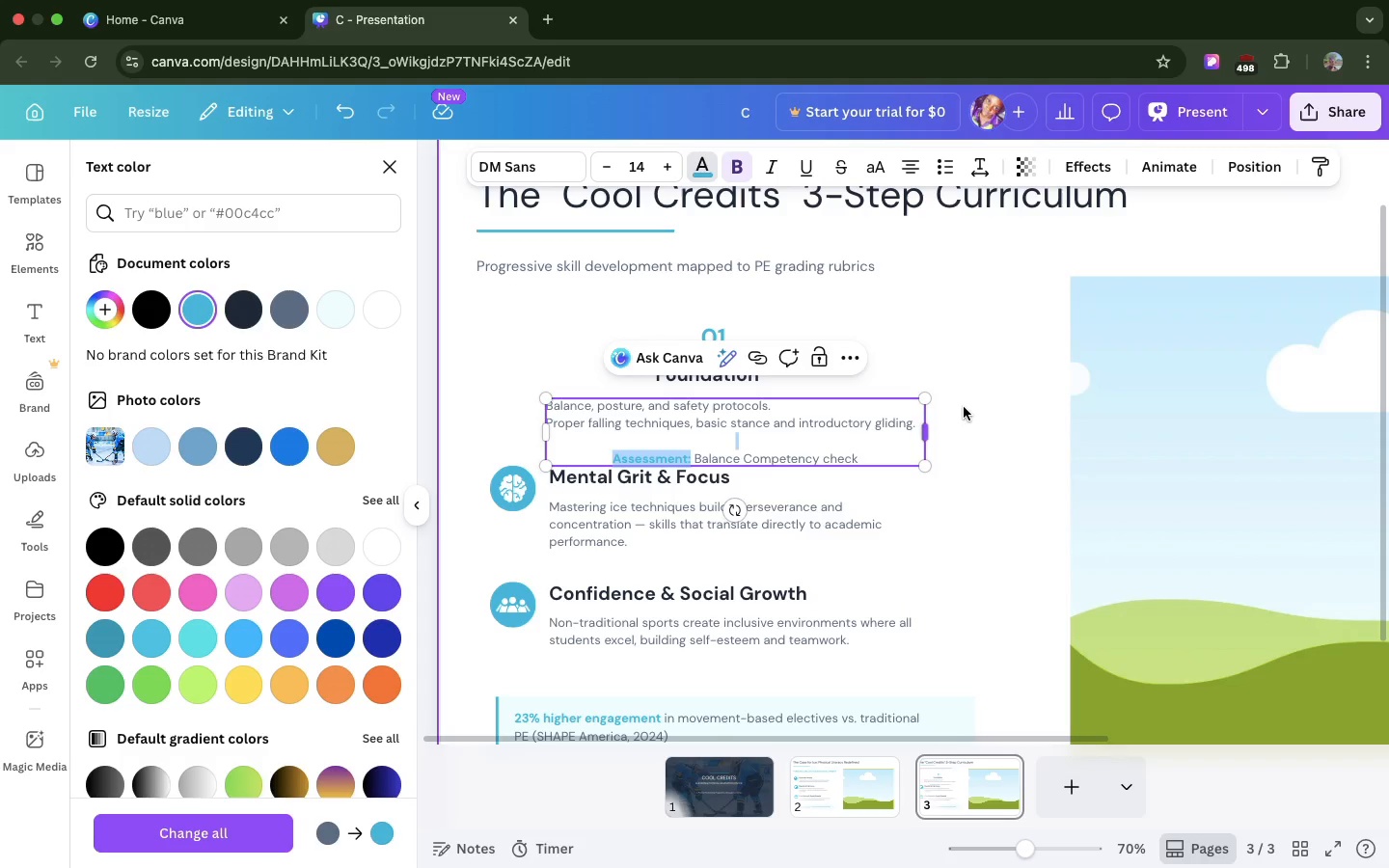 
left_click([964, 407])
 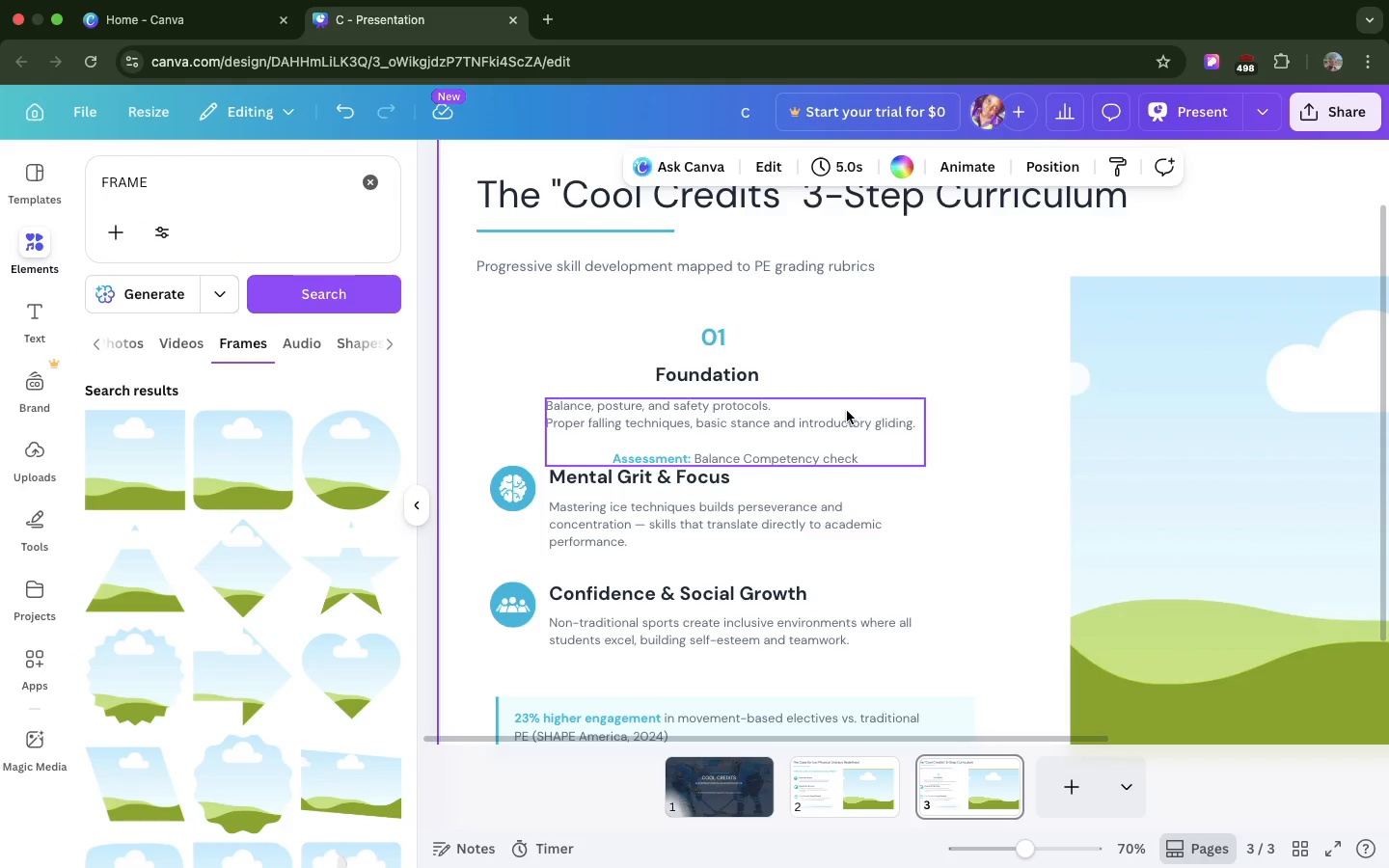 
left_click([847, 411])
 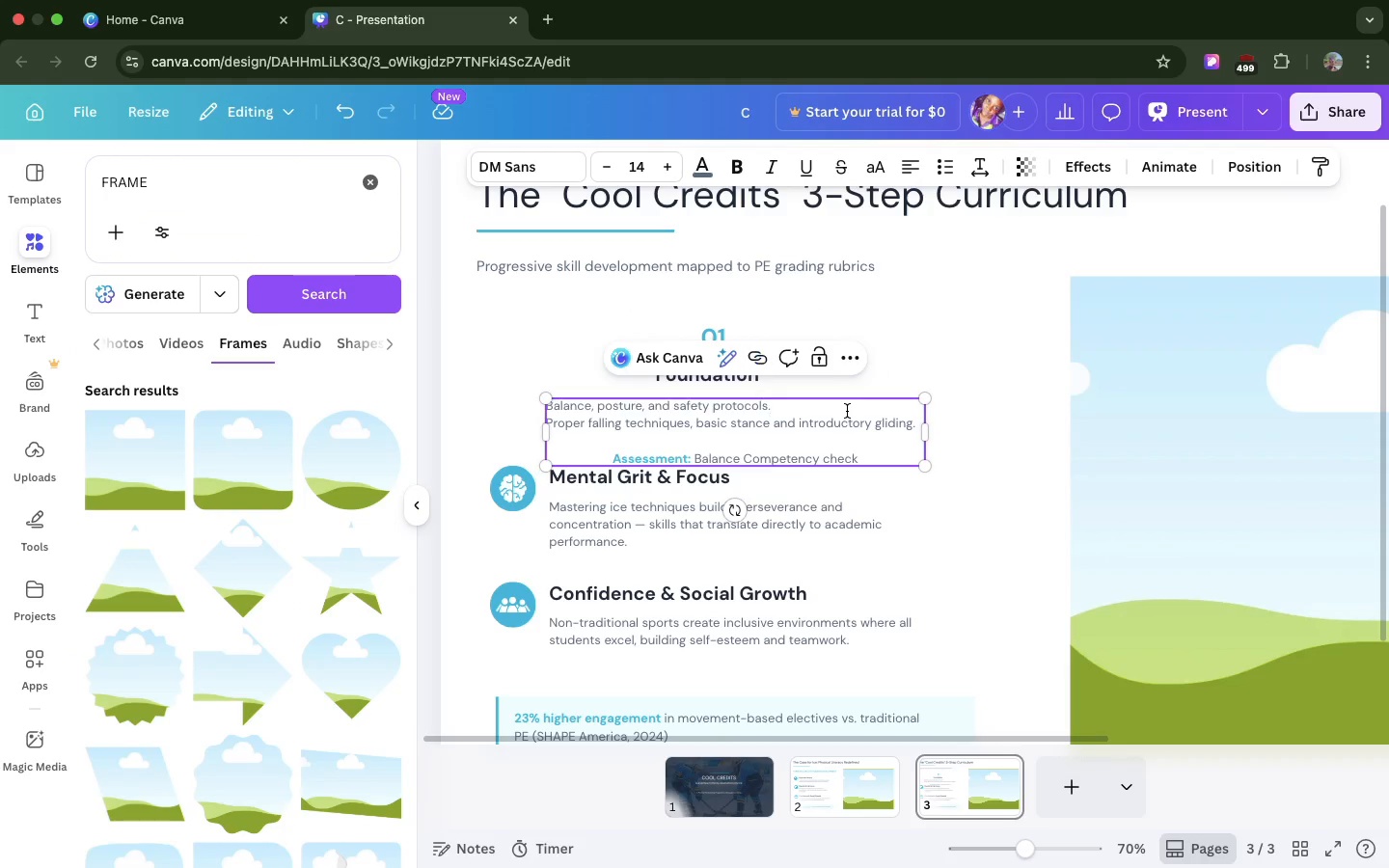 
double_click([847, 411])
 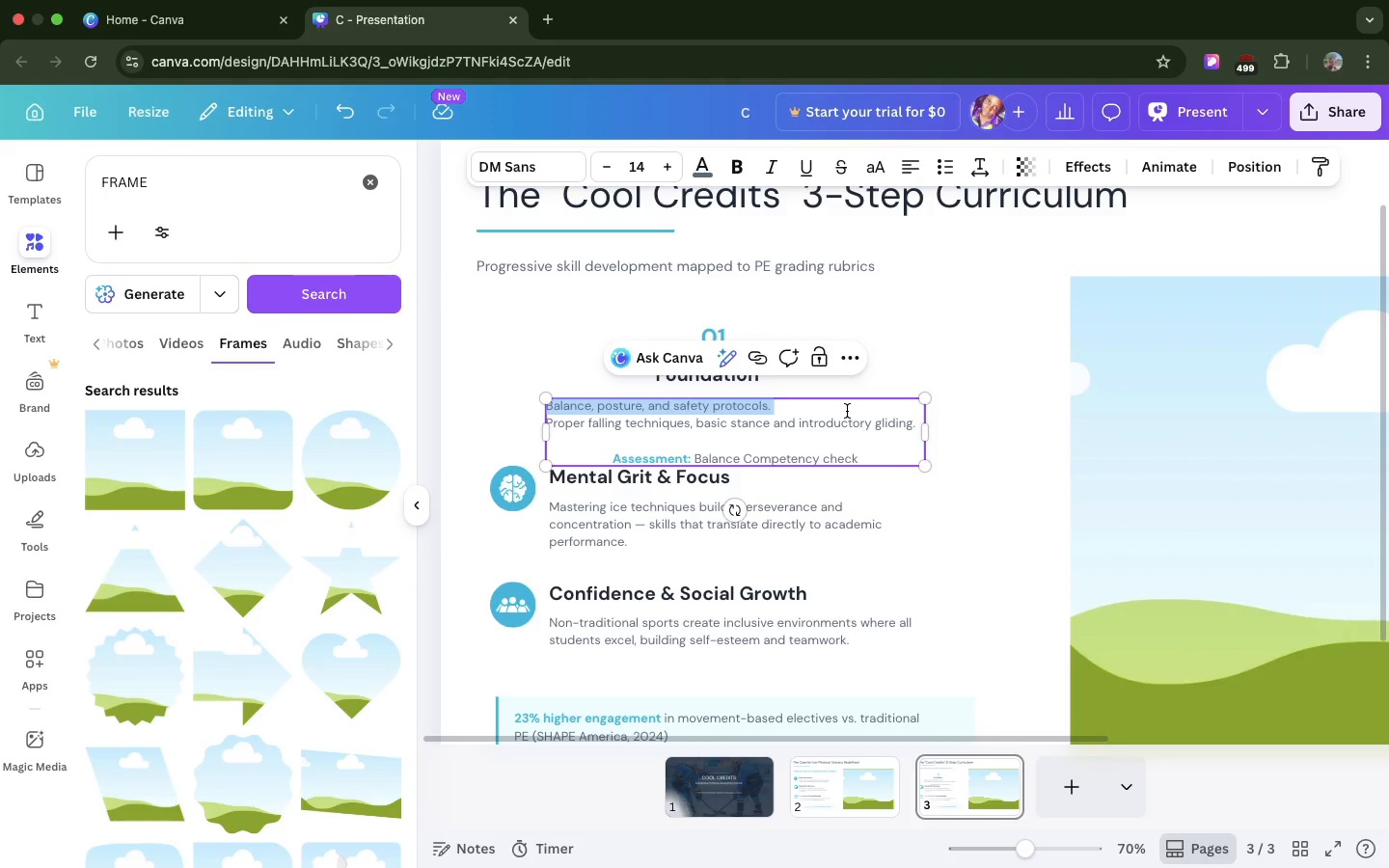 
triple_click([847, 411])
 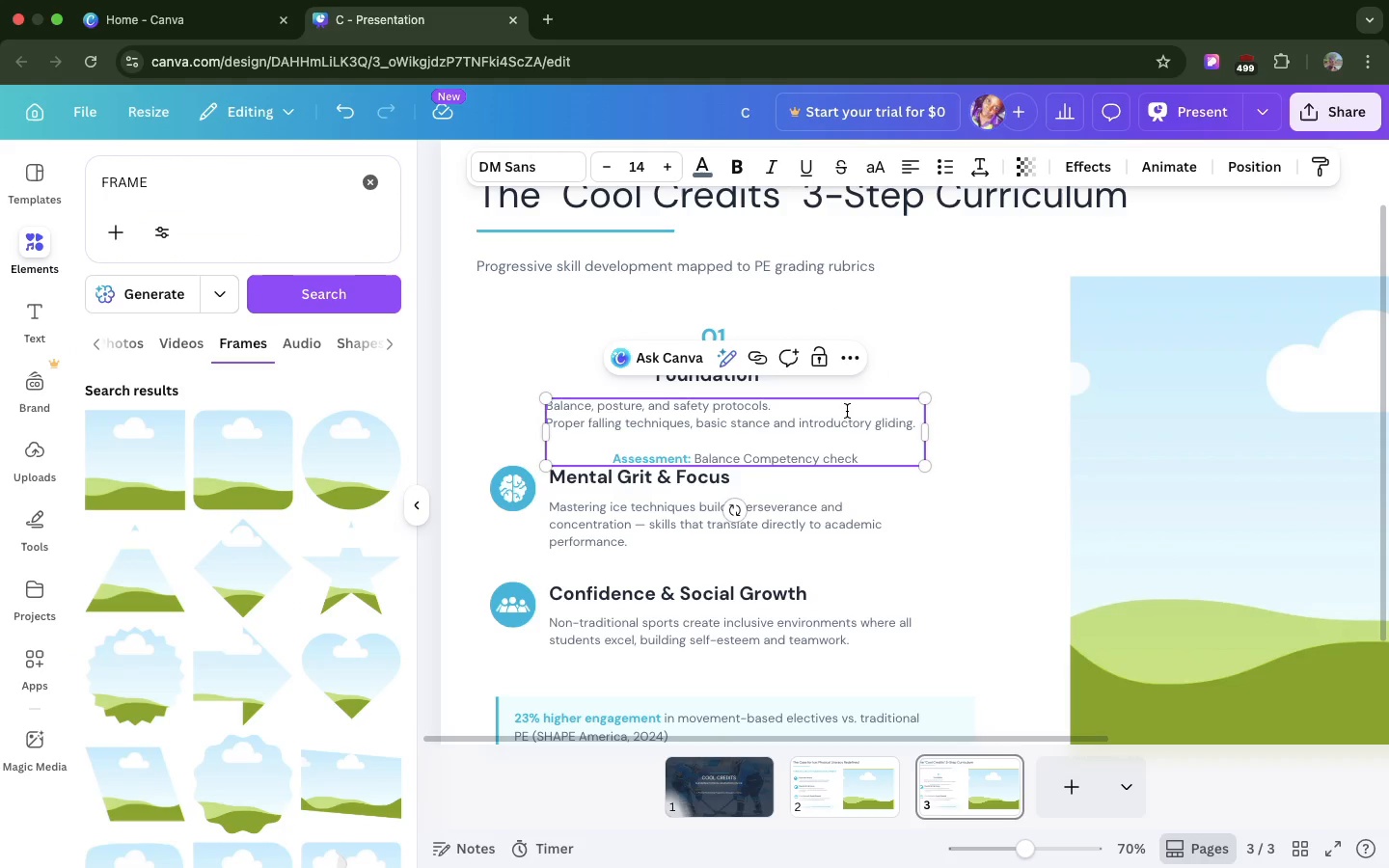 
double_click([847, 411])
 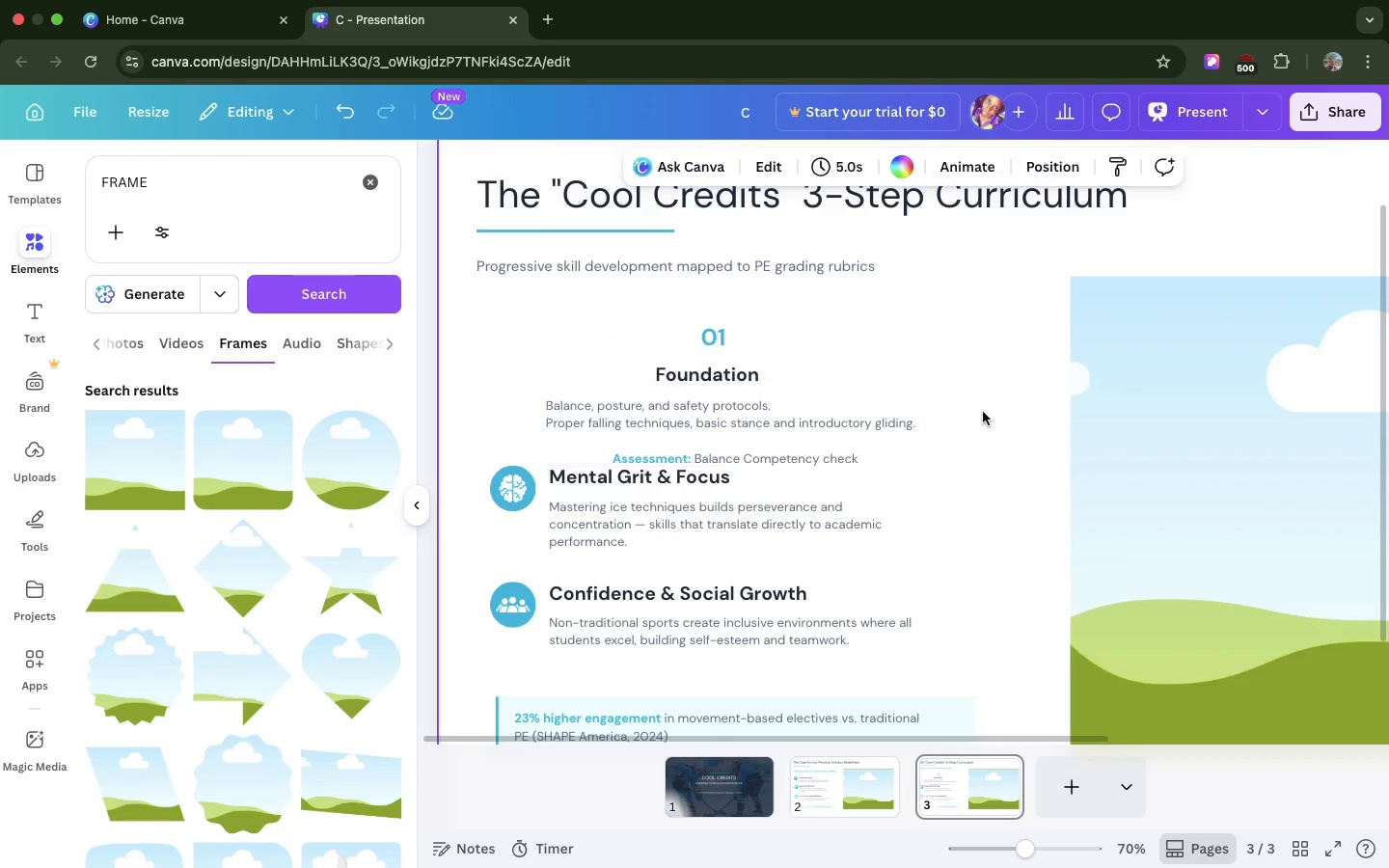 
left_click([983, 412])
 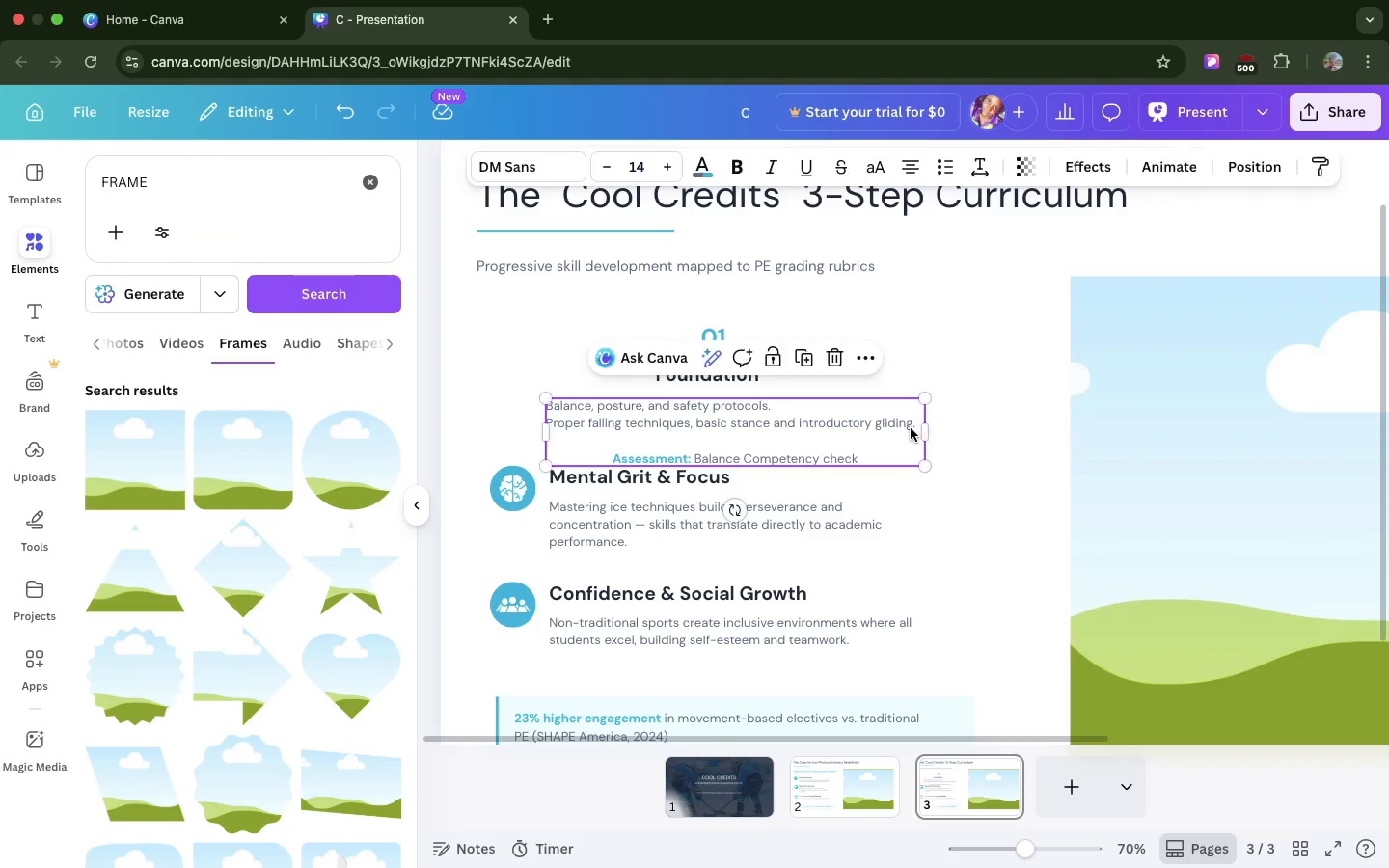 
left_click([911, 428])
 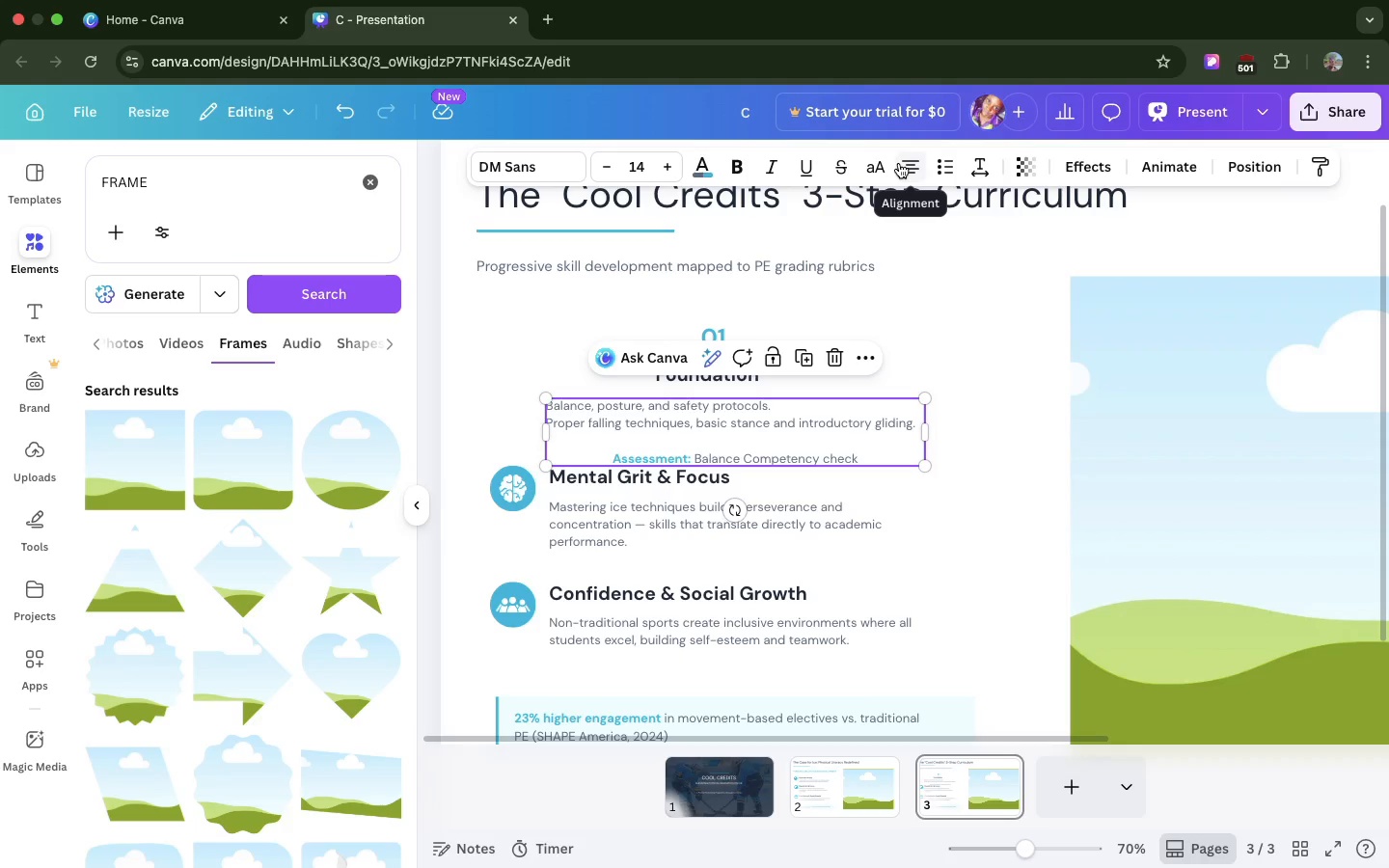 
left_click([899, 163])
 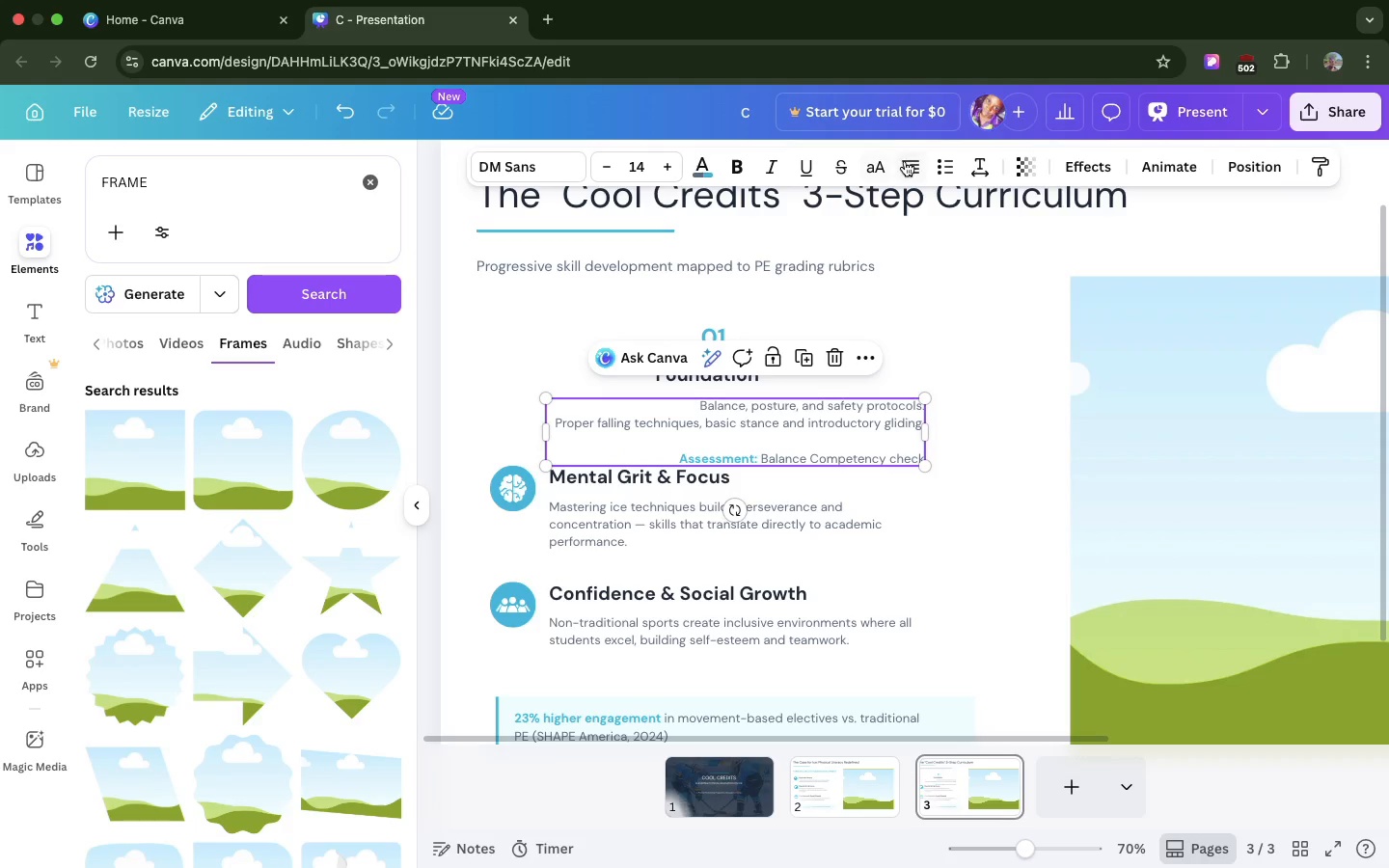 
left_click([905, 161])
 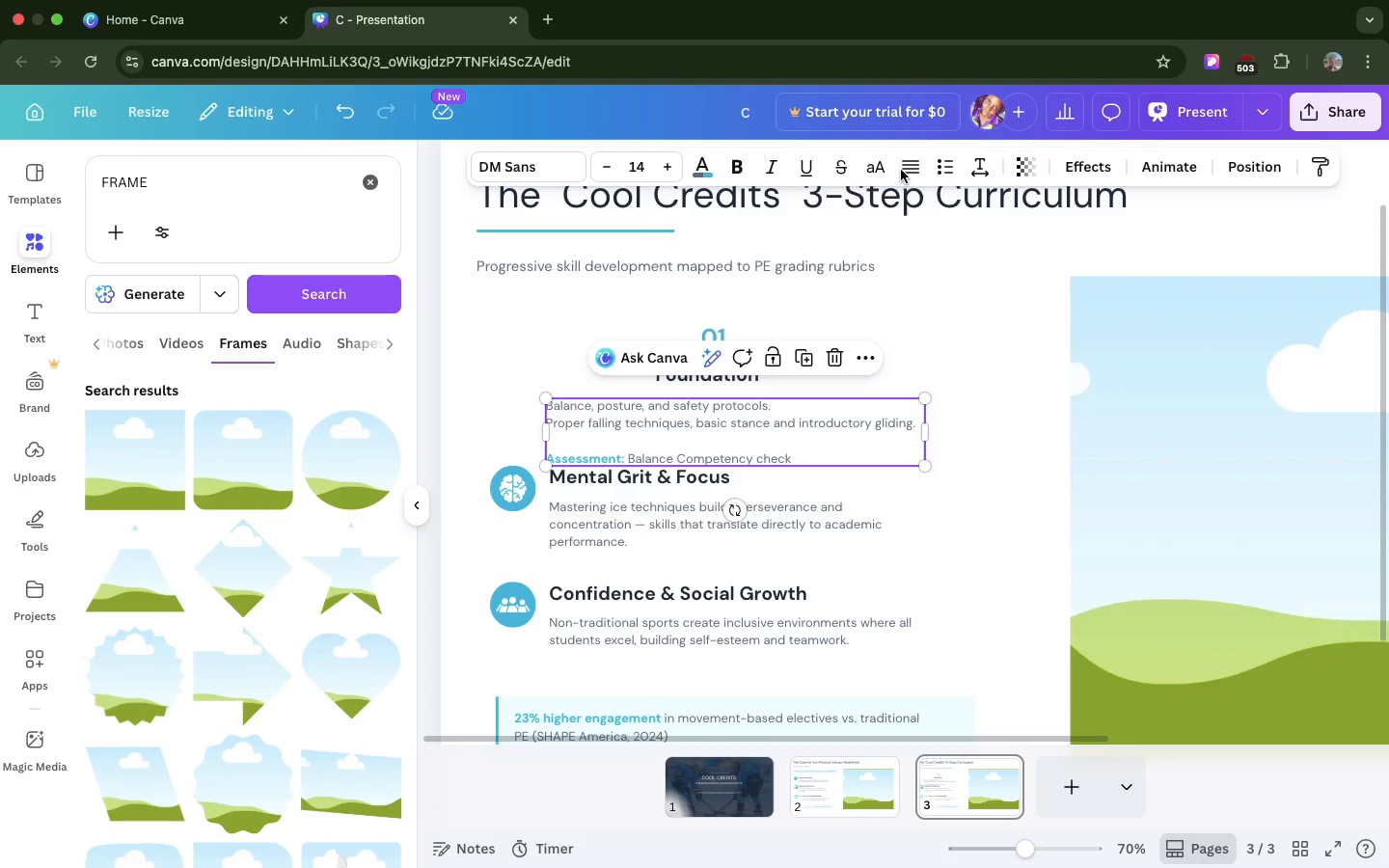 
left_click([904, 164])
 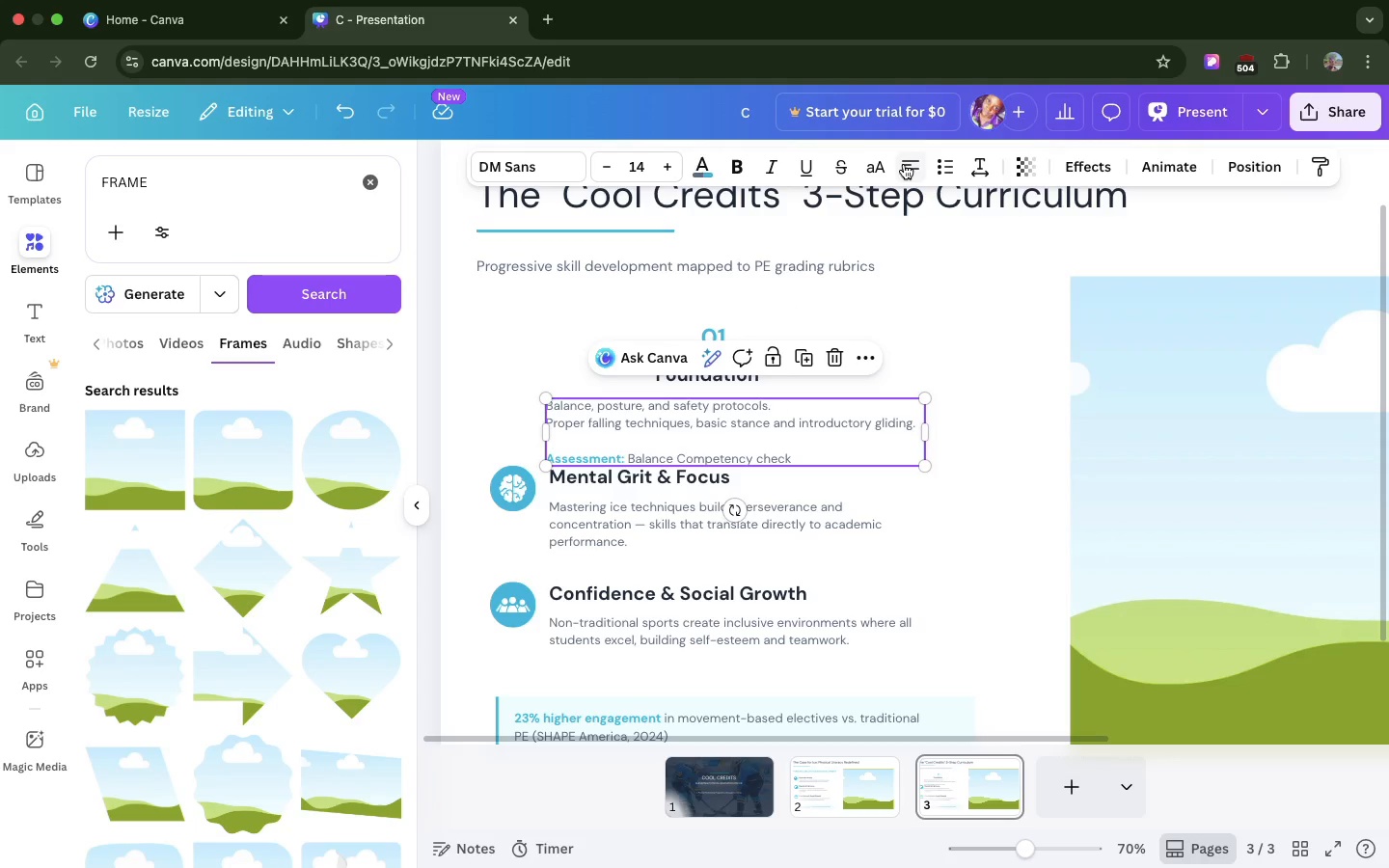 
left_click([904, 164])
 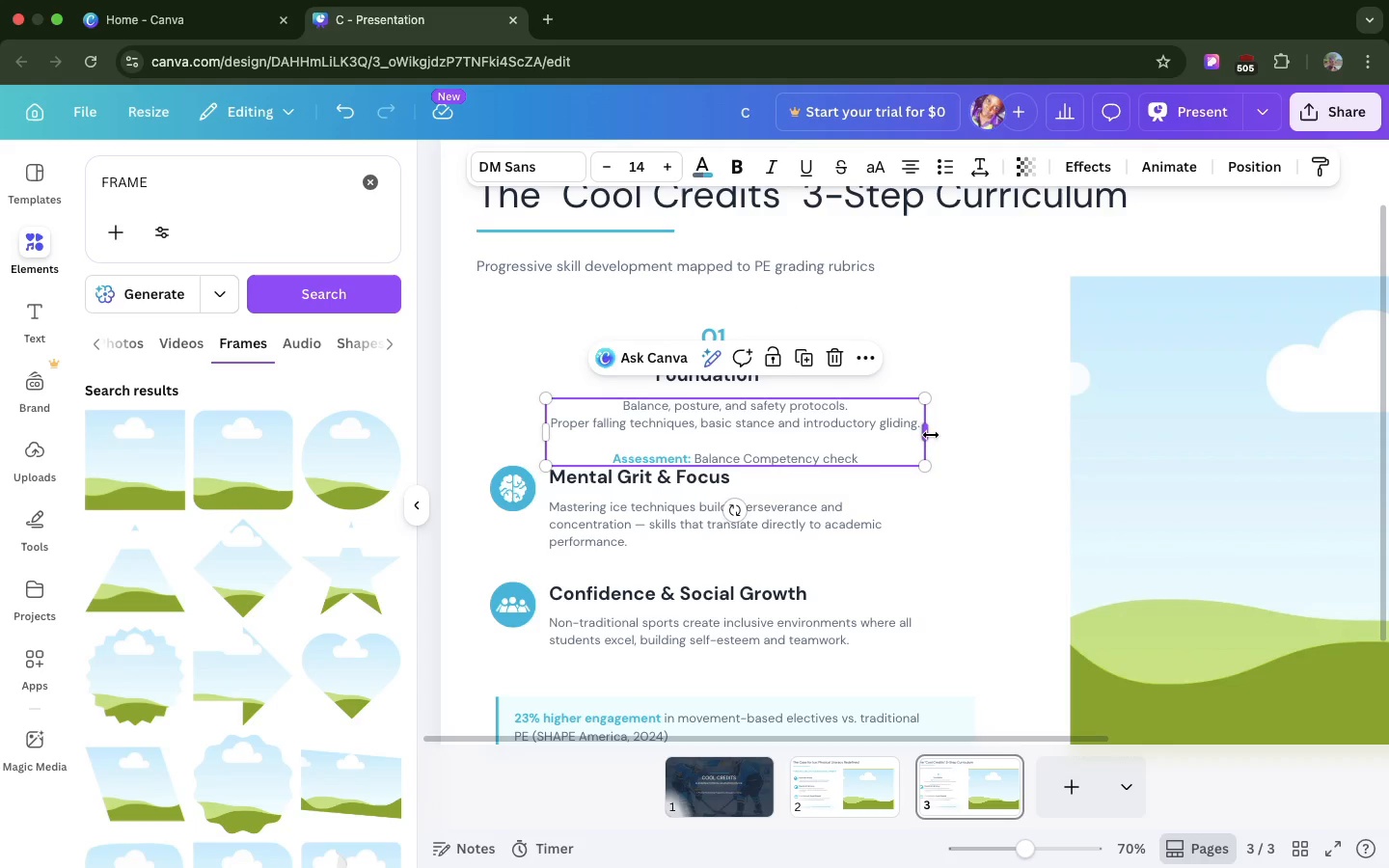 
left_click_drag(start_coordinate=[931, 435], to_coordinate=[899, 433])
 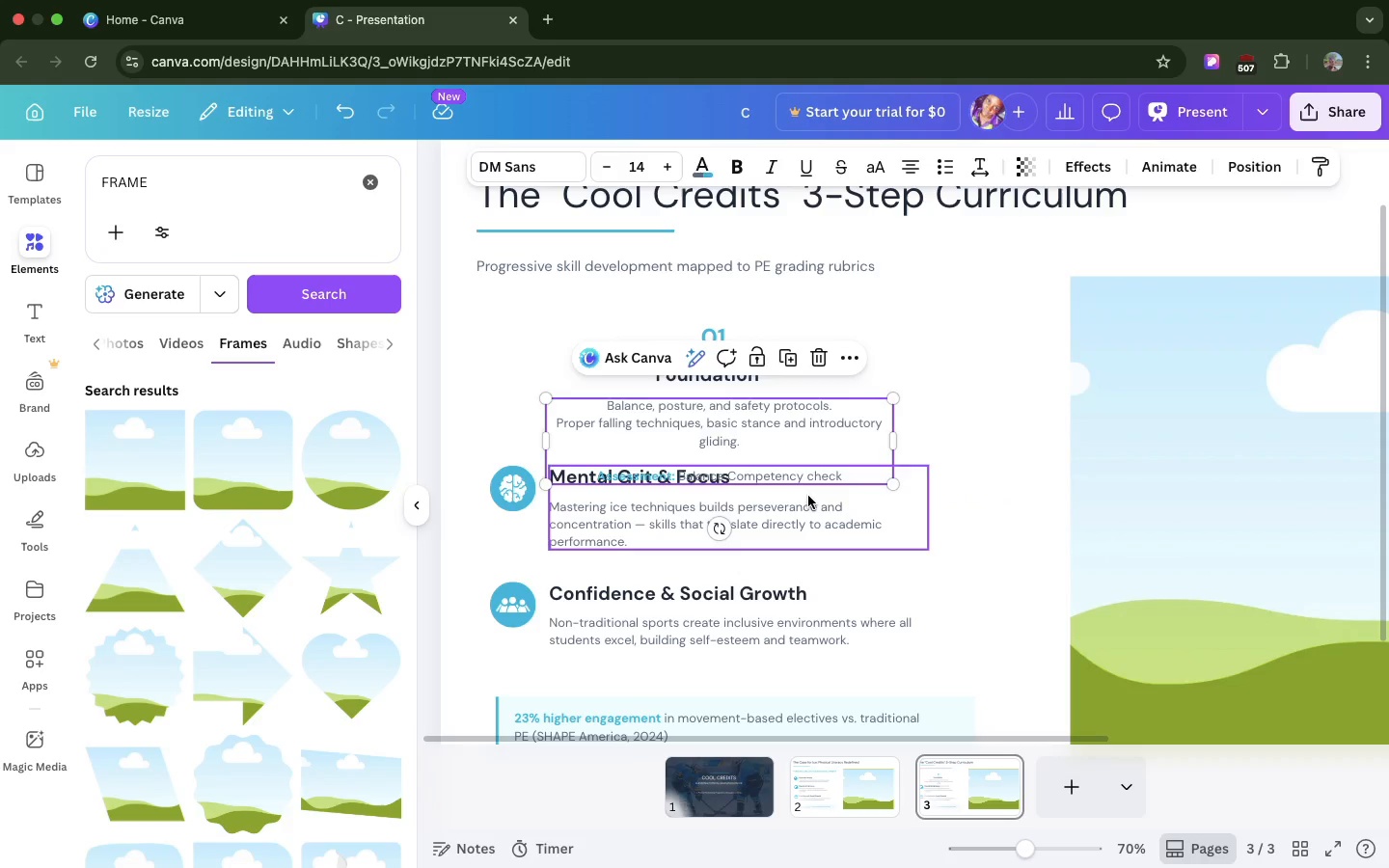 
left_click([808, 496])
 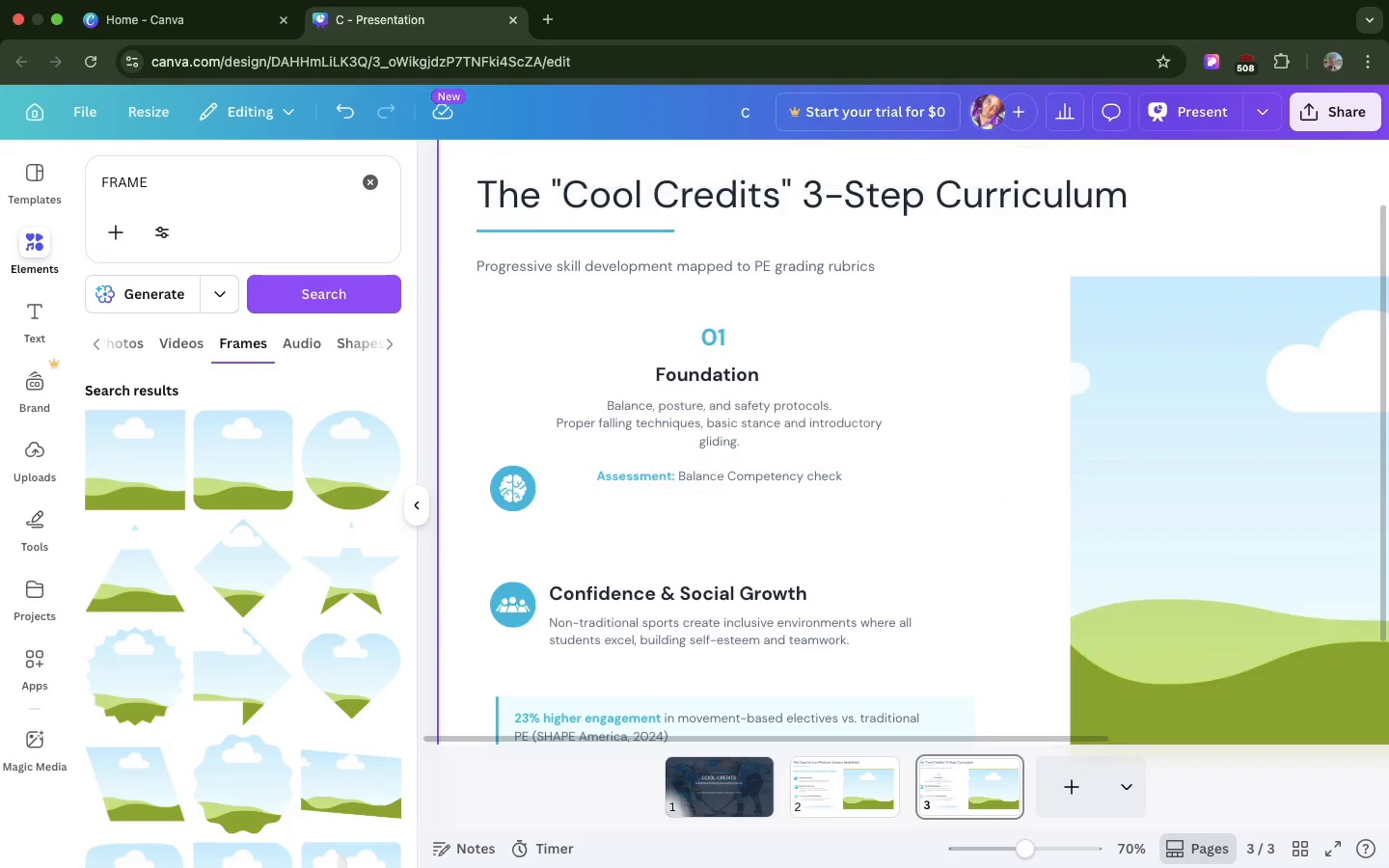 
key(Backspace)
 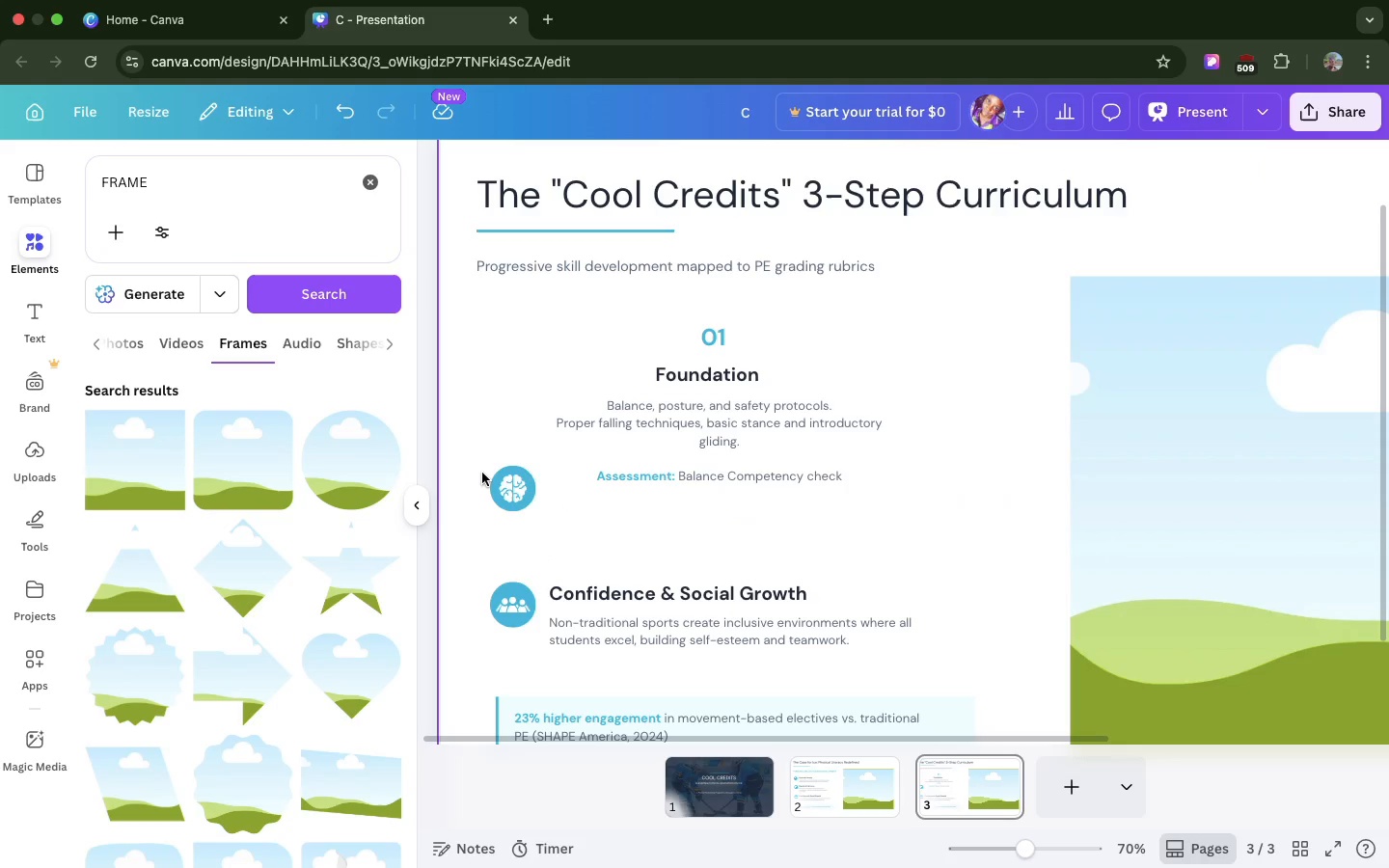 
left_click_drag(start_coordinate=[482, 473], to_coordinate=[531, 544])
 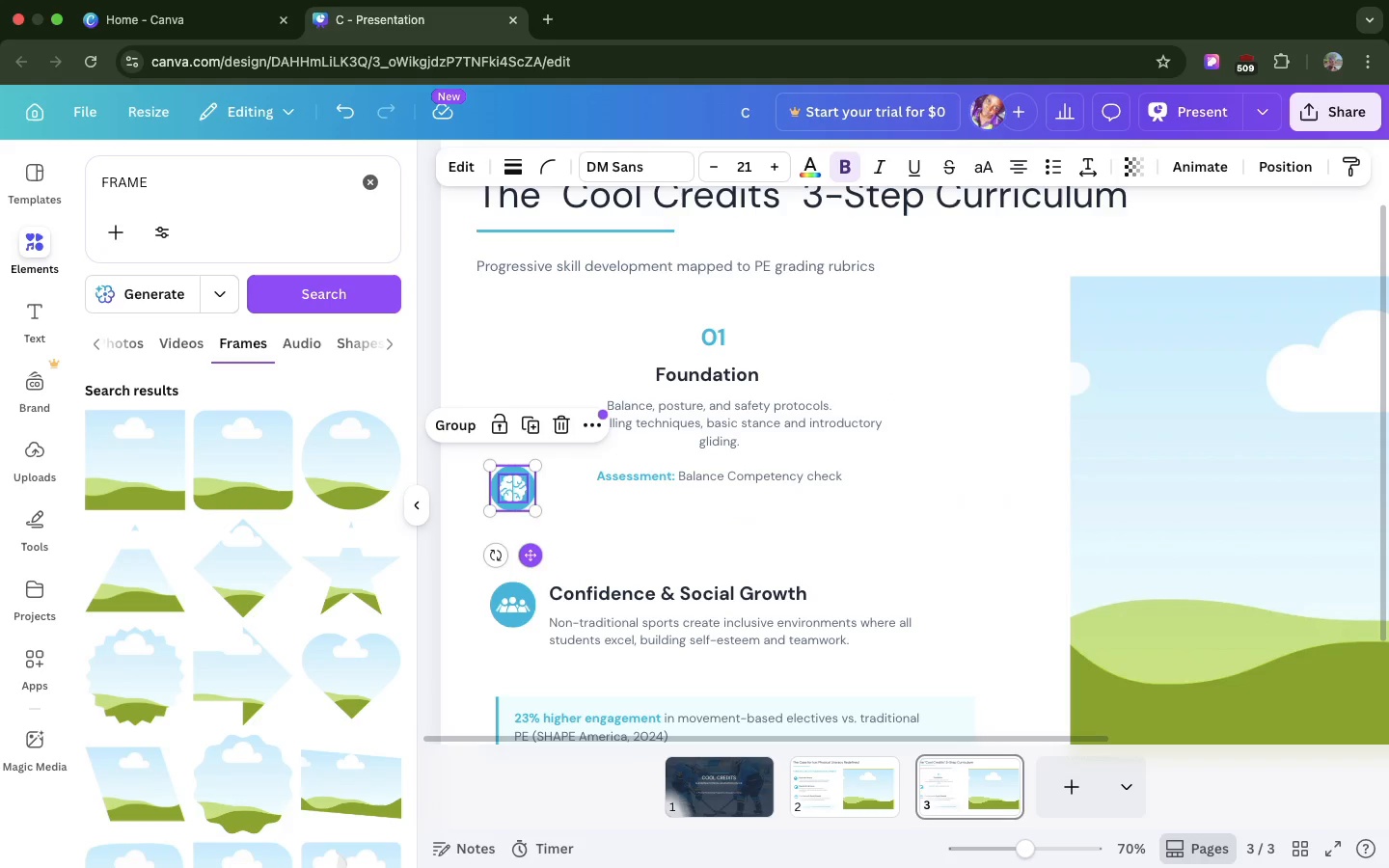 
key(Backspace)
 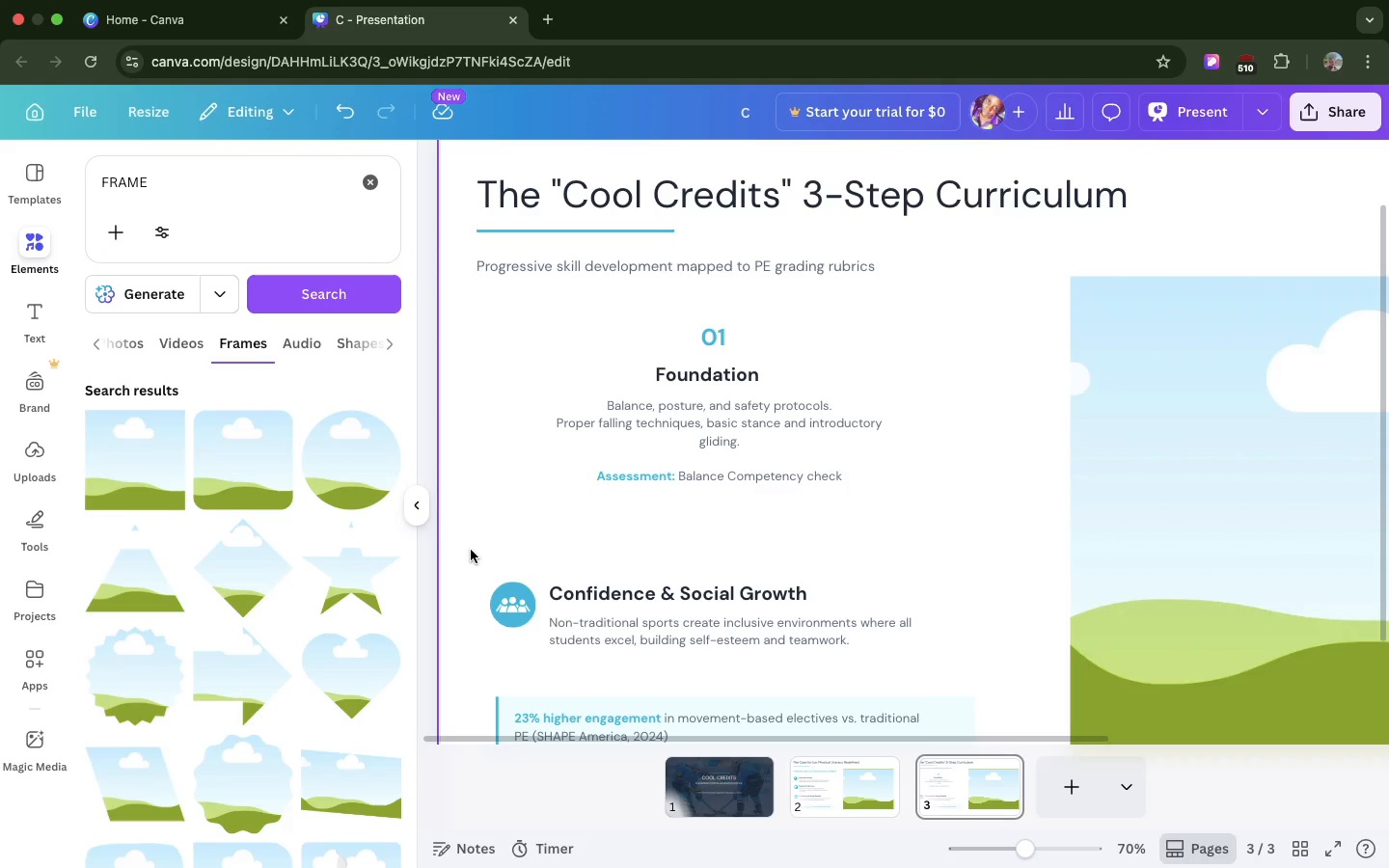 
left_click_drag(start_coordinate=[471, 557], to_coordinate=[586, 607])
 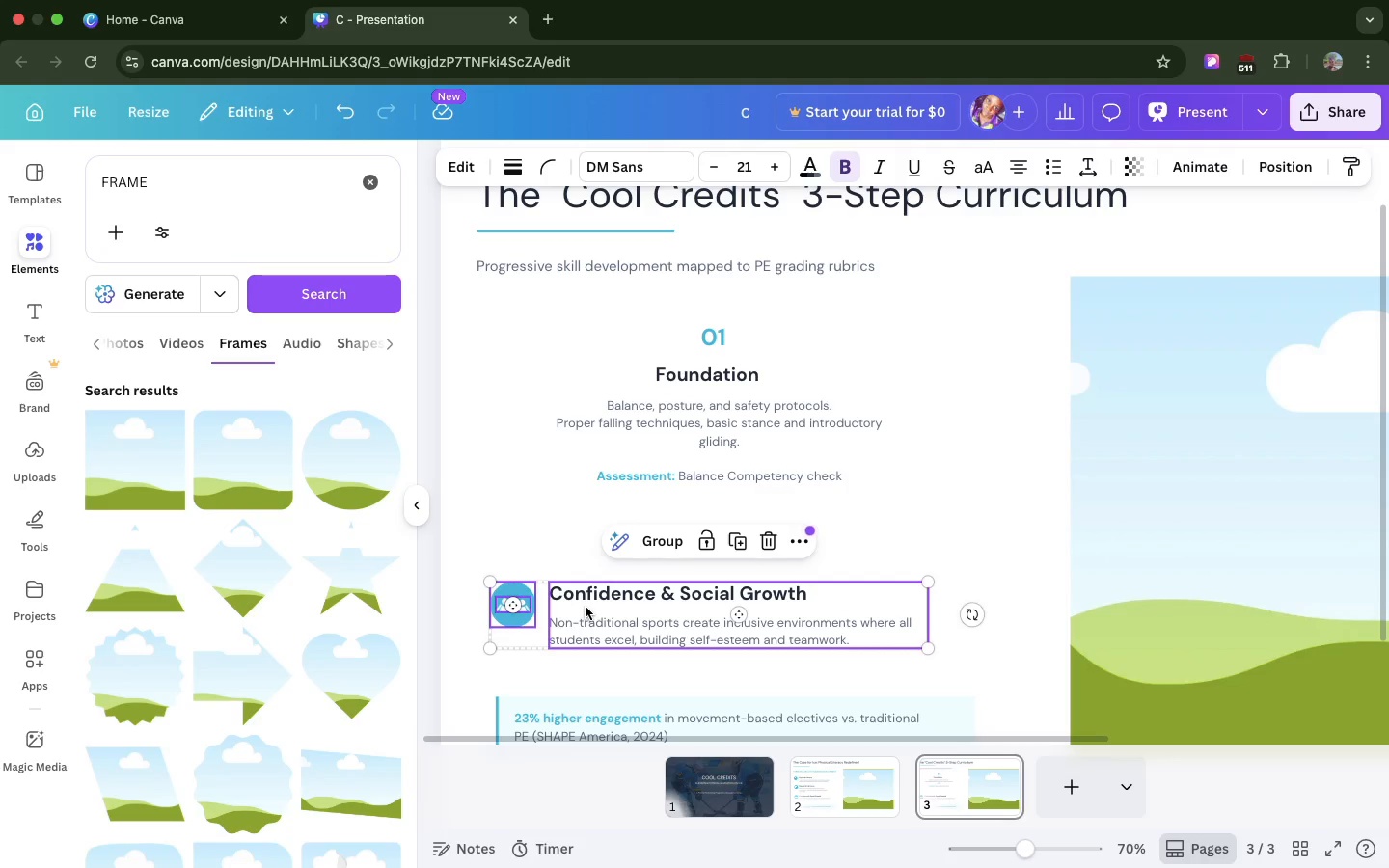 
key(Backspace)
 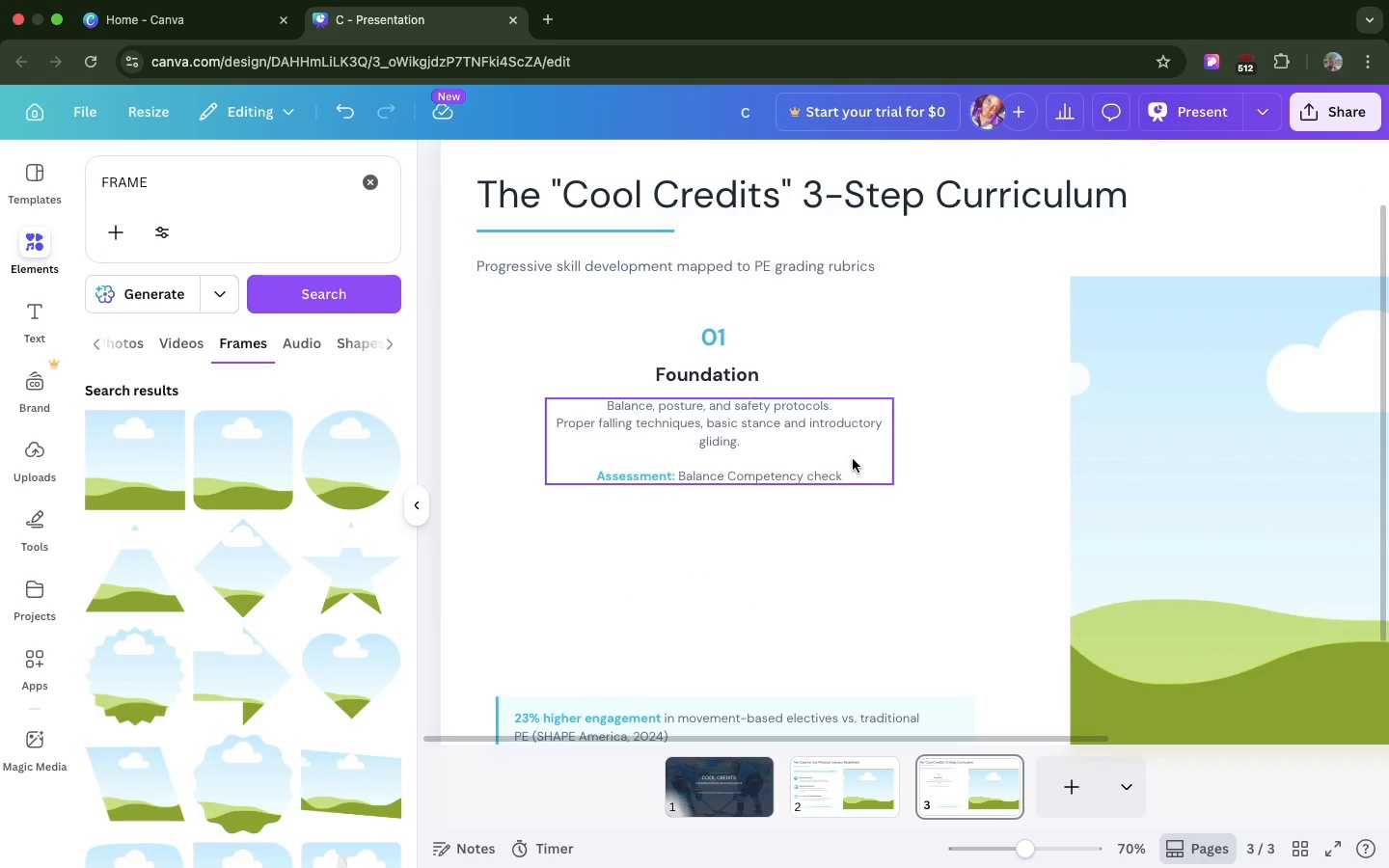 
left_click([850, 455])
 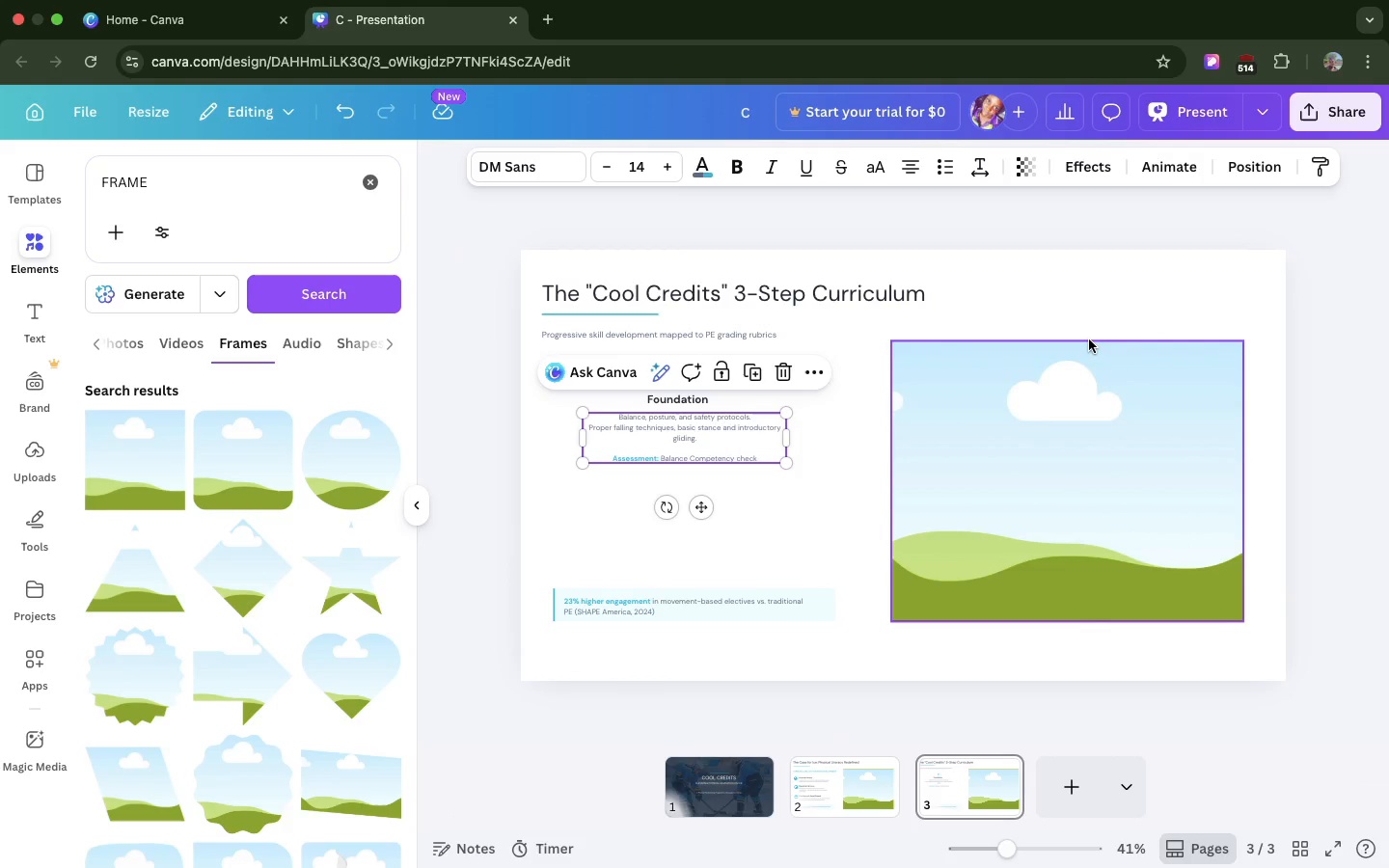 
wait(13.99)
 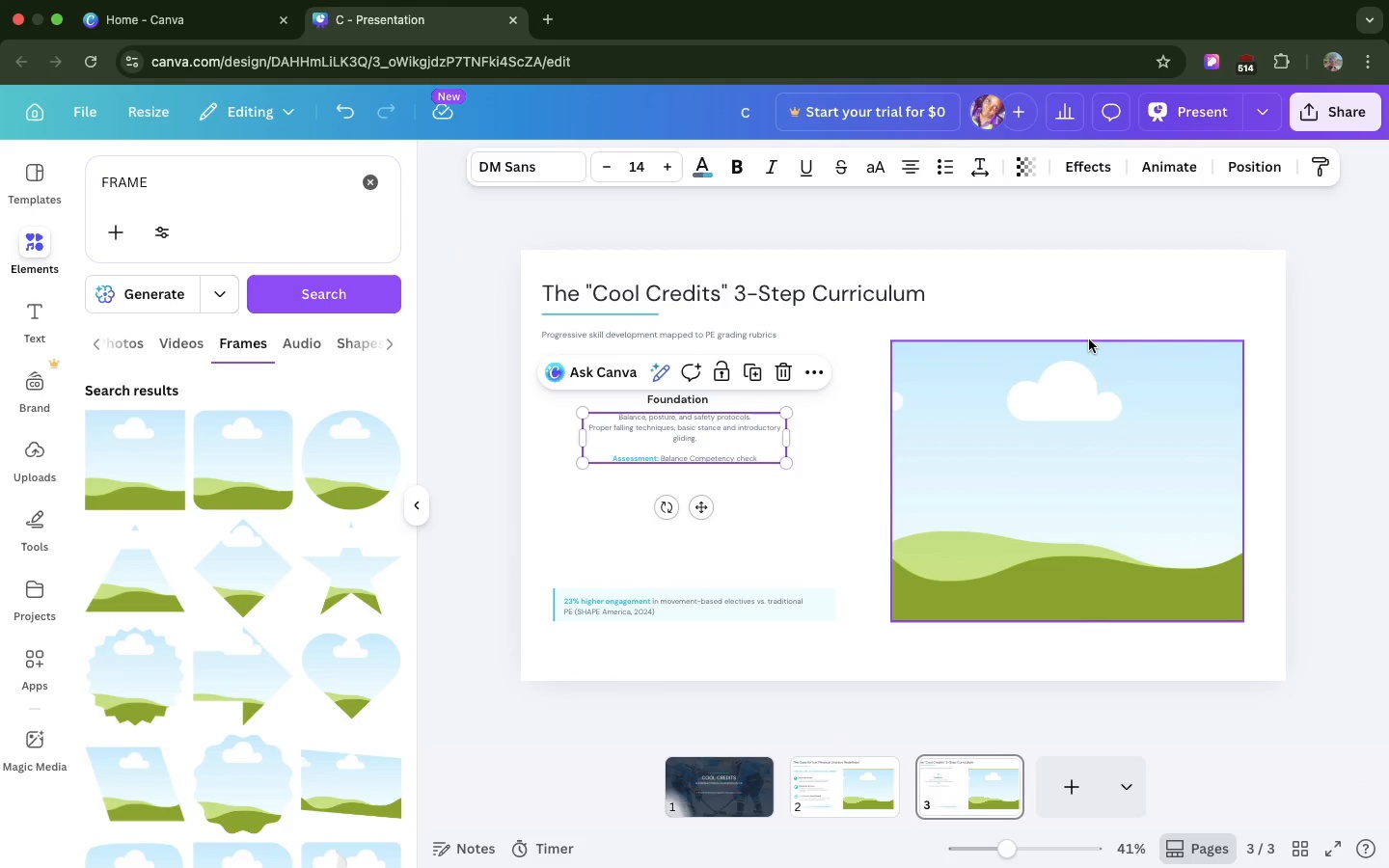 
left_click([872, 459])
 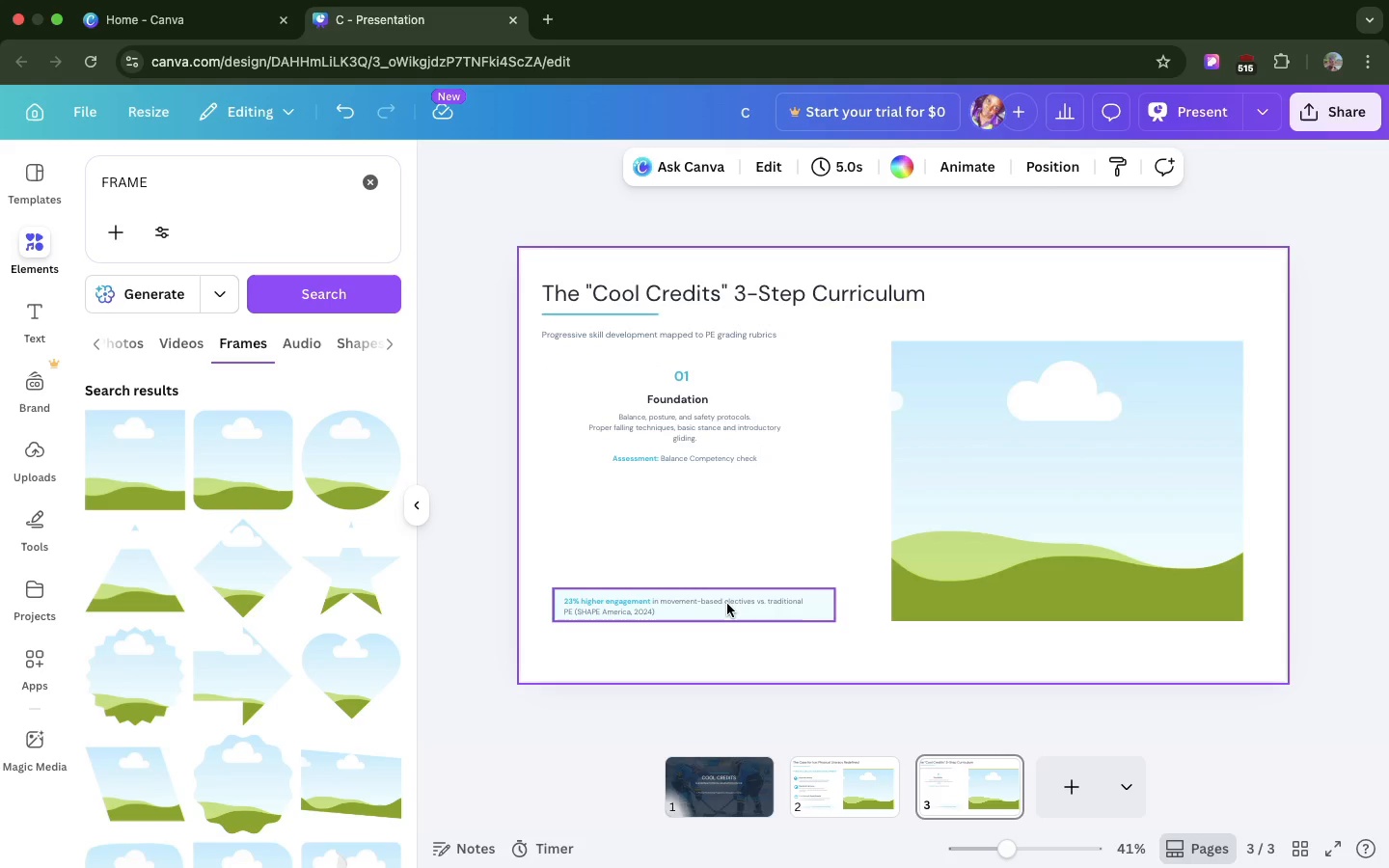 
left_click([727, 604])
 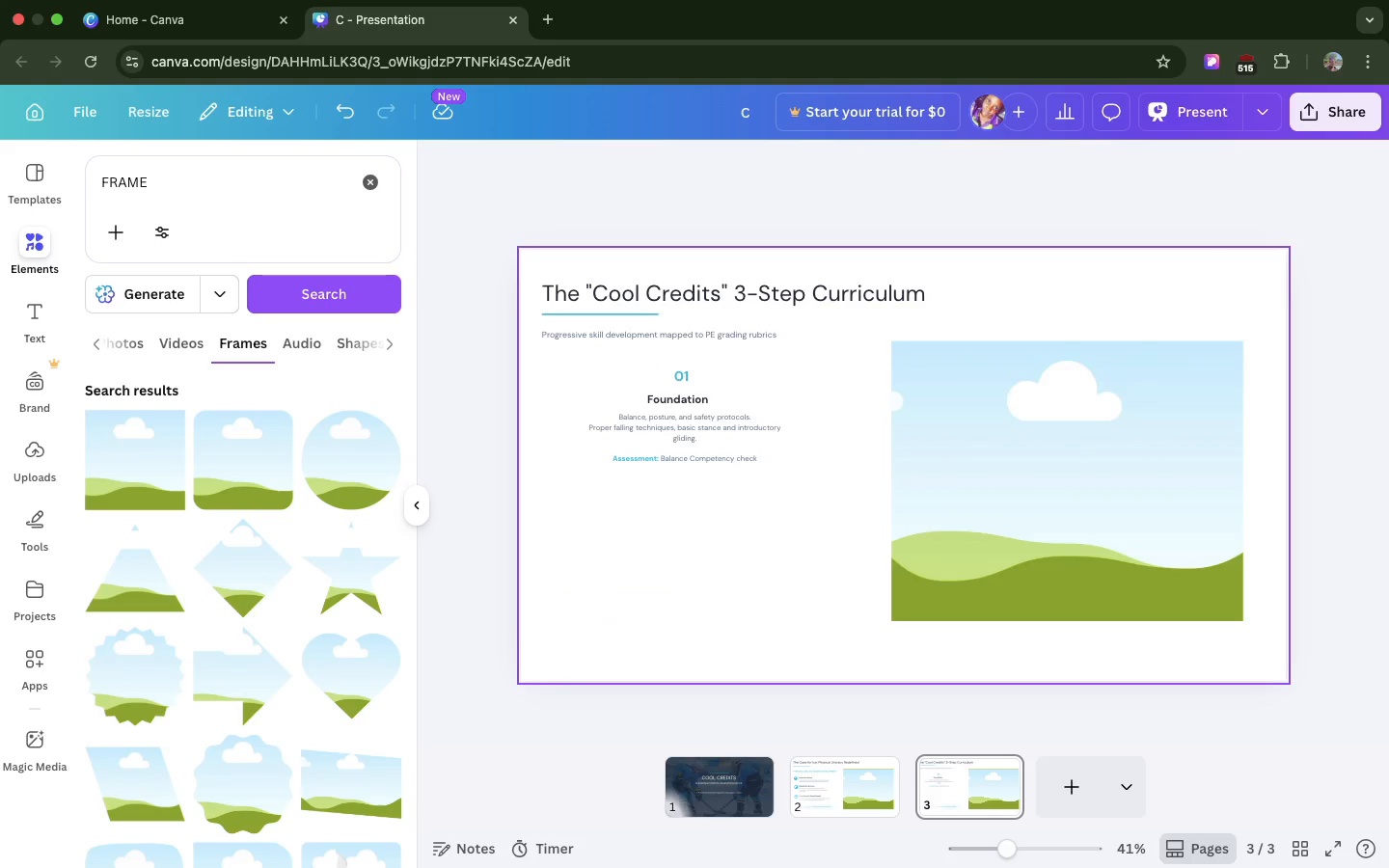 
key(Backspace)
 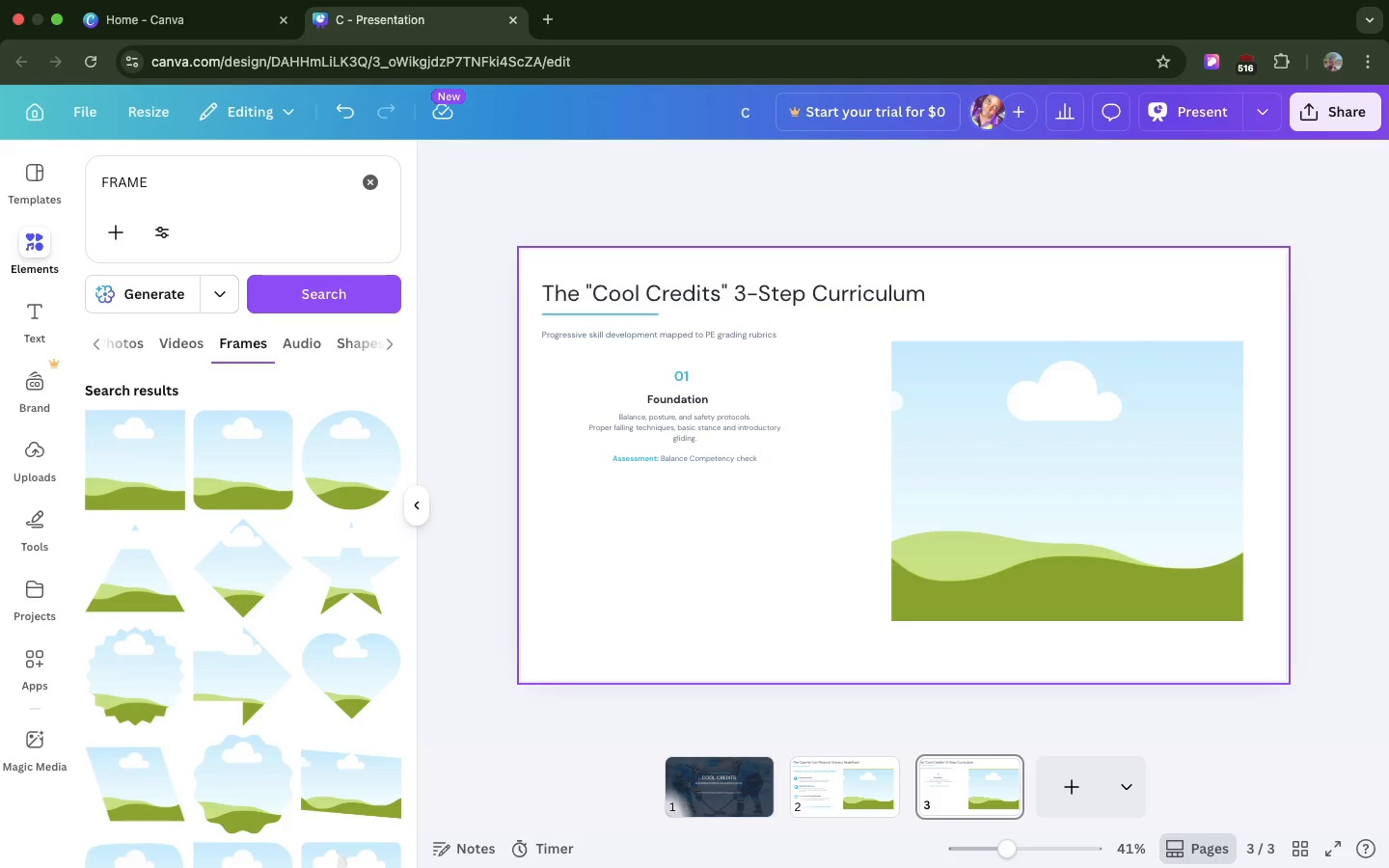 
key(R)
 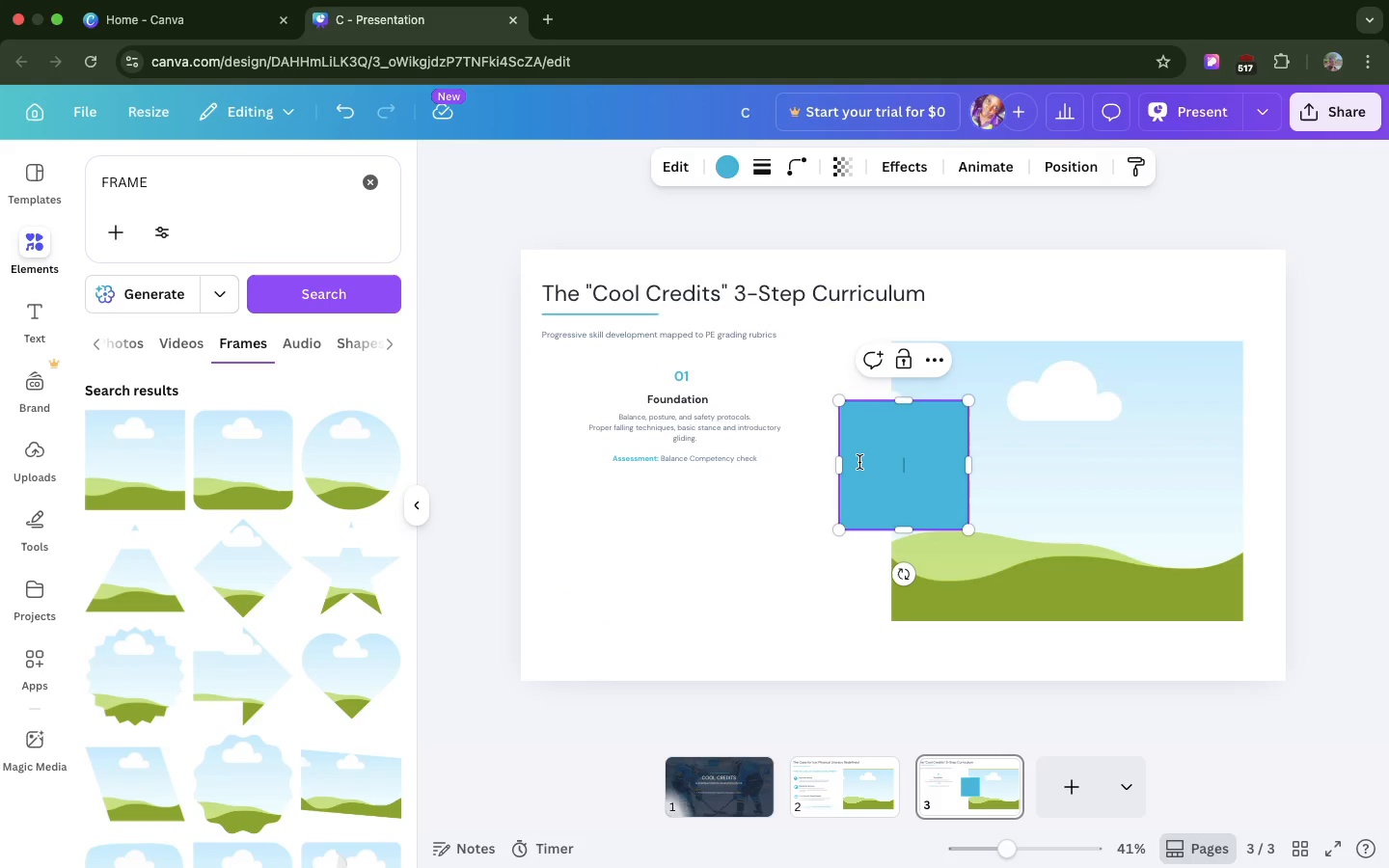 
left_click_drag(start_coordinate=[859, 462], to_coordinate=[747, 479])
 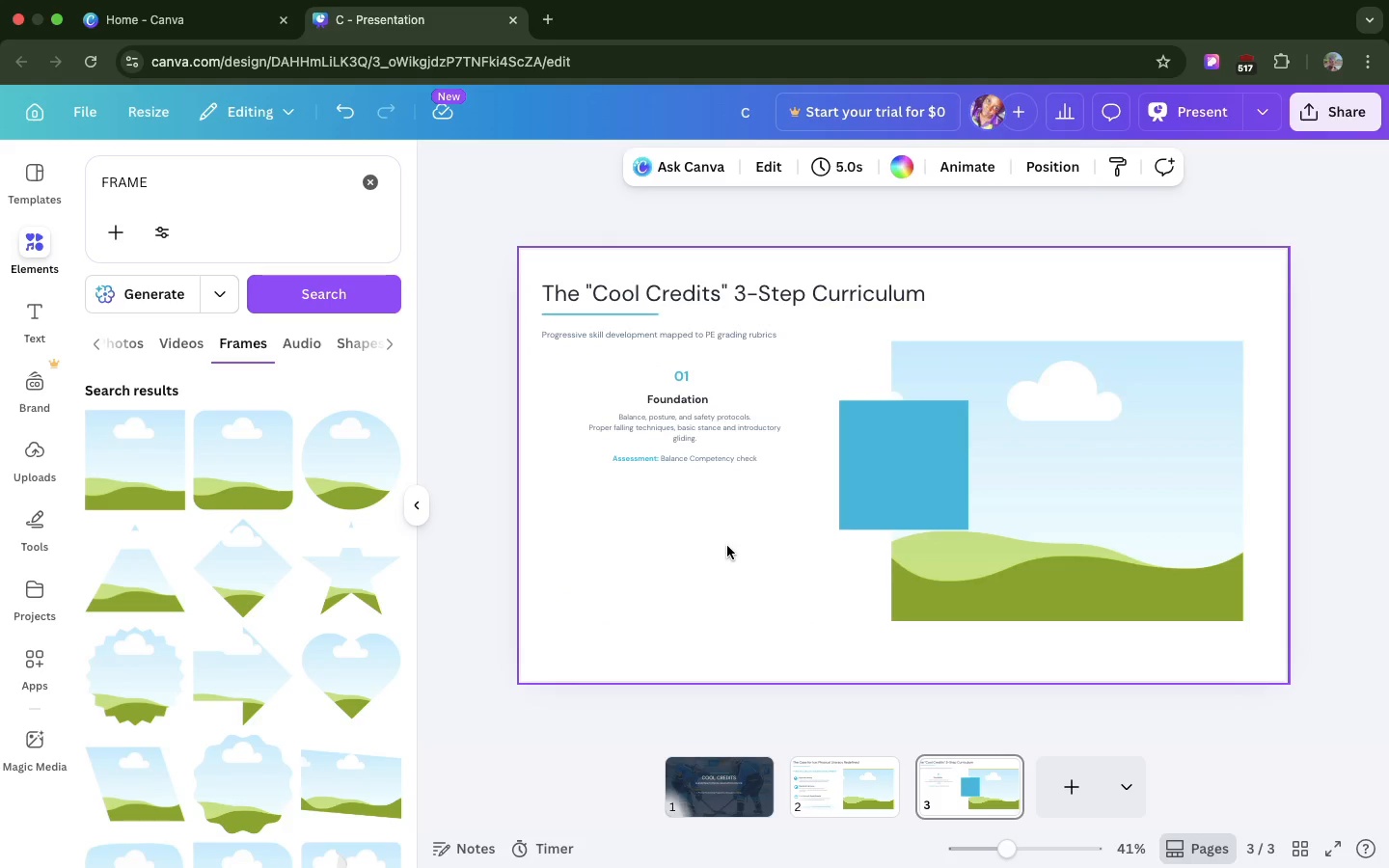 
left_click([727, 546])
 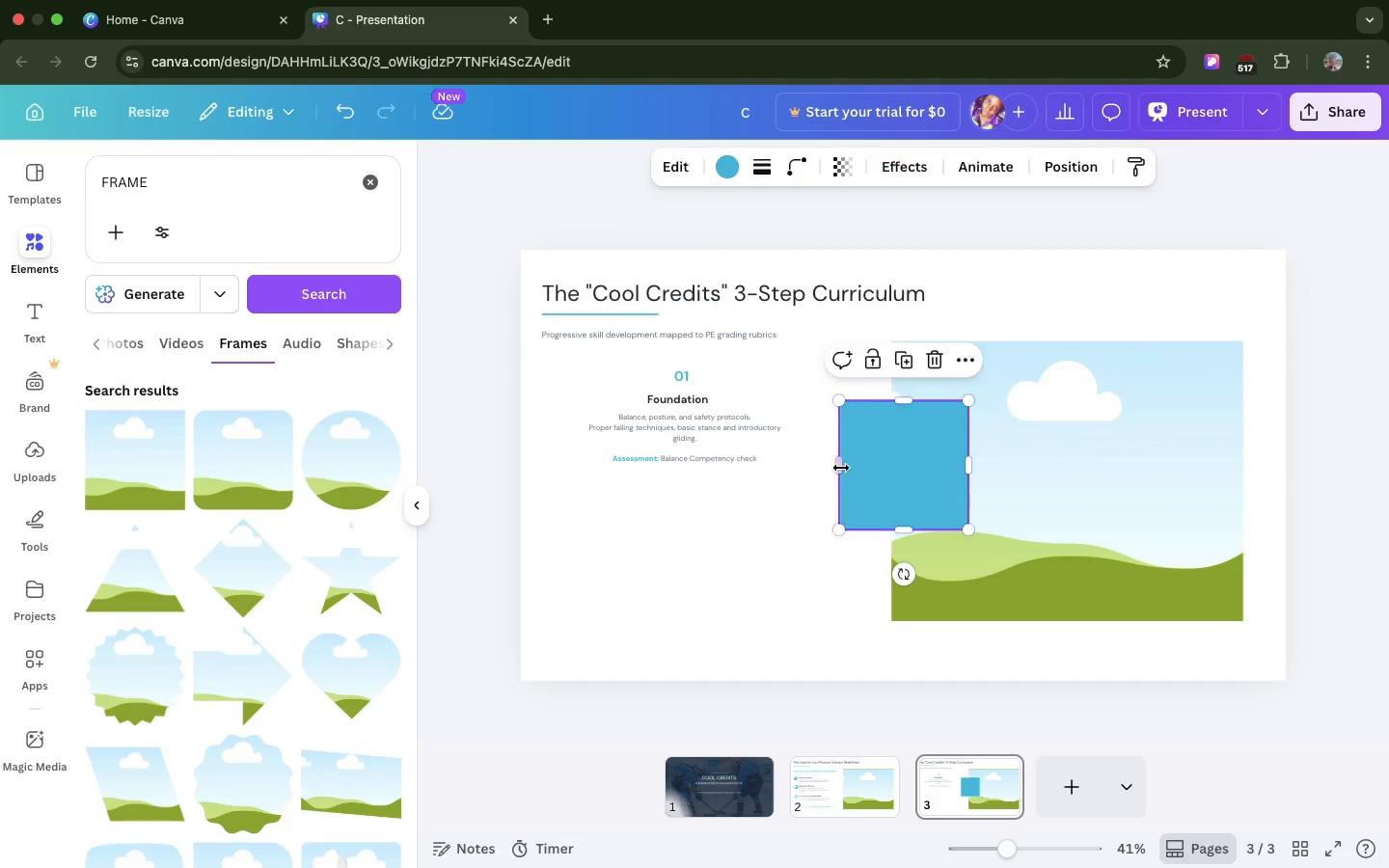 
left_click_drag(start_coordinate=[841, 468], to_coordinate=[582, 426])
 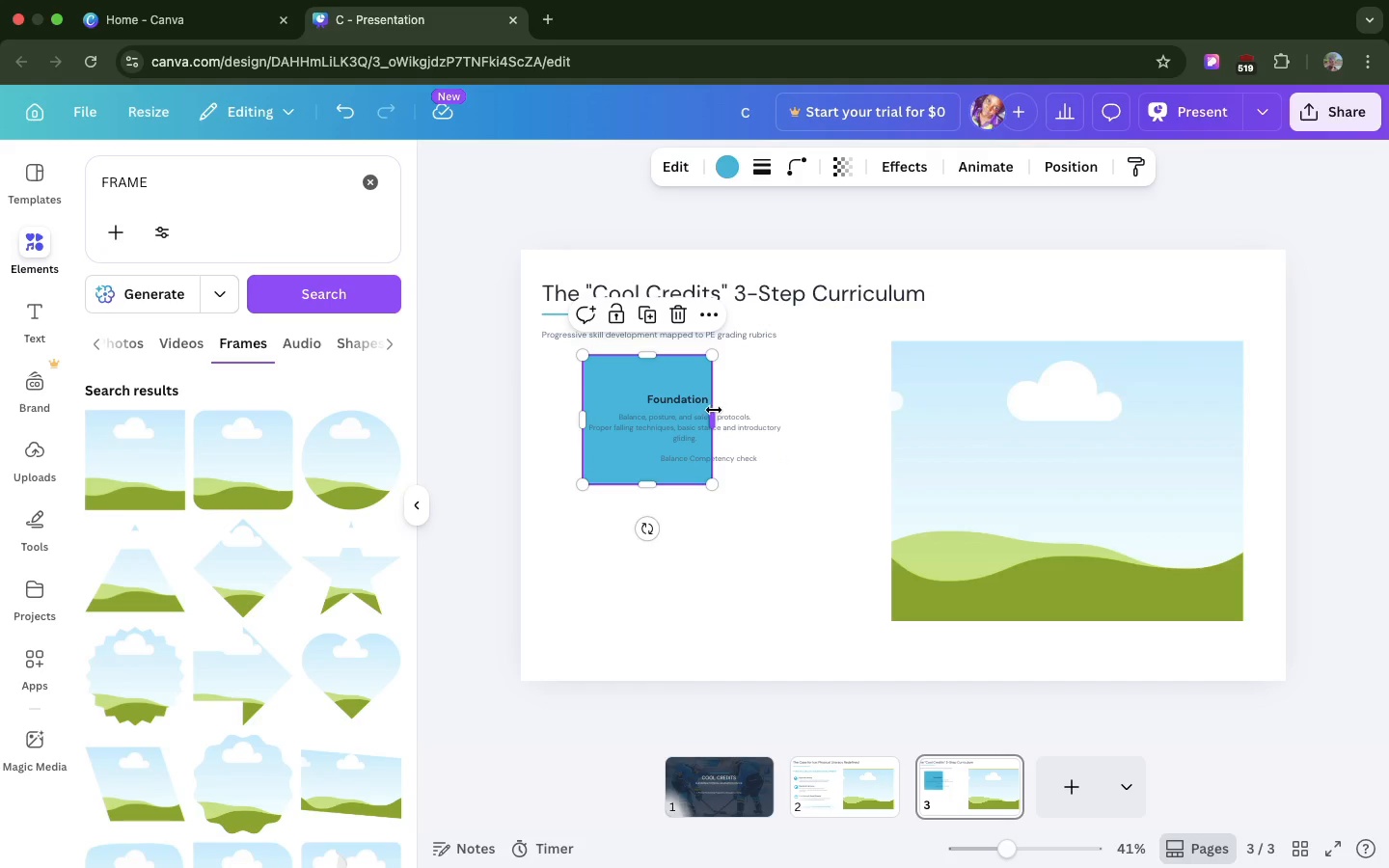 
left_click_drag(start_coordinate=[714, 410], to_coordinate=[804, 425])
 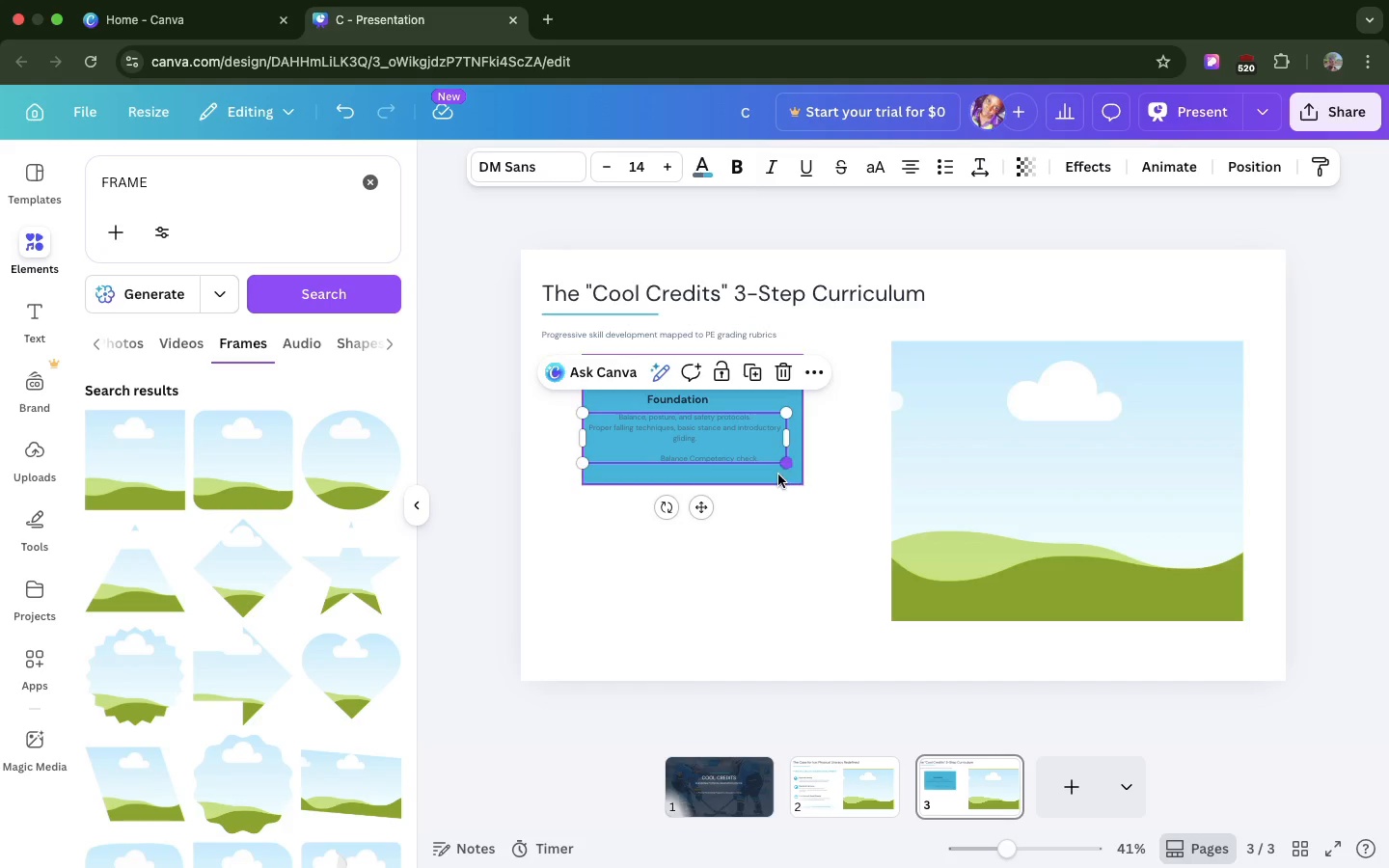 
left_click([776, 476])
 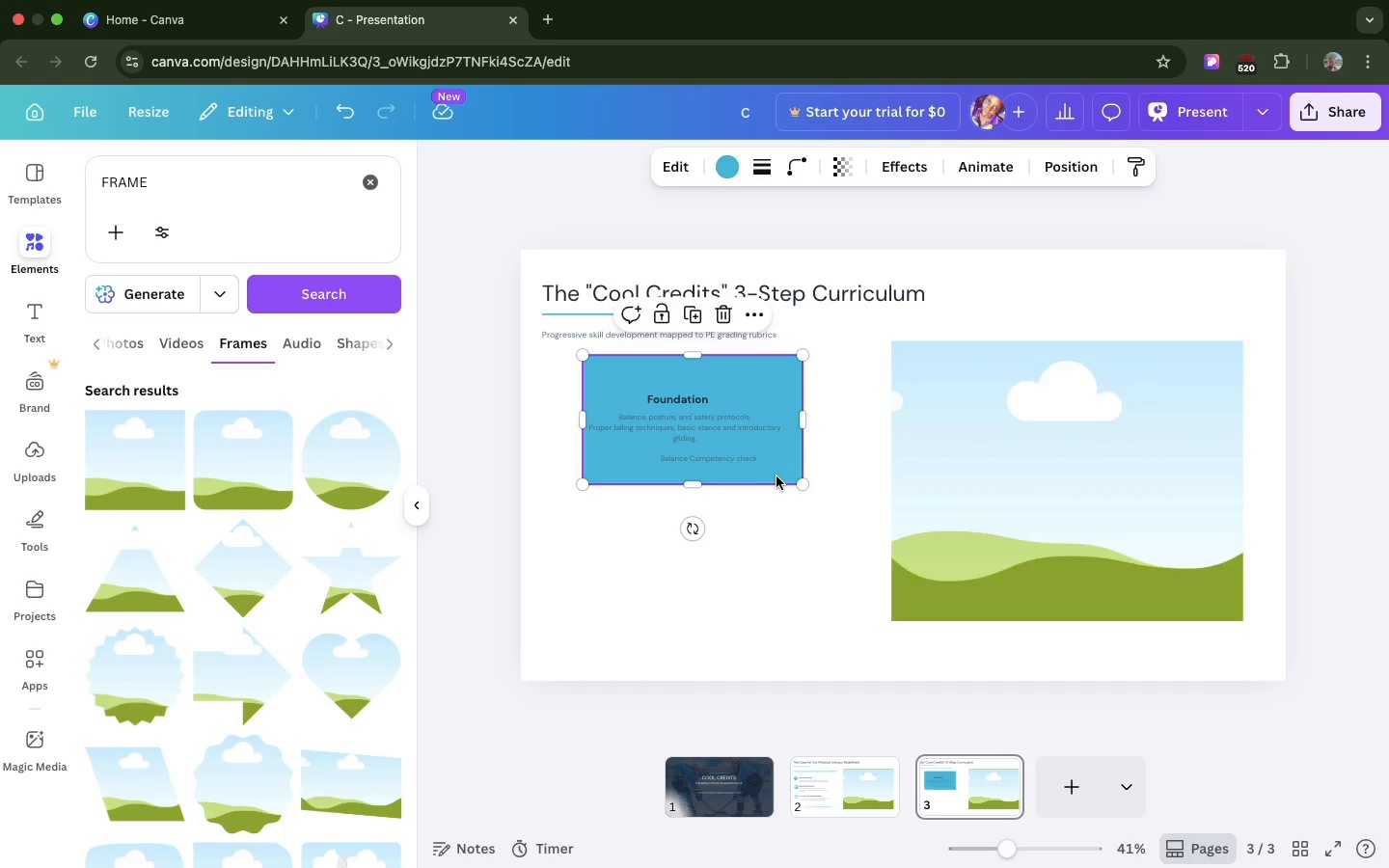 
left_click_drag(start_coordinate=[776, 476], to_coordinate=[769, 482])
 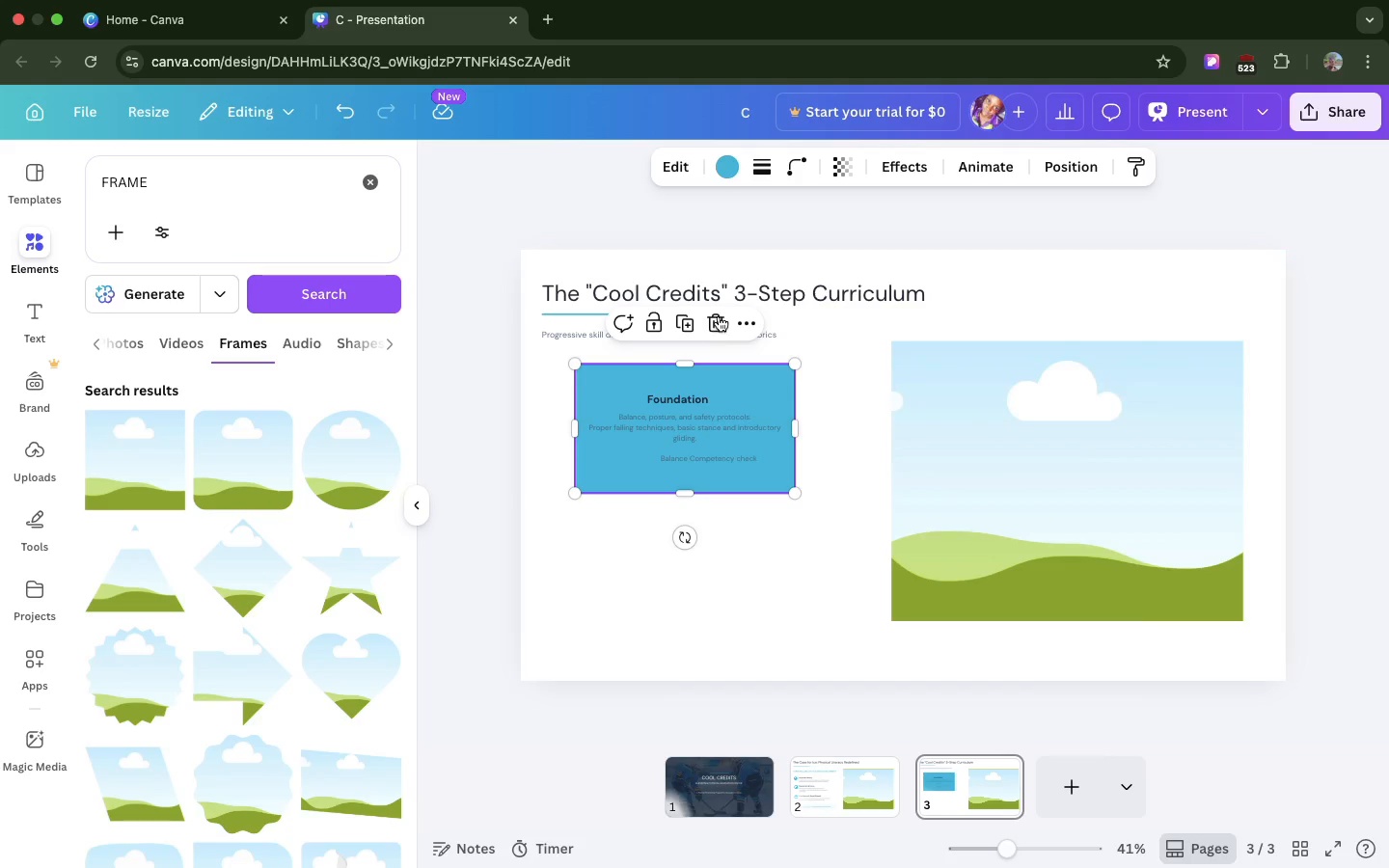 
wait(5.12)
 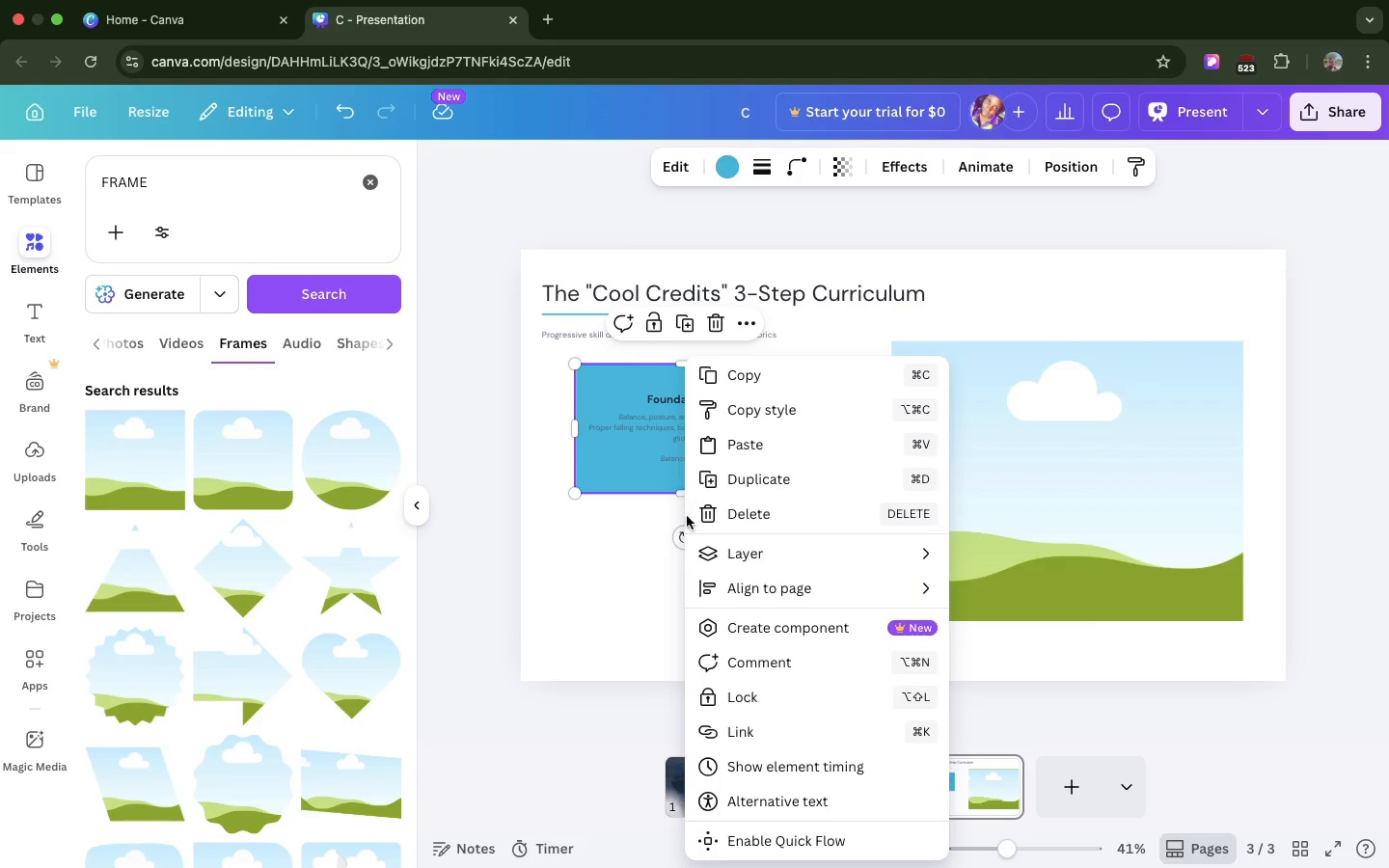 
left_click_drag(start_coordinate=[684, 361], to_coordinate=[683, 354])
 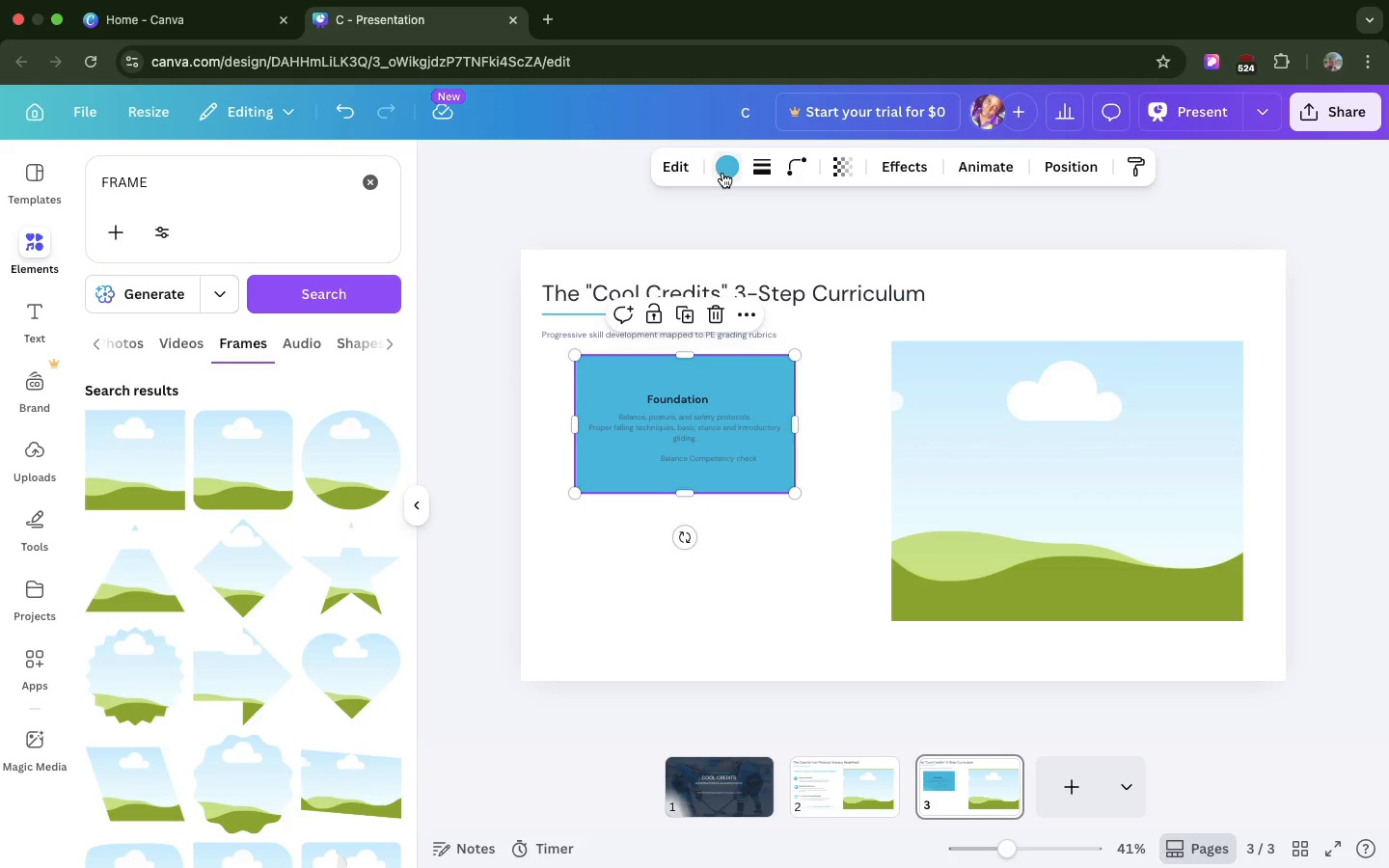 
left_click([722, 173])
 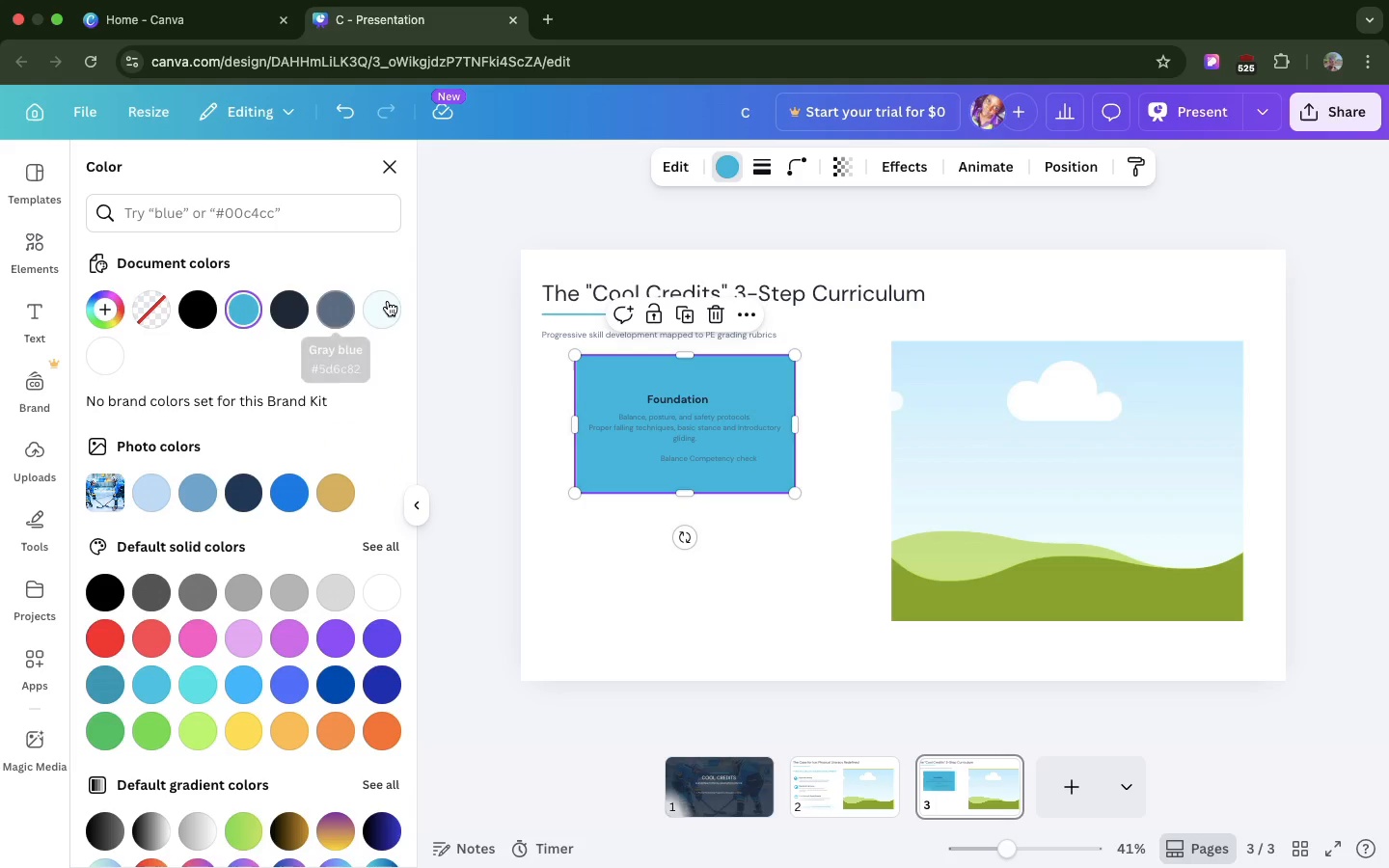 
left_click([390, 302])
 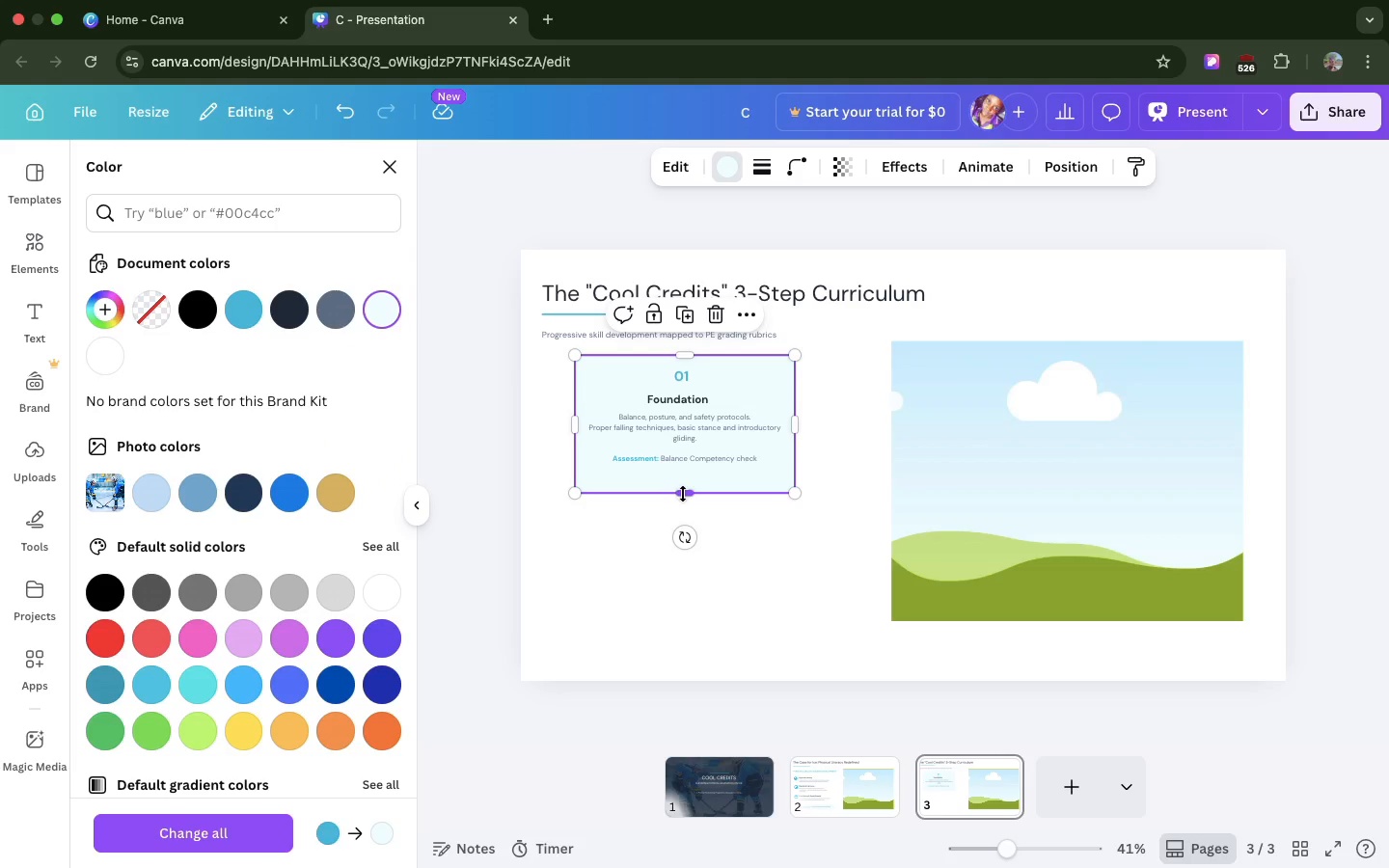 
left_click_drag(start_coordinate=[683, 496], to_coordinate=[683, 577])
 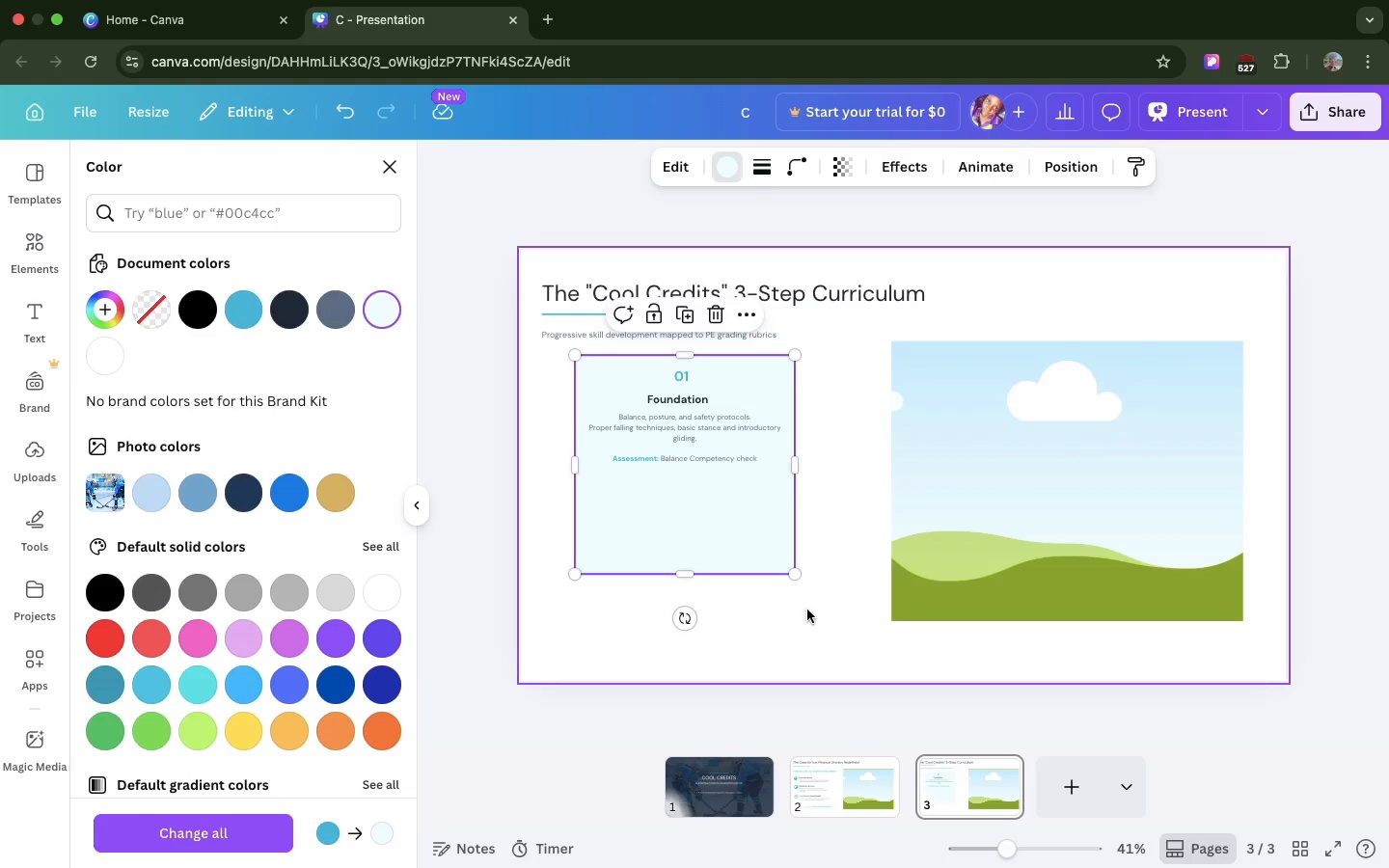 
left_click([807, 610])
 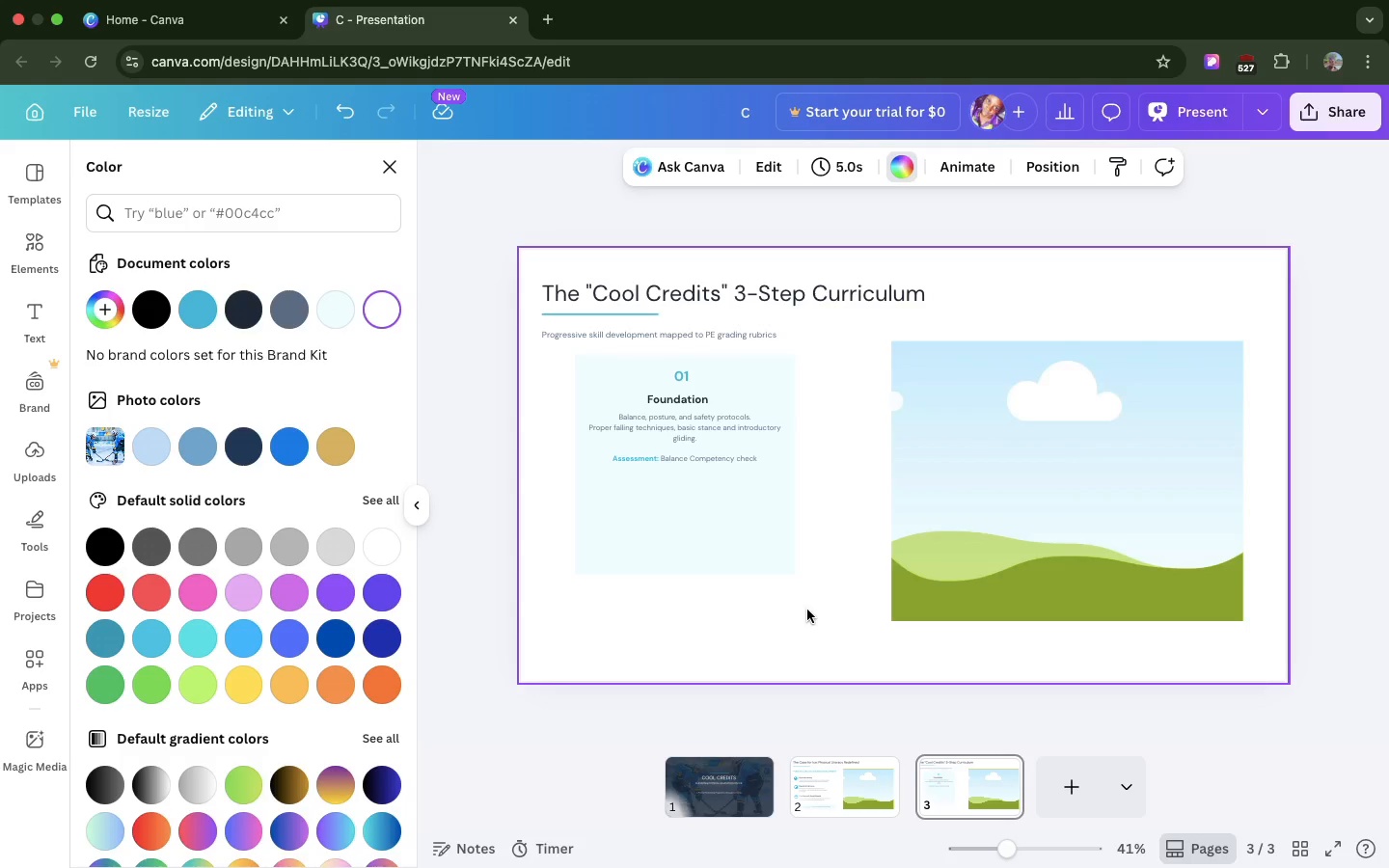 
left_click_drag(start_coordinate=[807, 610], to_coordinate=[568, 351])
 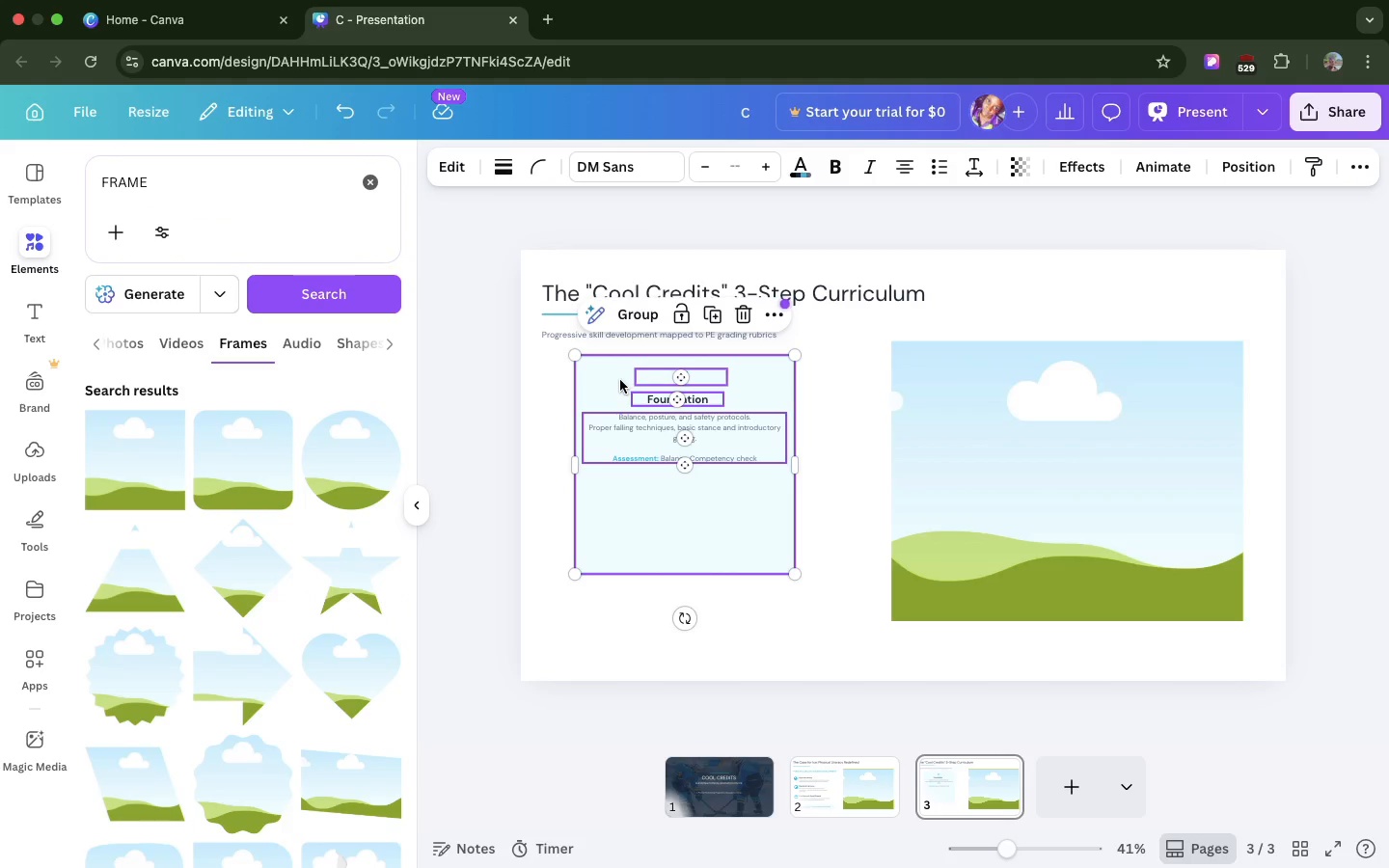 
left_click_drag(start_coordinate=[620, 380], to_coordinate=[619, 406])
 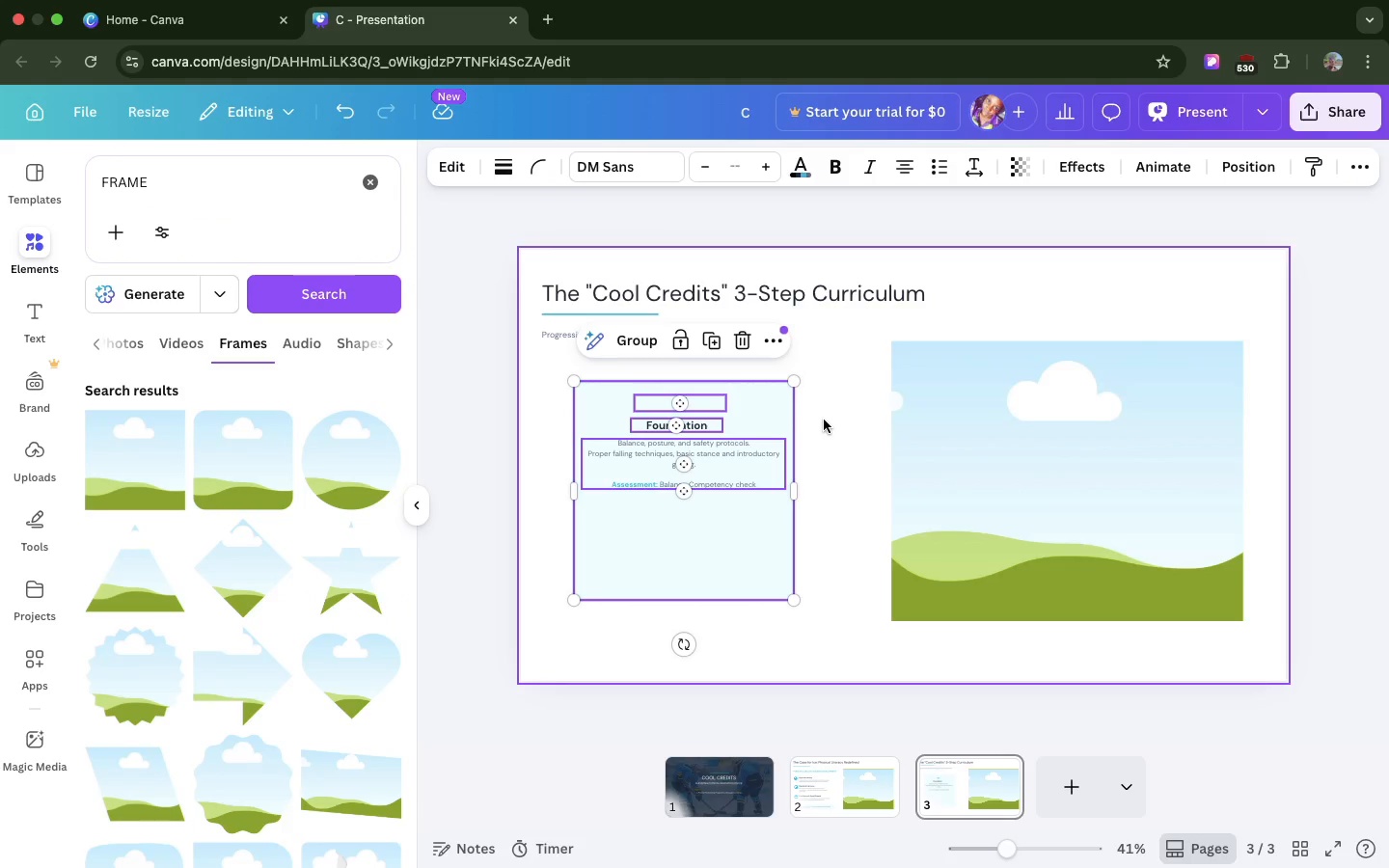 
left_click([824, 420])
 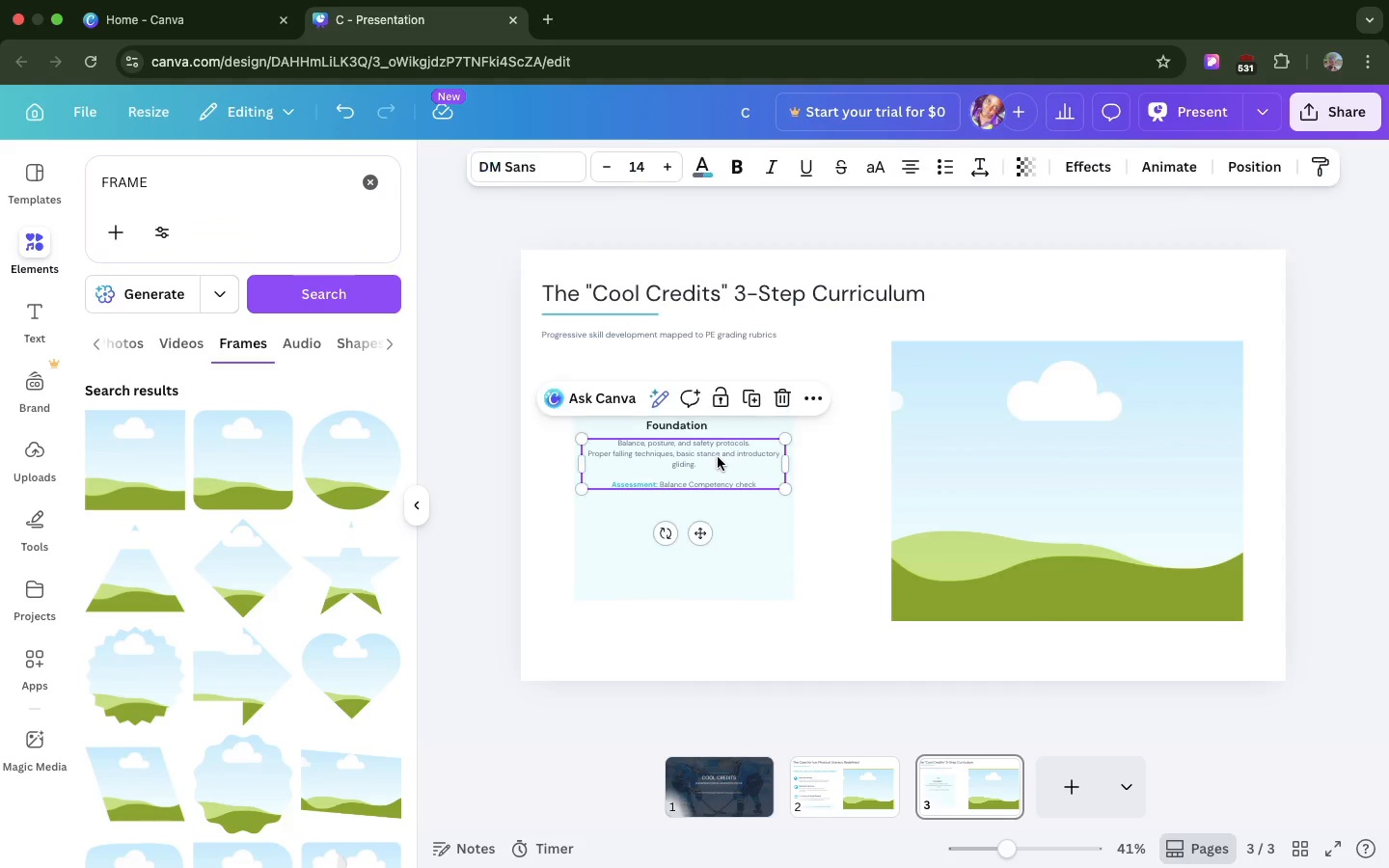 
left_click([718, 457])
 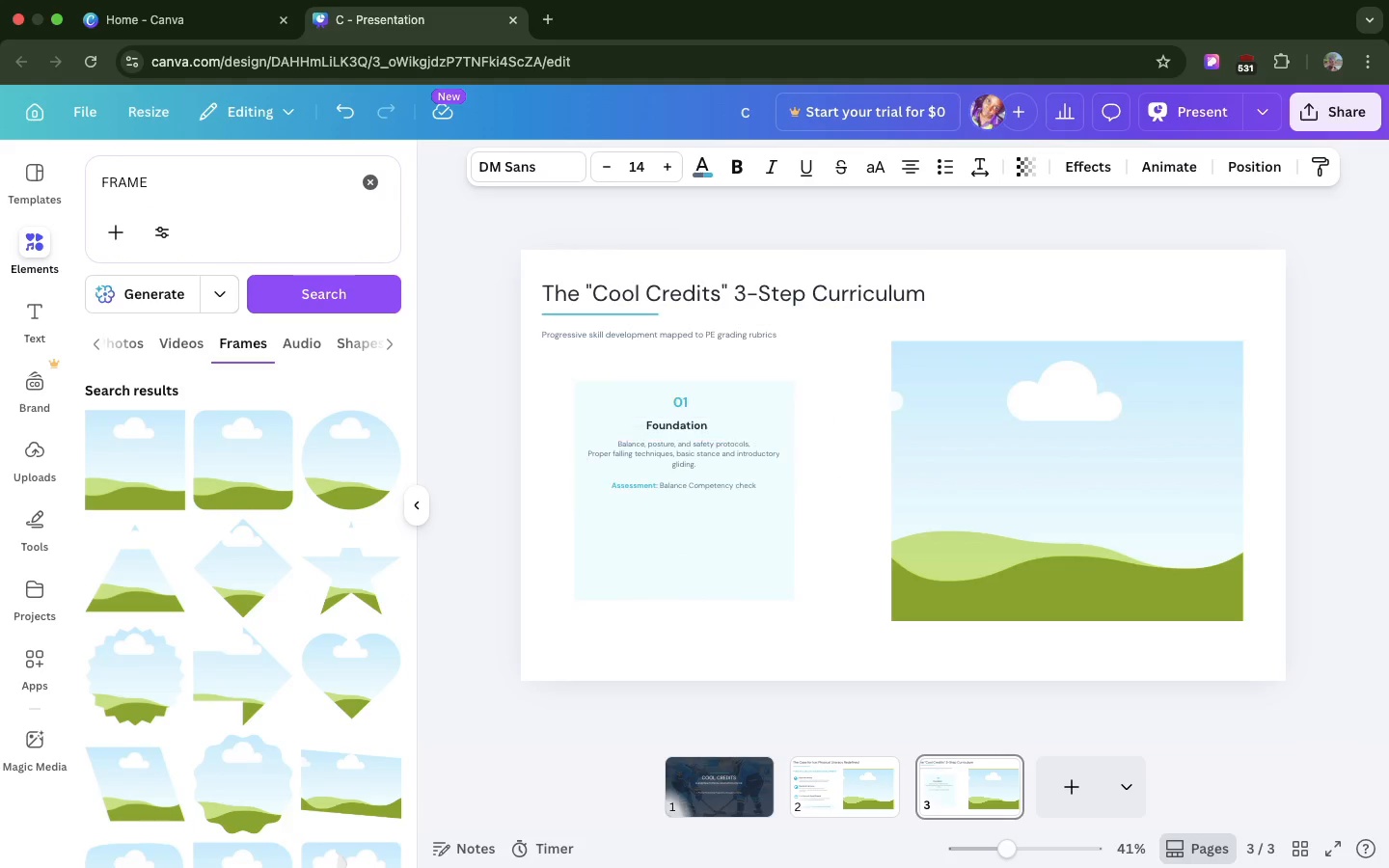 
hold_key(key=ArrowDown, duration=1.5)
 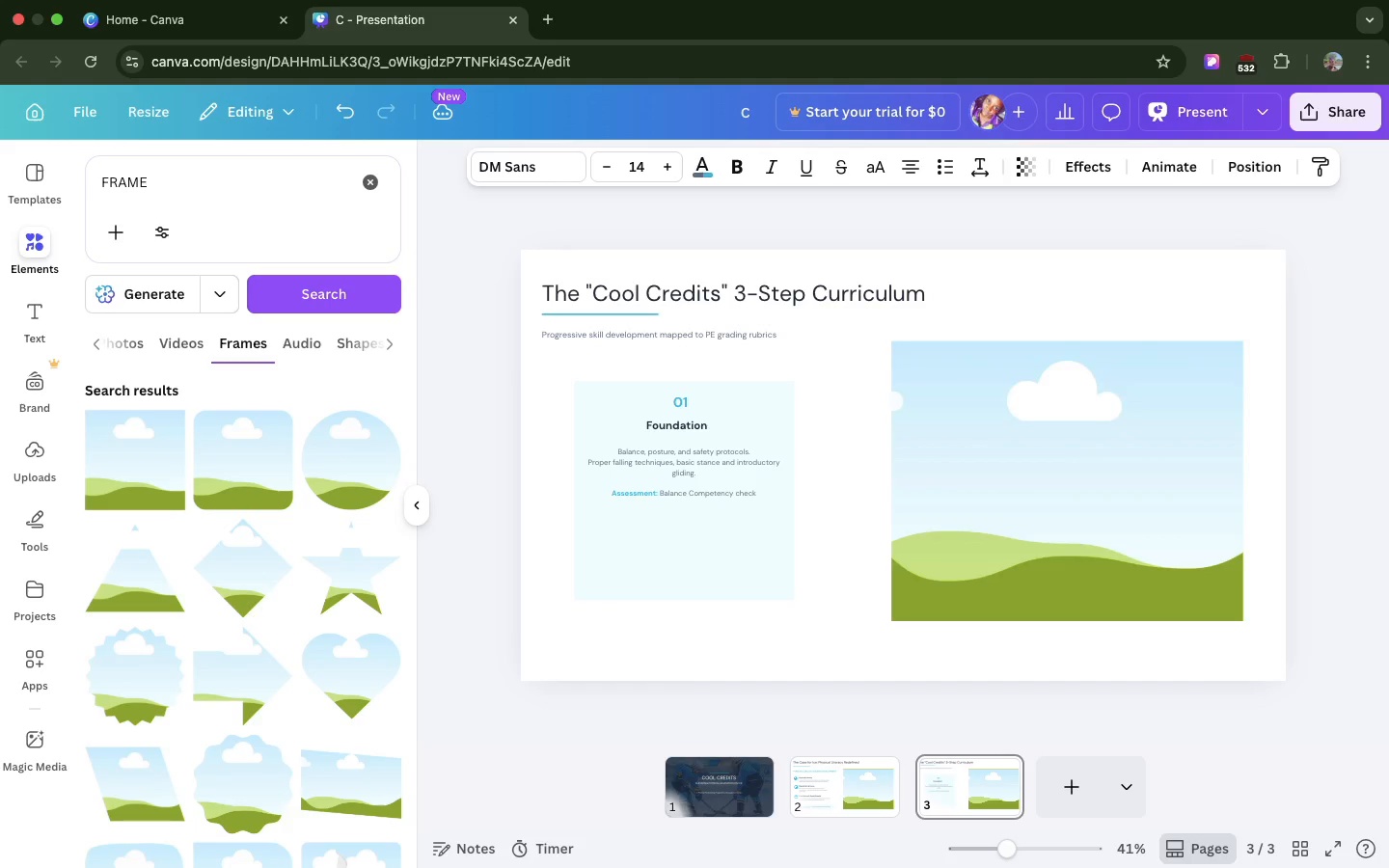 
hold_key(key=ArrowDown, duration=1.38)
 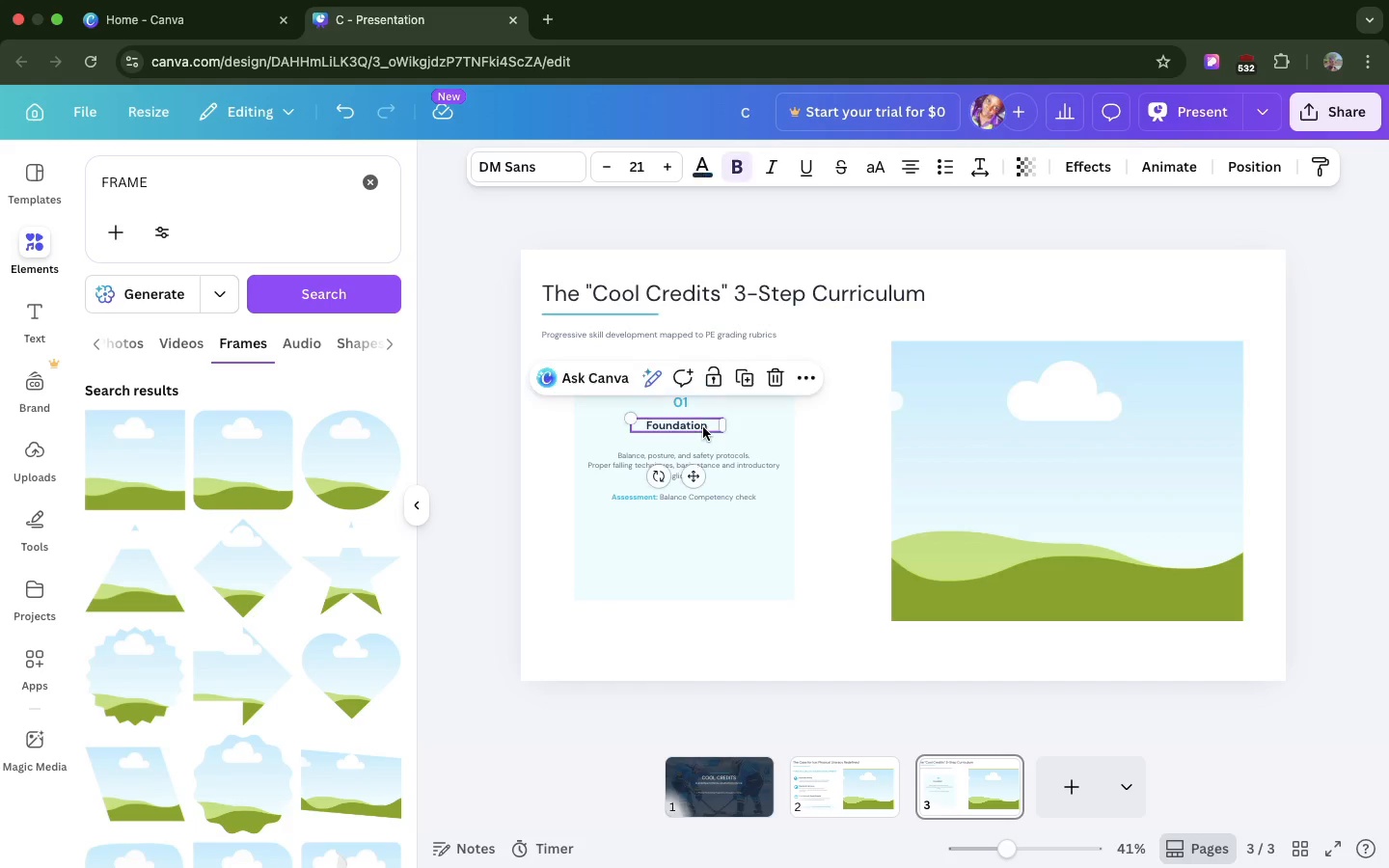 
double_click([703, 427])
 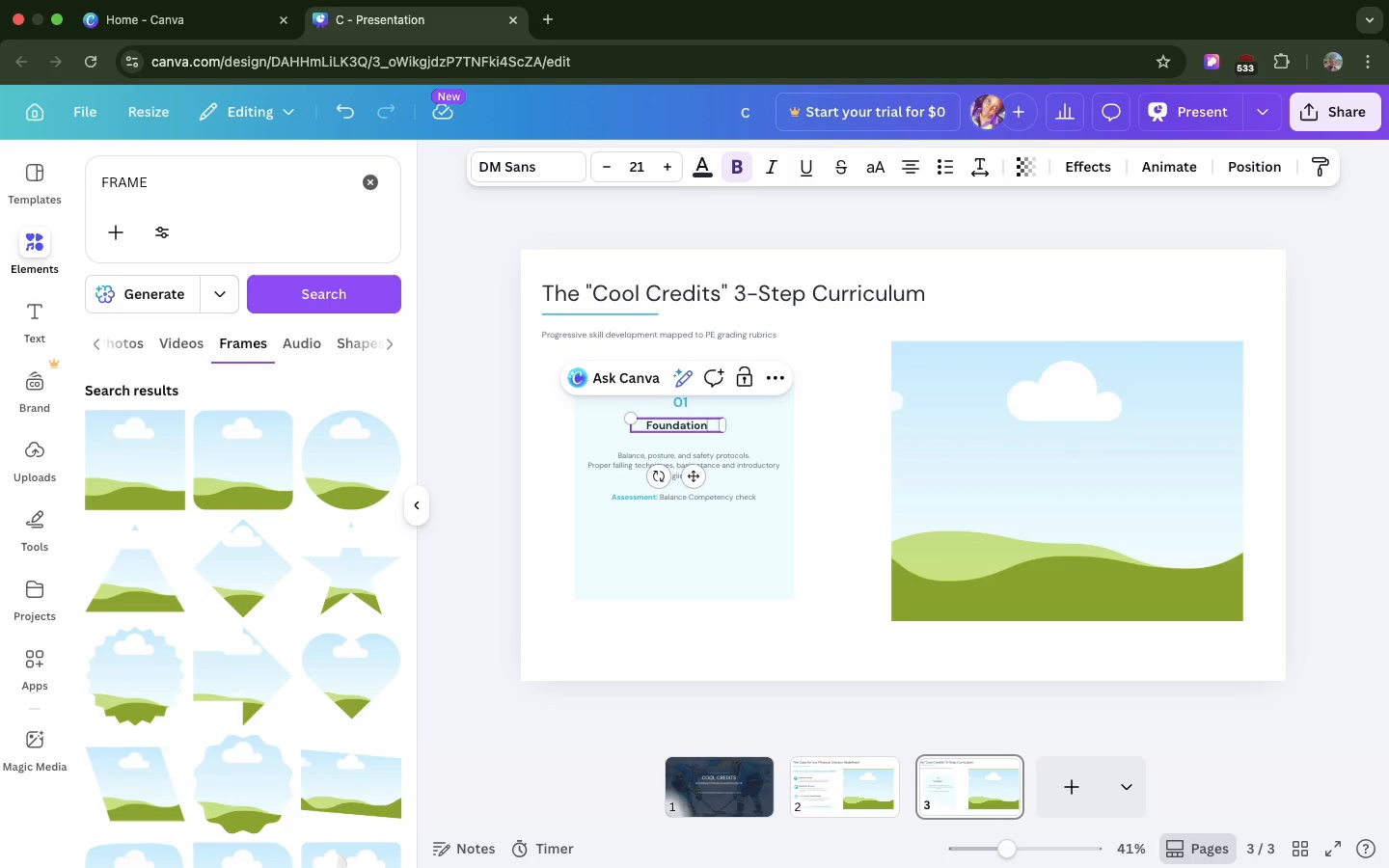 
hold_key(key=ArrowDown, duration=0.71)
 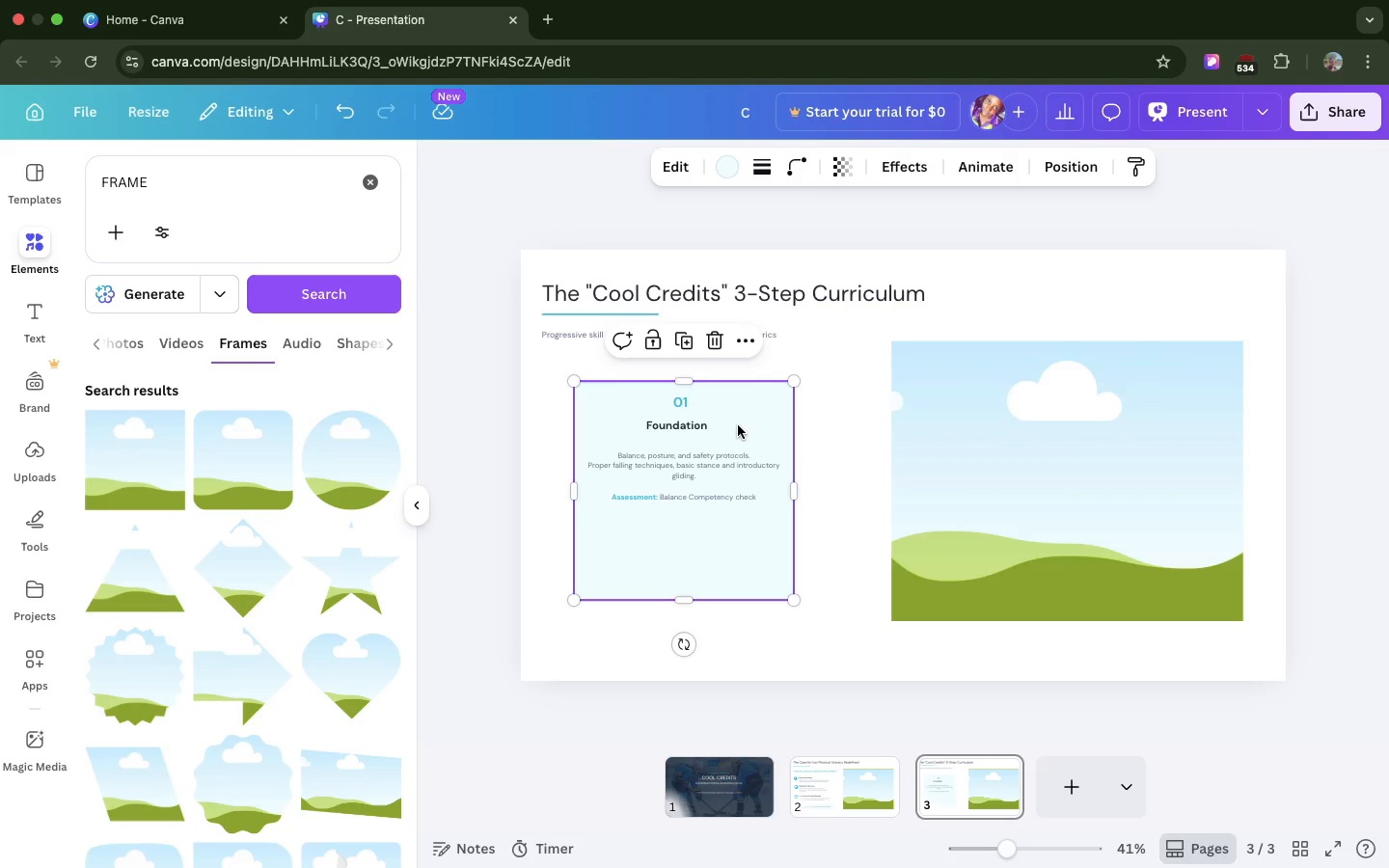 
left_click([740, 427])
 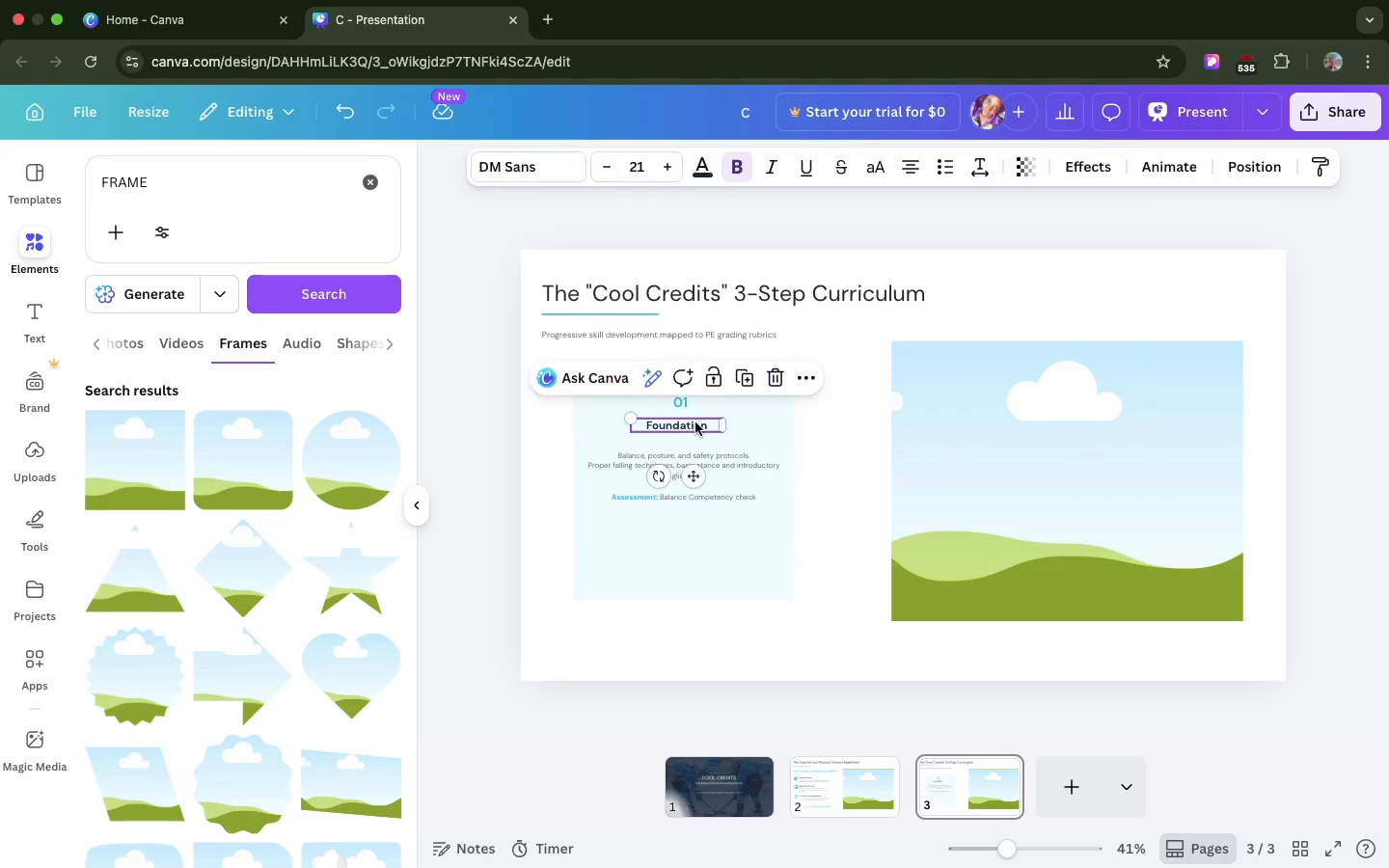 
left_click([695, 422])
 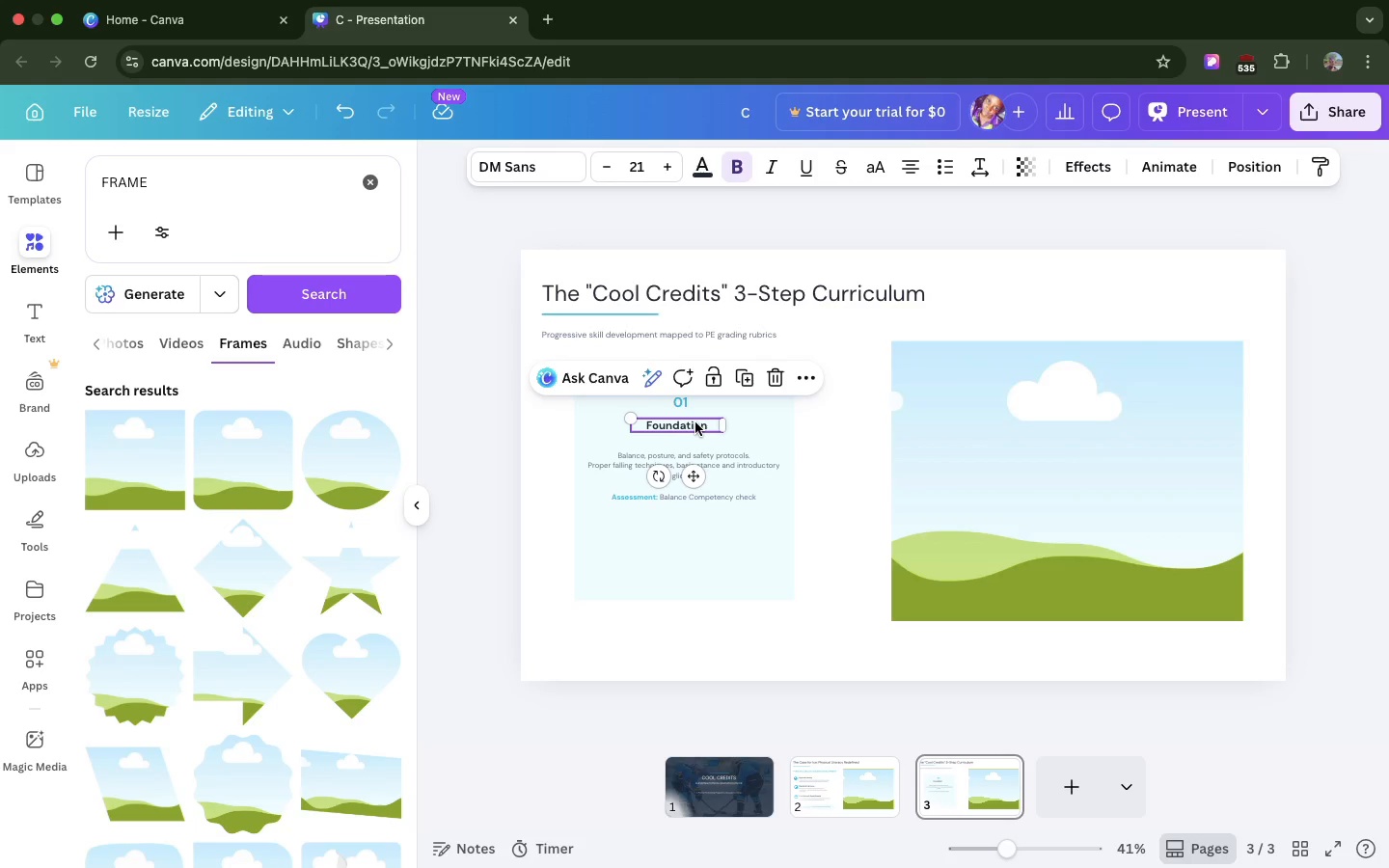 
left_click_drag(start_coordinate=[695, 422], to_coordinate=[699, 428])
 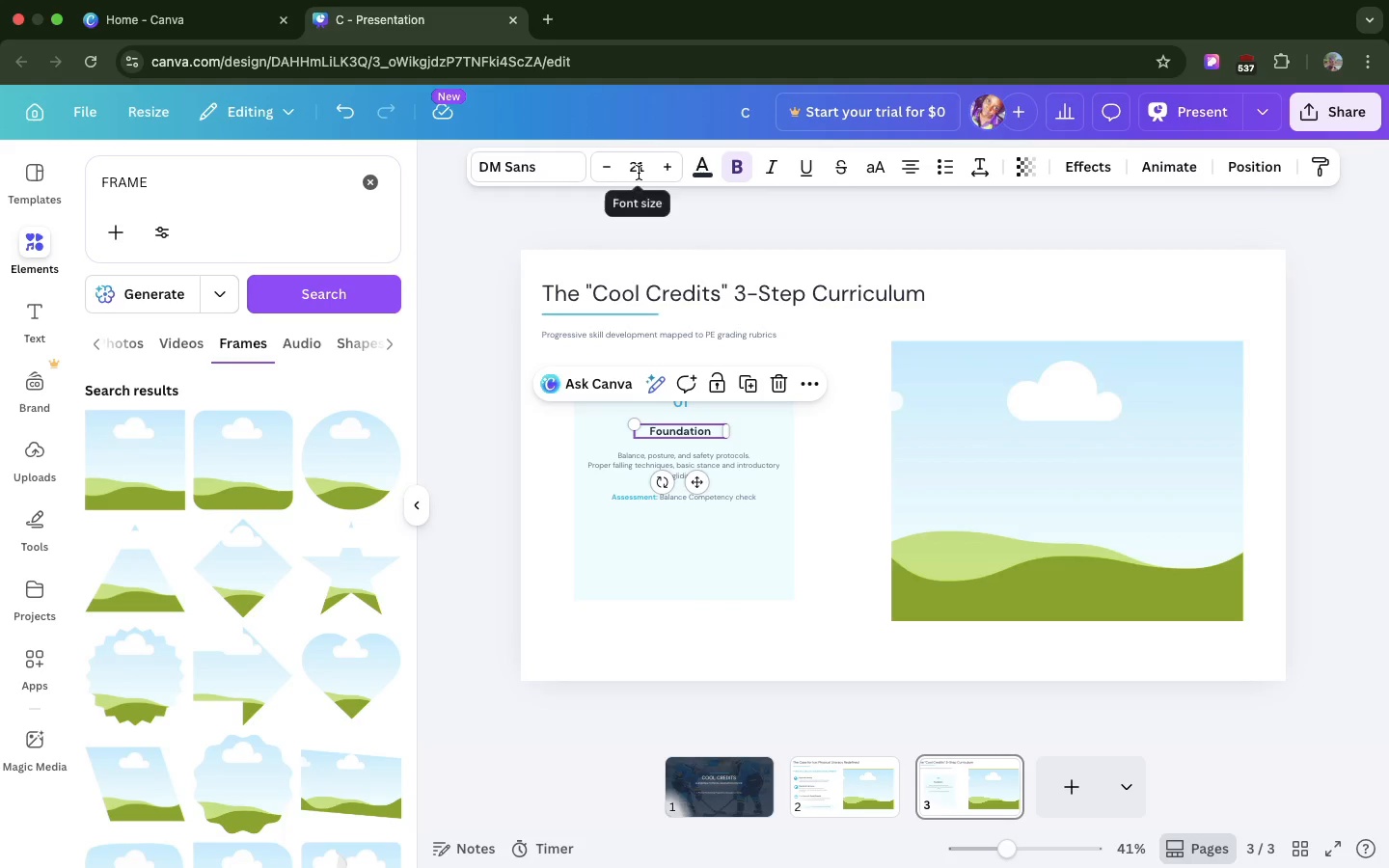 
left_click([639, 173])
 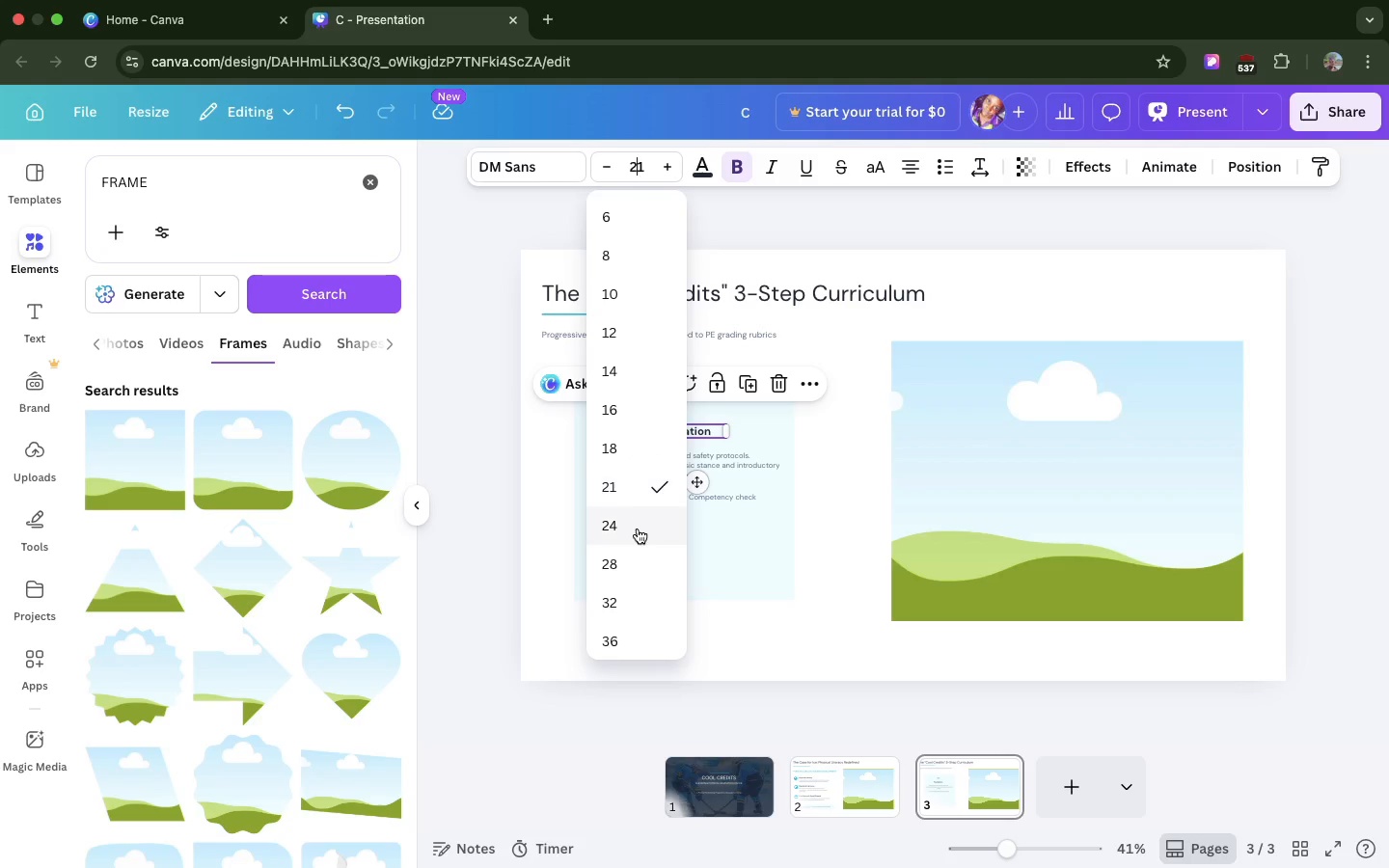 
left_click([638, 529])
 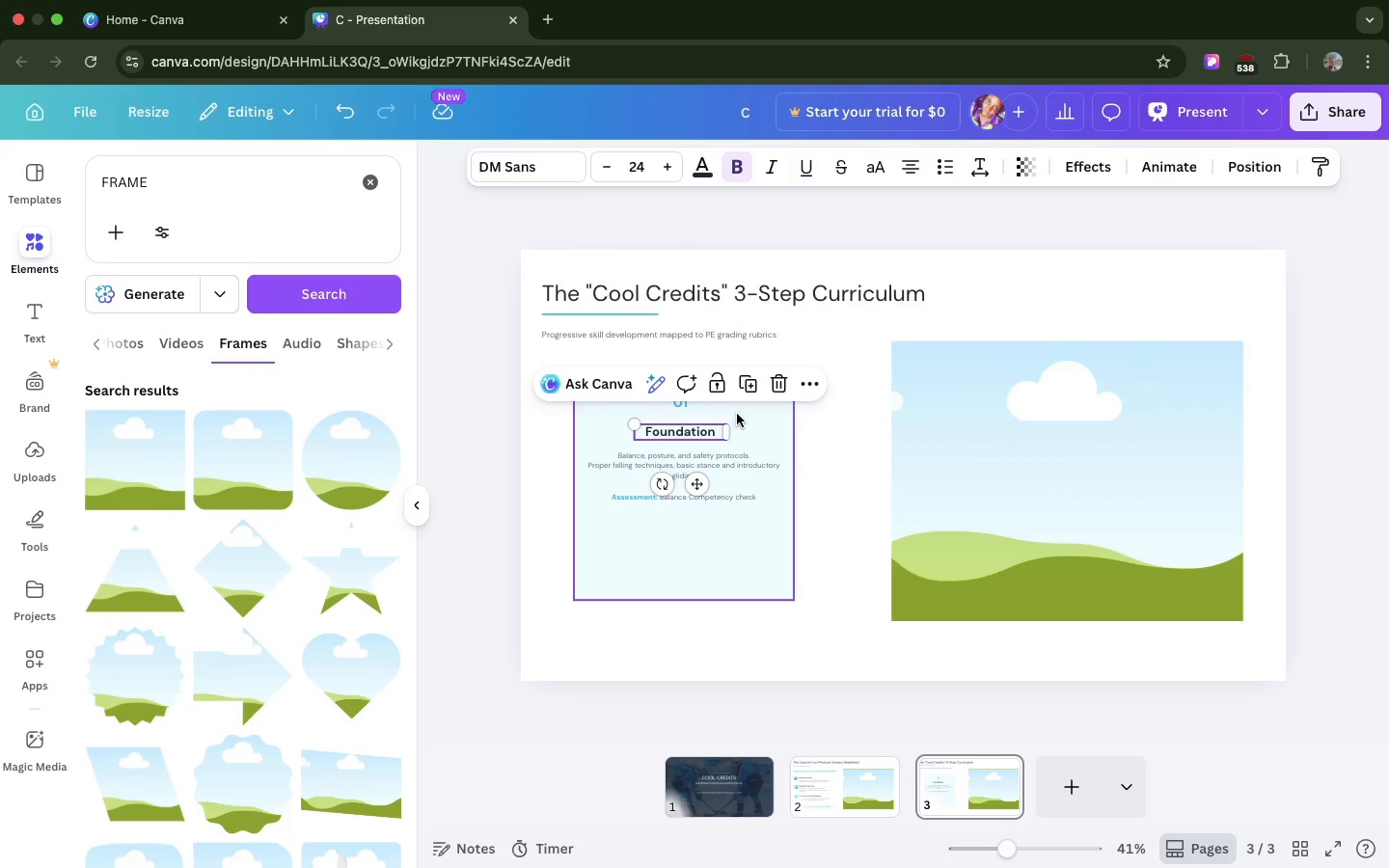 
left_click([737, 414])
 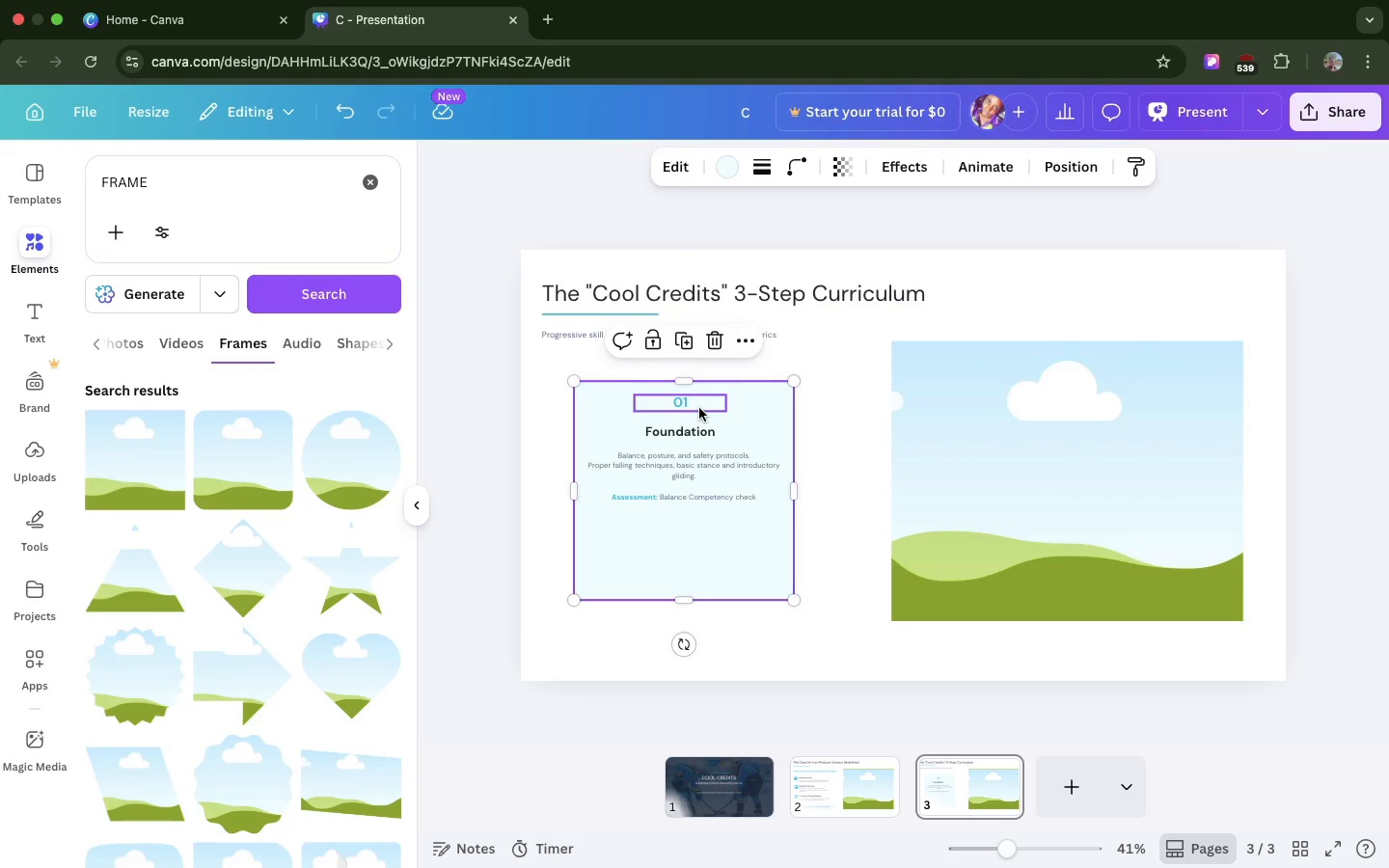 
left_click([699, 408])
 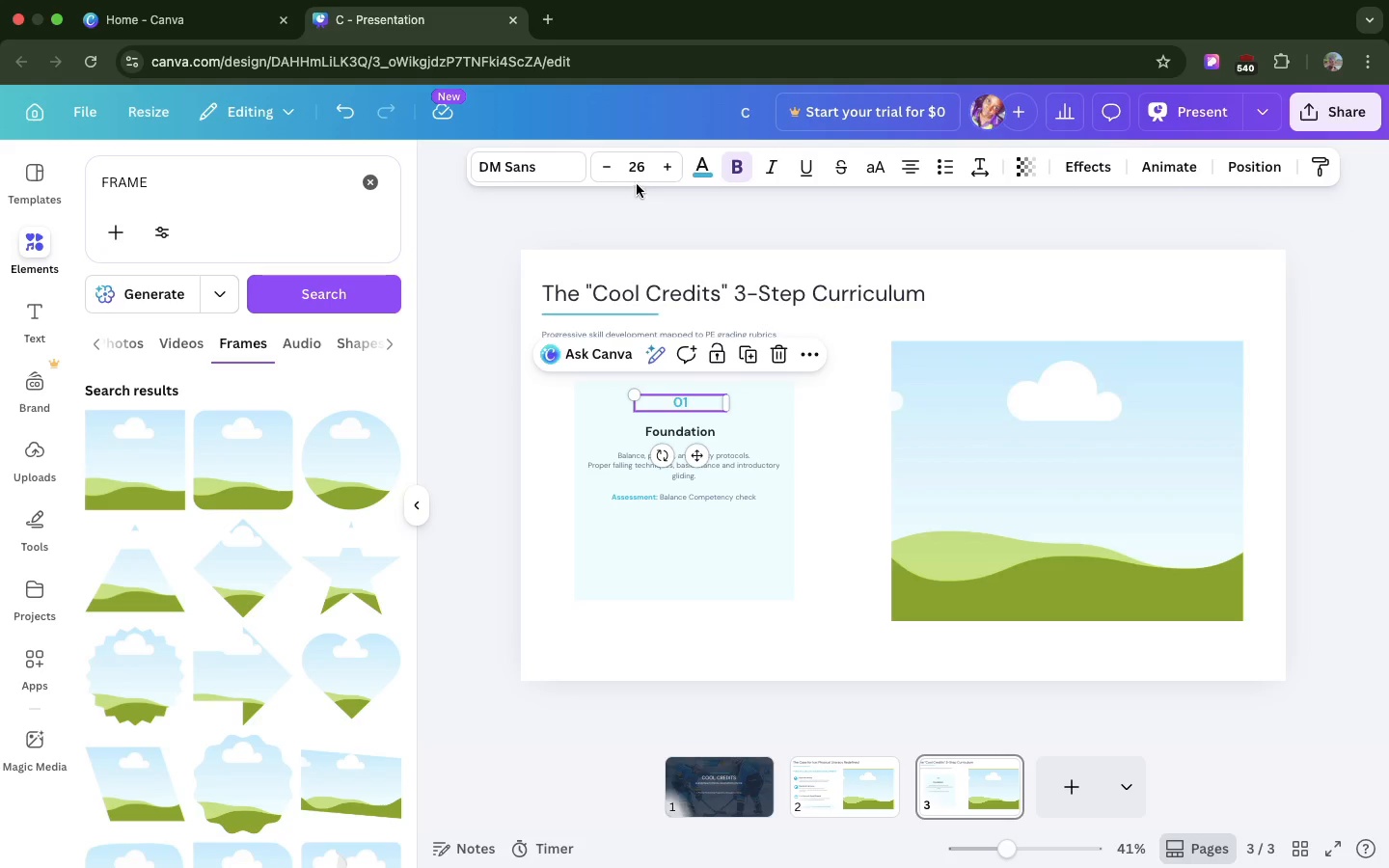 
left_click([636, 170])
 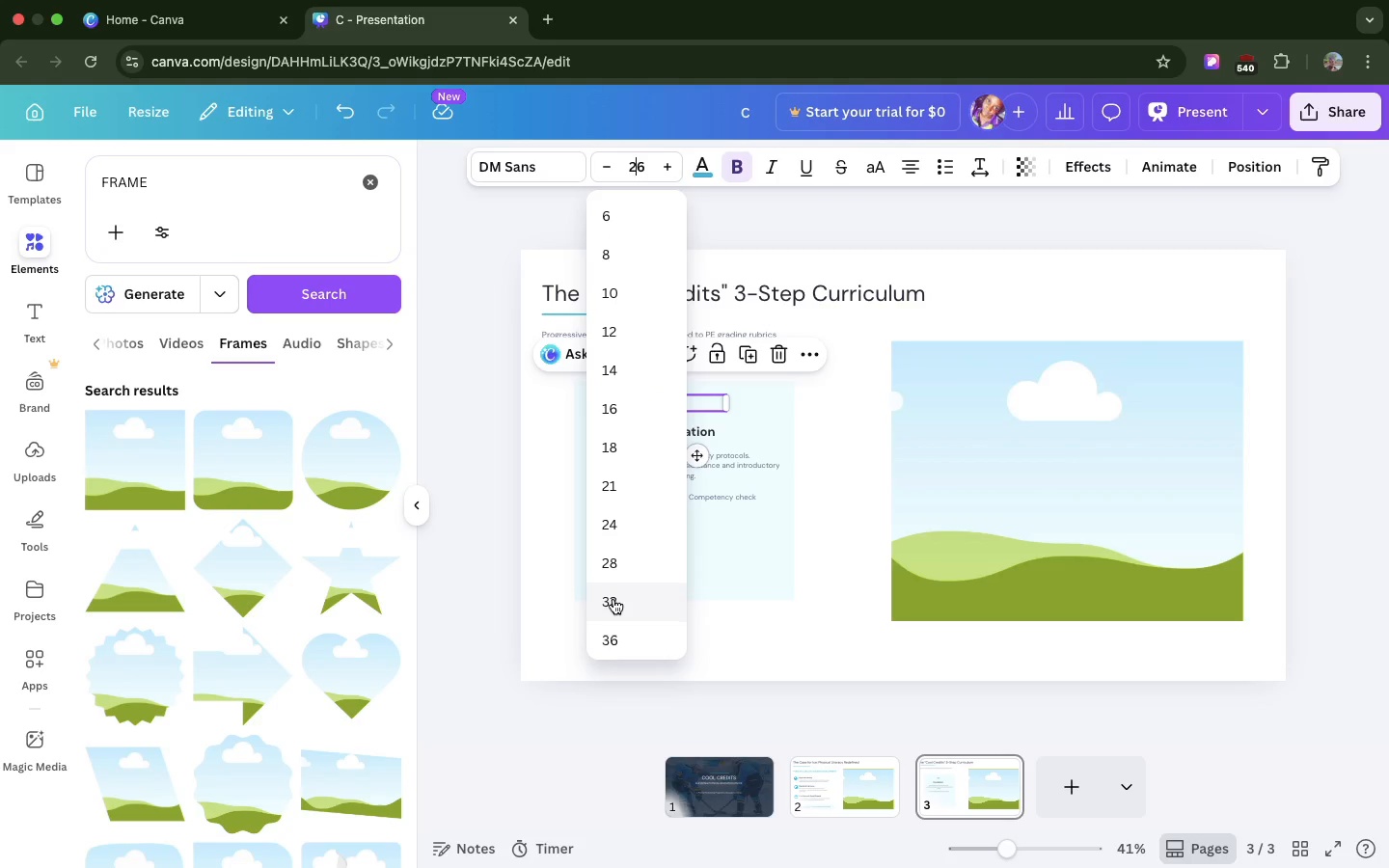 
scroll: coordinate [613, 599], scroll_direction: down, amount: 10.0
 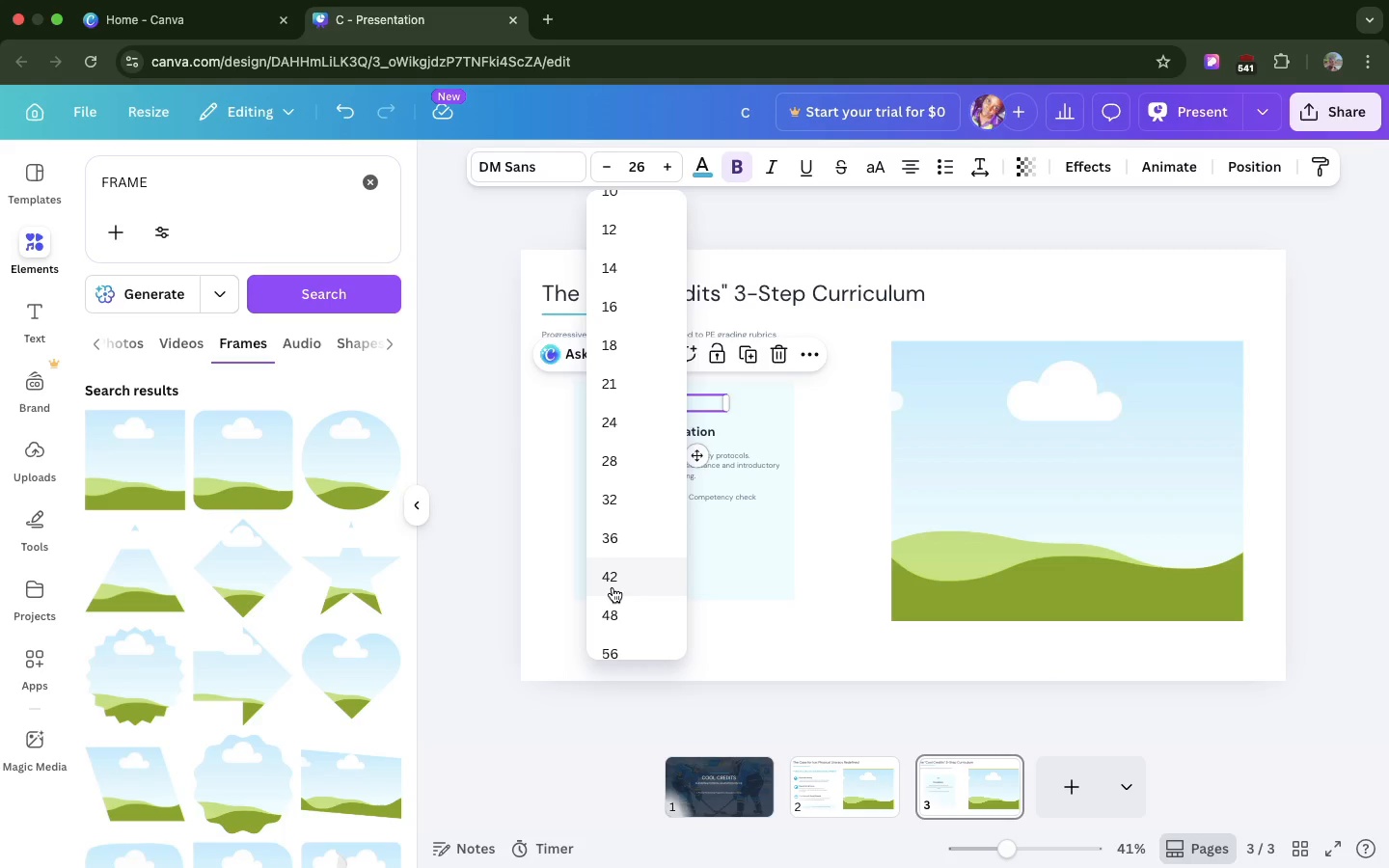 
left_click([613, 587])
 